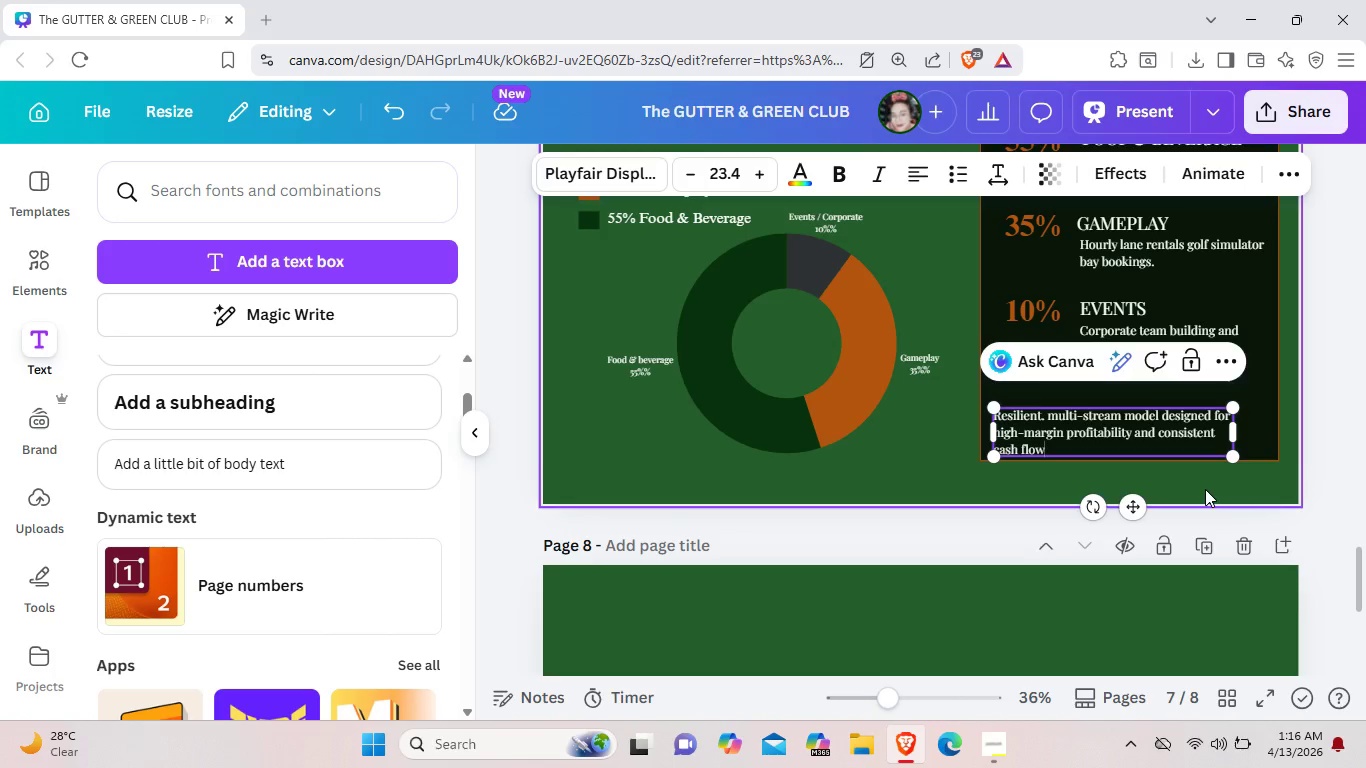 
key(Period)
 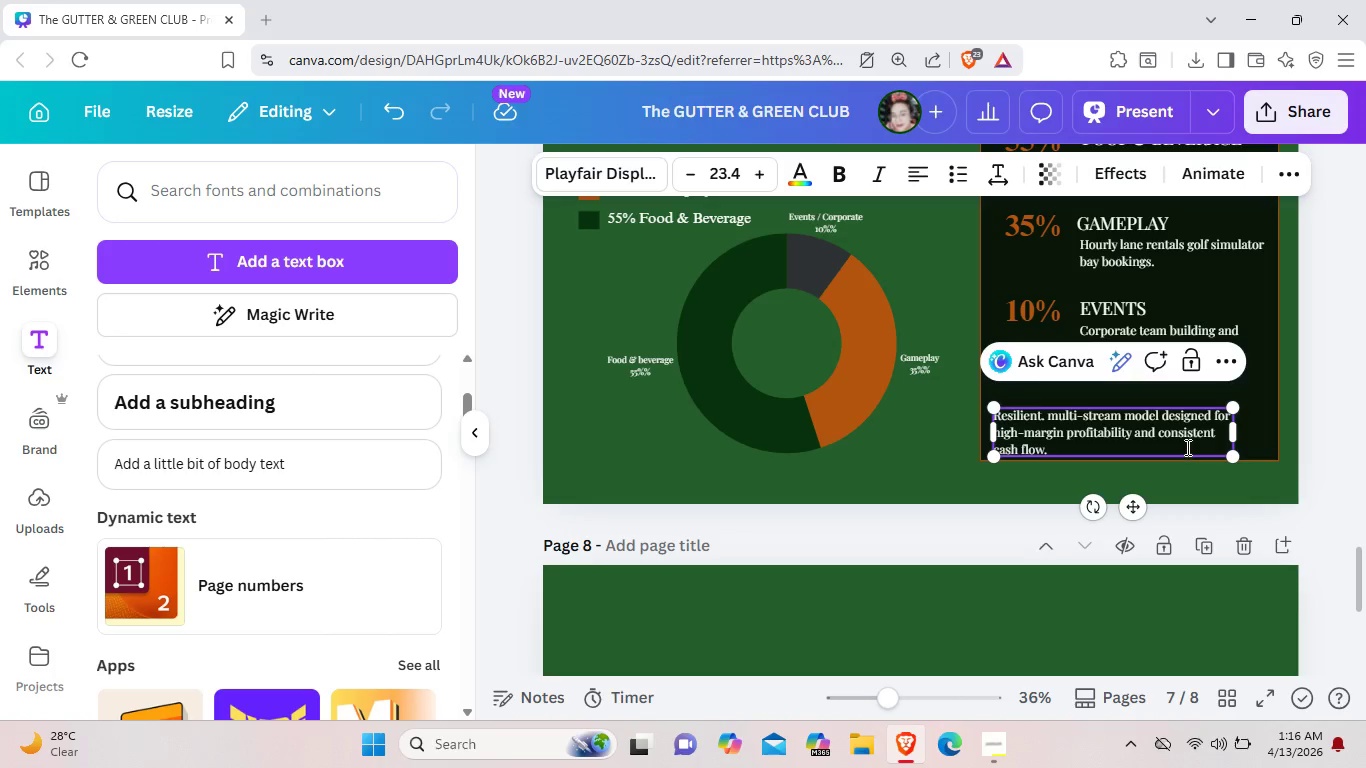 
left_click_drag(start_coordinate=[1186, 447], to_coordinate=[1187, 425])
 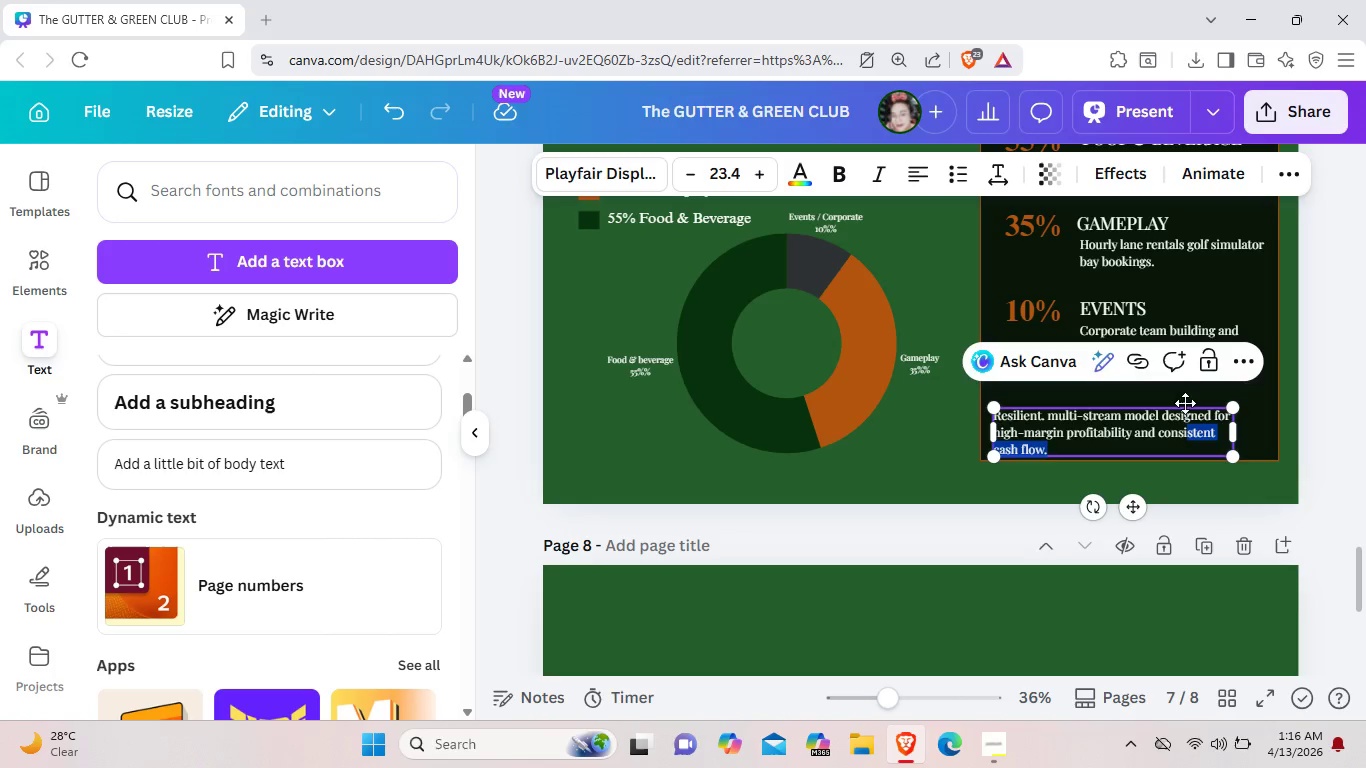 
left_click_drag(start_coordinate=[1186, 403], to_coordinate=[1186, 395])
 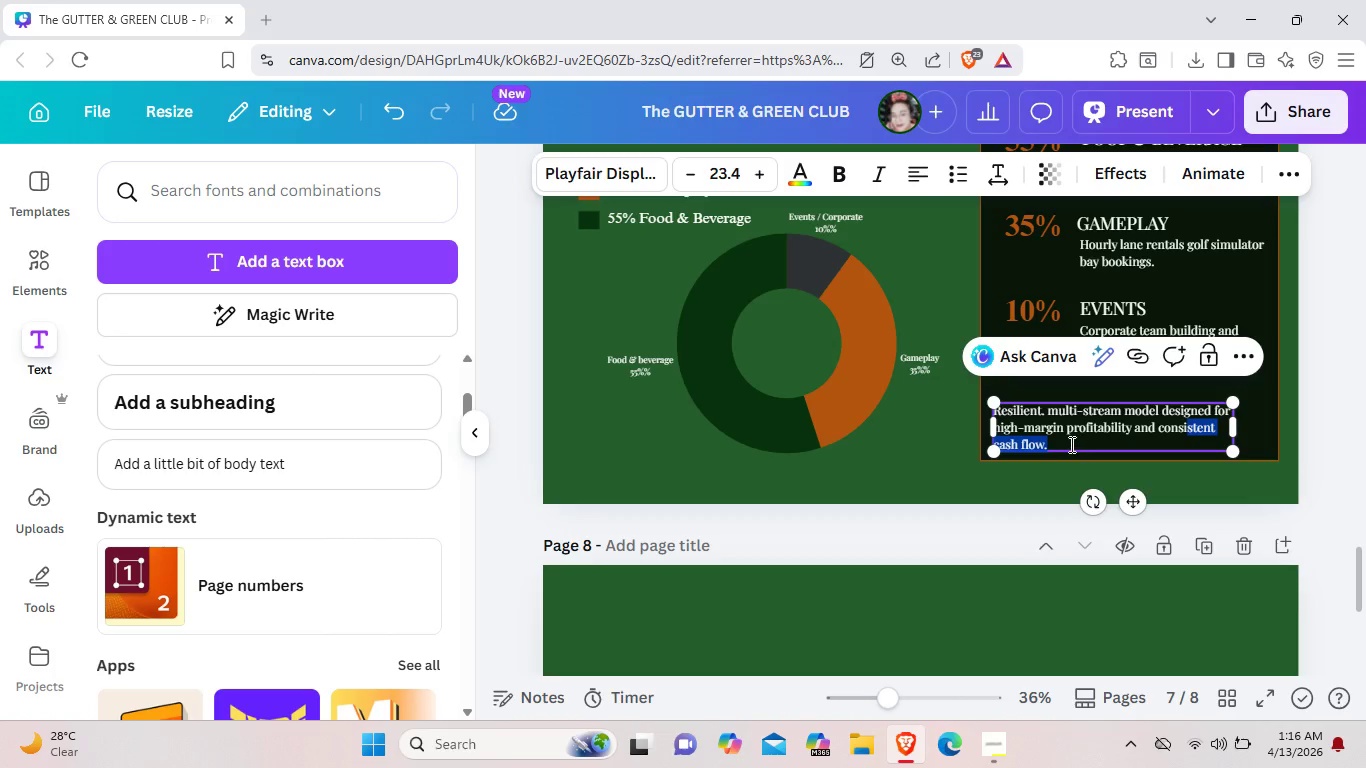 
left_click_drag(start_coordinate=[1070, 444], to_coordinate=[1003, 410])
 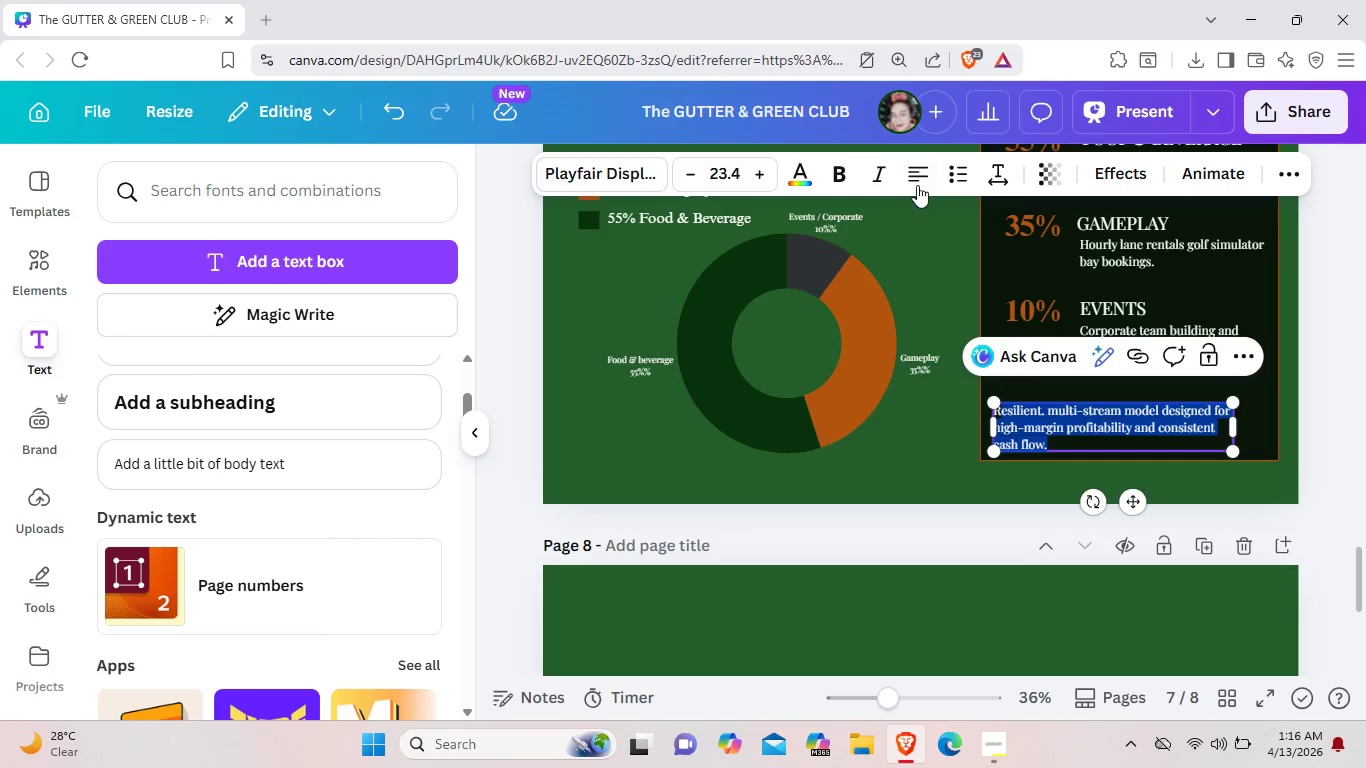 
left_click([876, 170])
 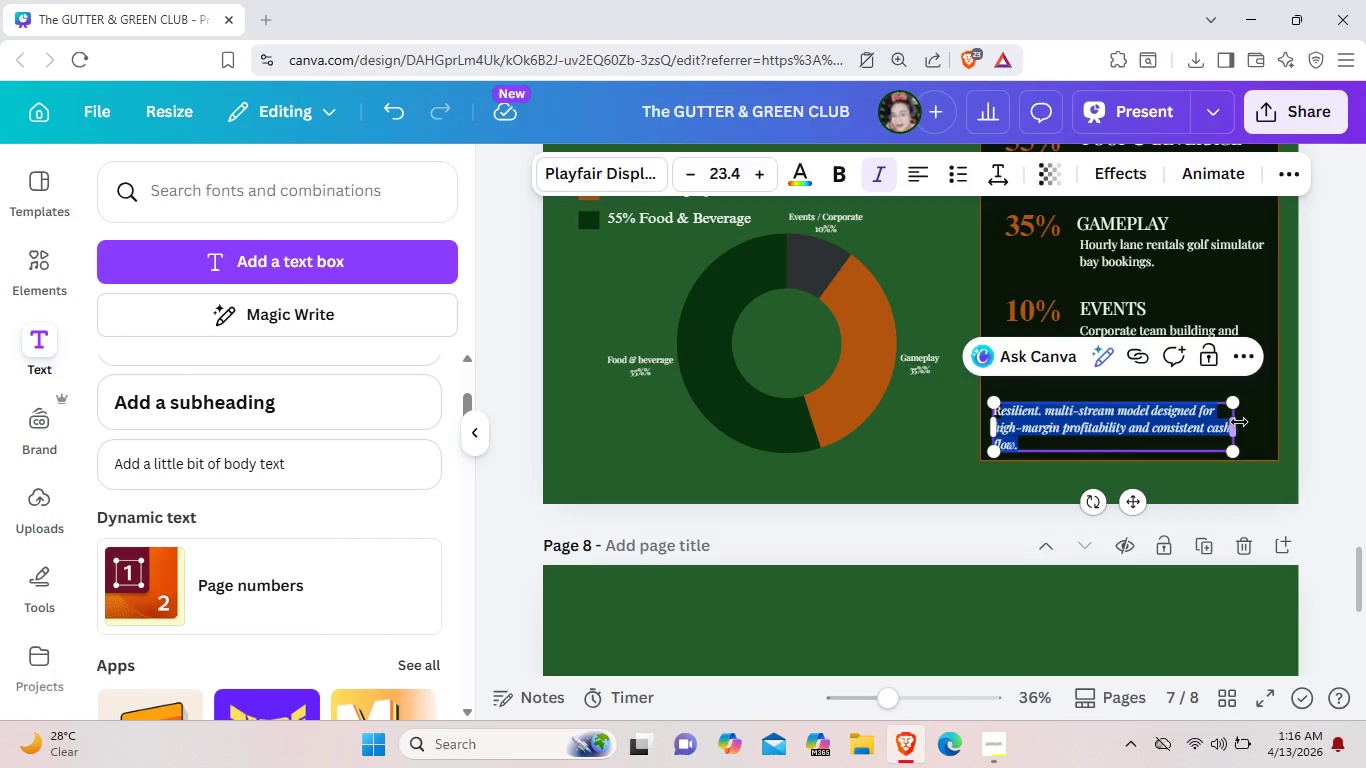 
left_click_drag(start_coordinate=[1238, 423], to_coordinate=[1271, 423])
 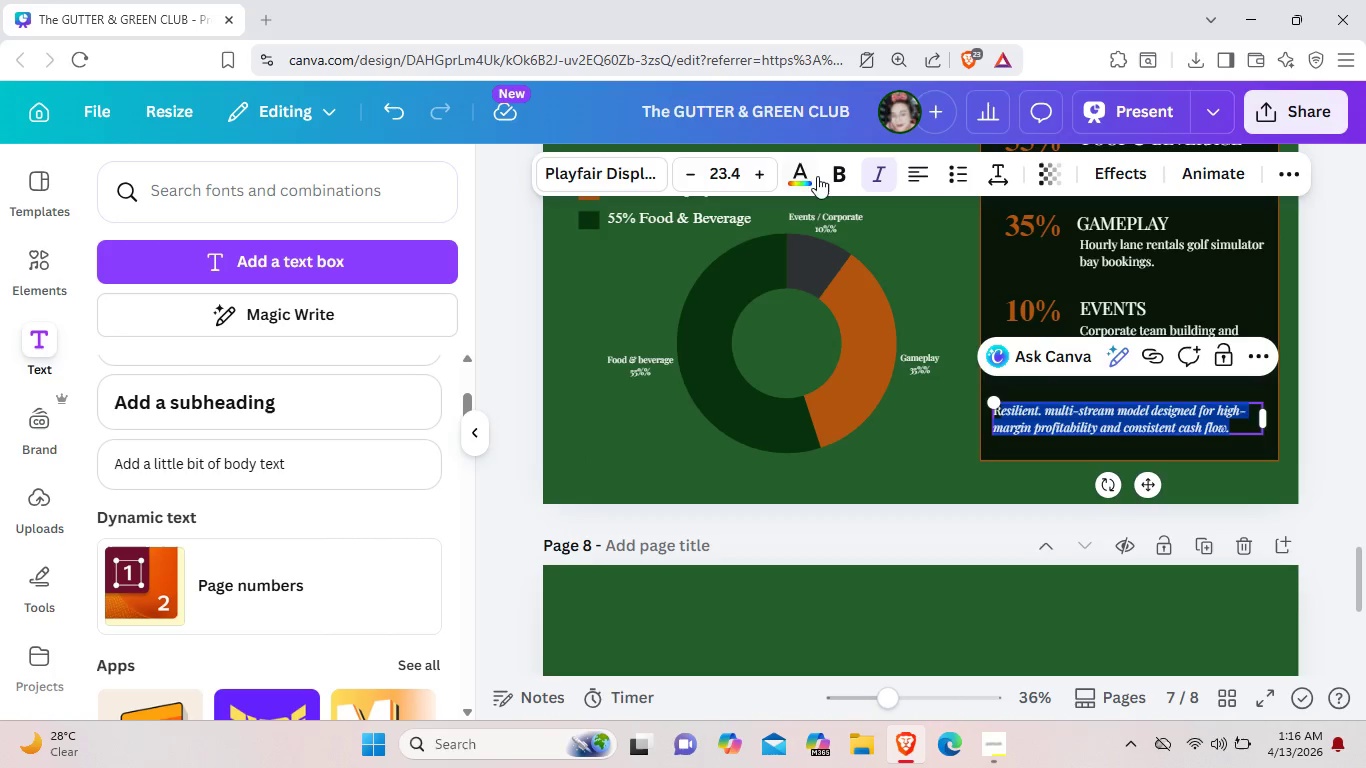 
left_click([804, 173])
 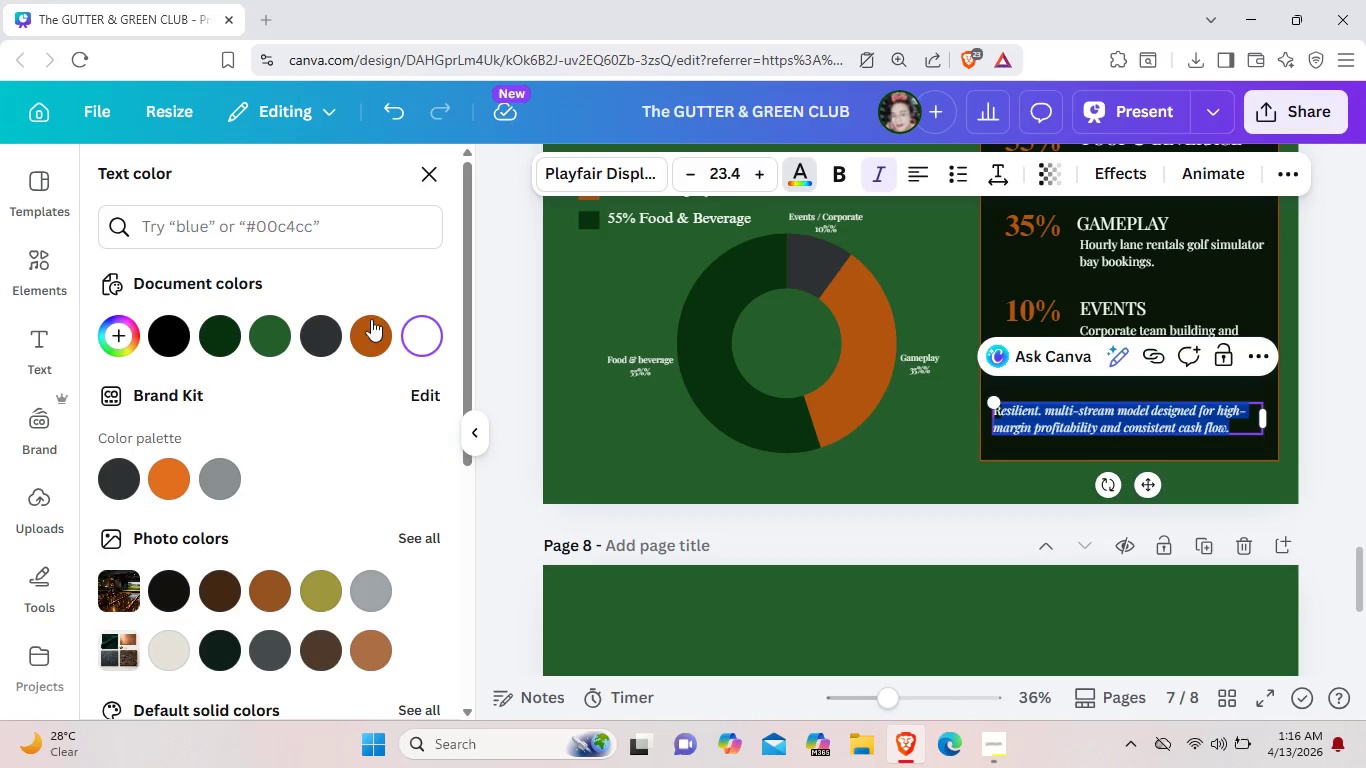 
left_click([363, 323])
 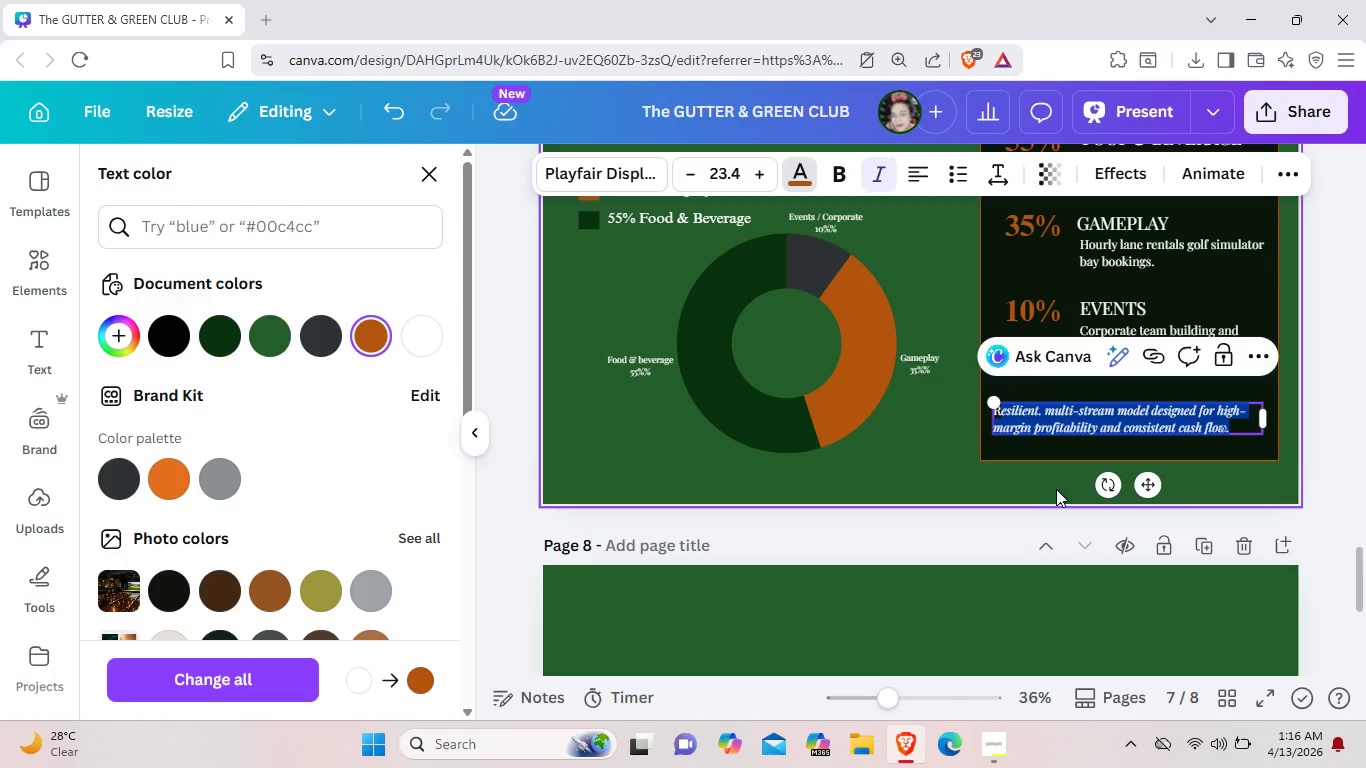 
left_click([1044, 472])
 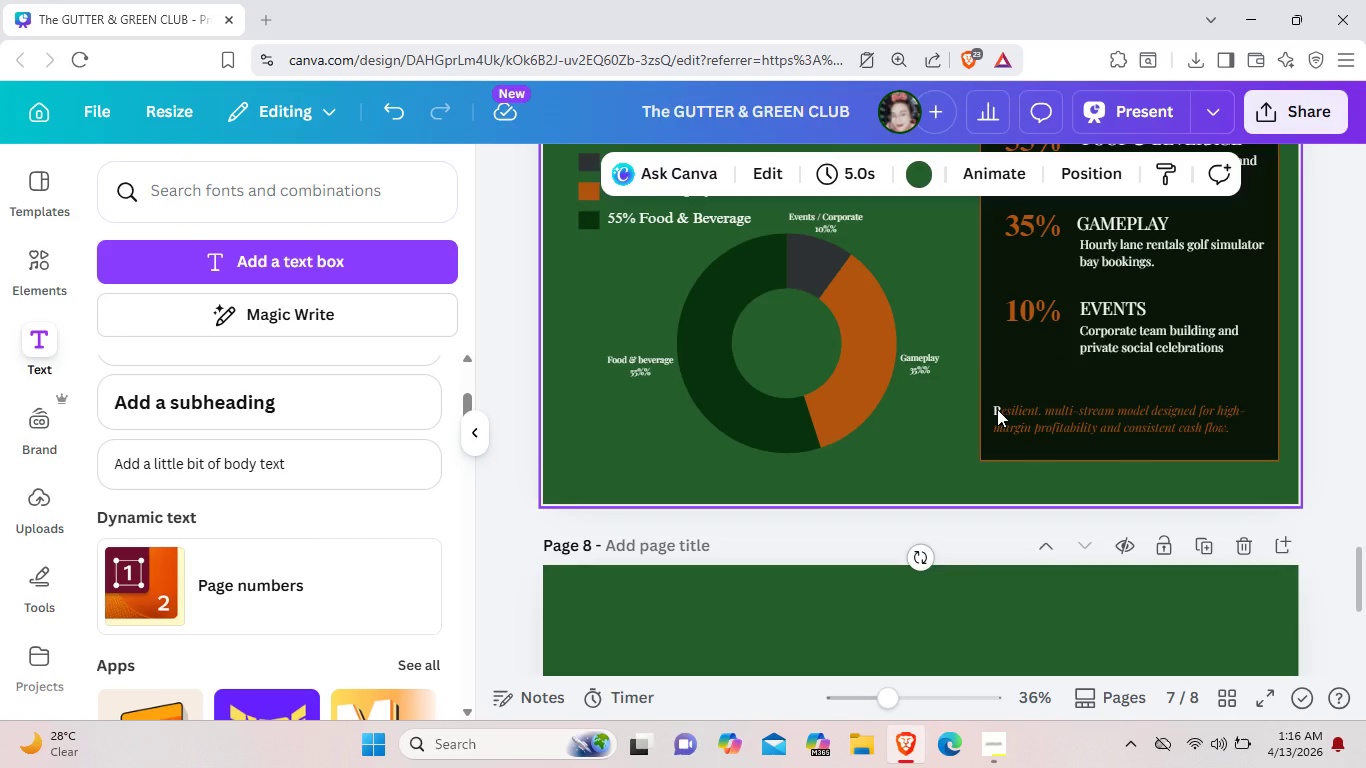 
double_click([997, 409])
 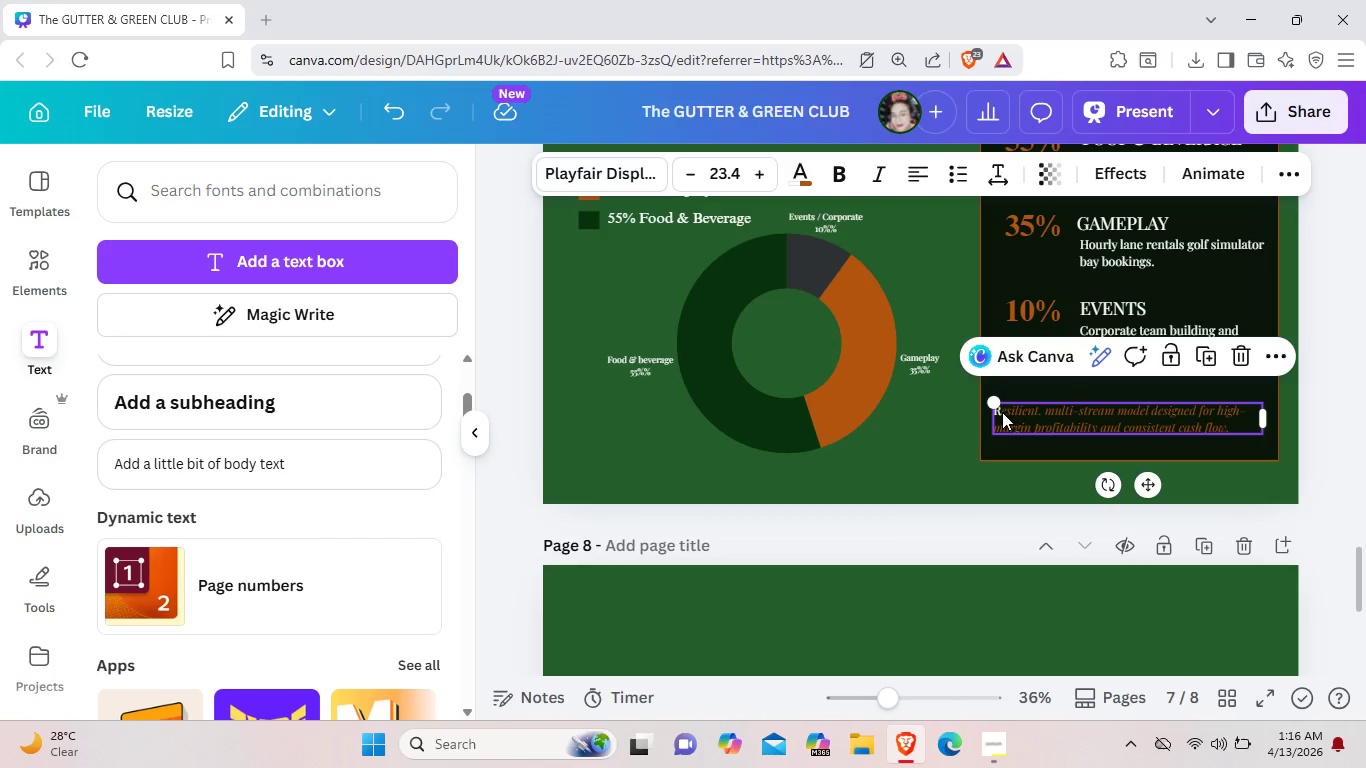 
left_click([1000, 412])
 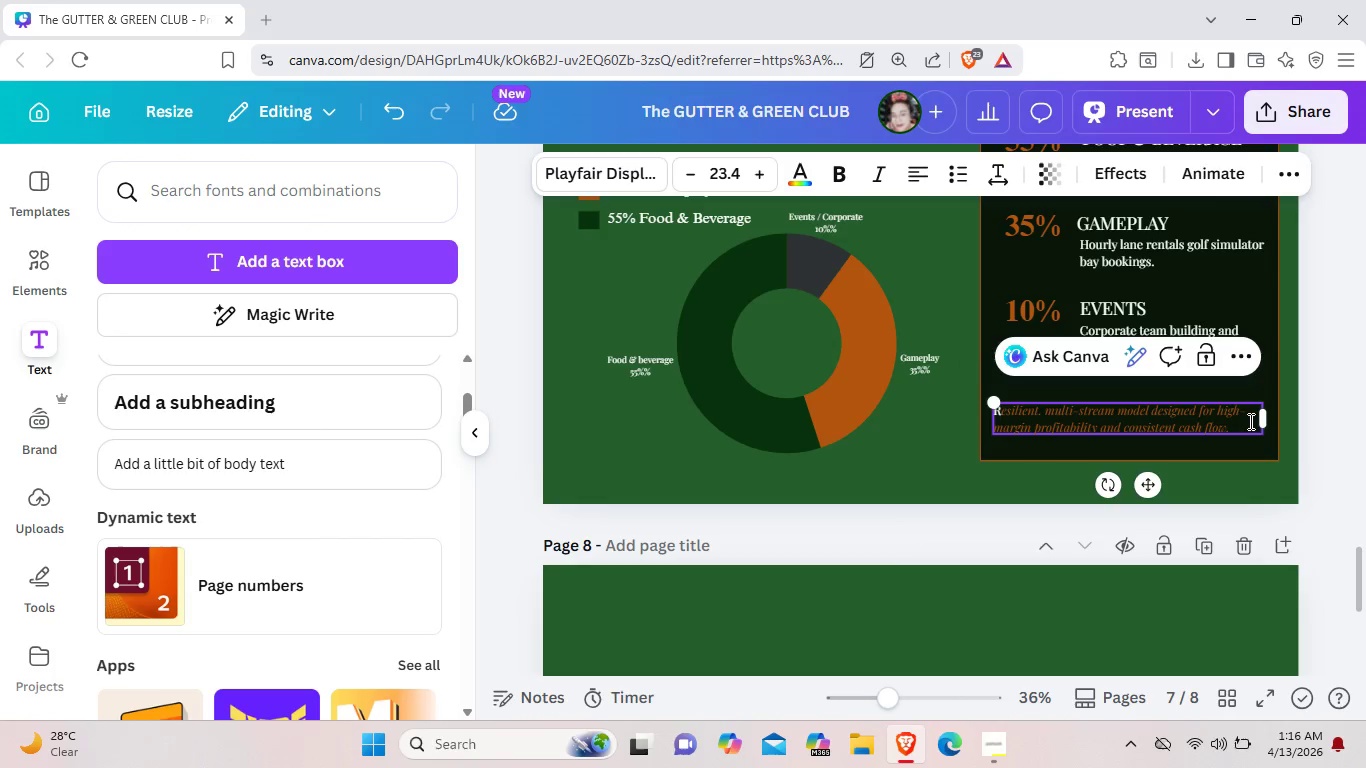 
left_click_drag(start_coordinate=[1249, 421], to_coordinate=[988, 416])
 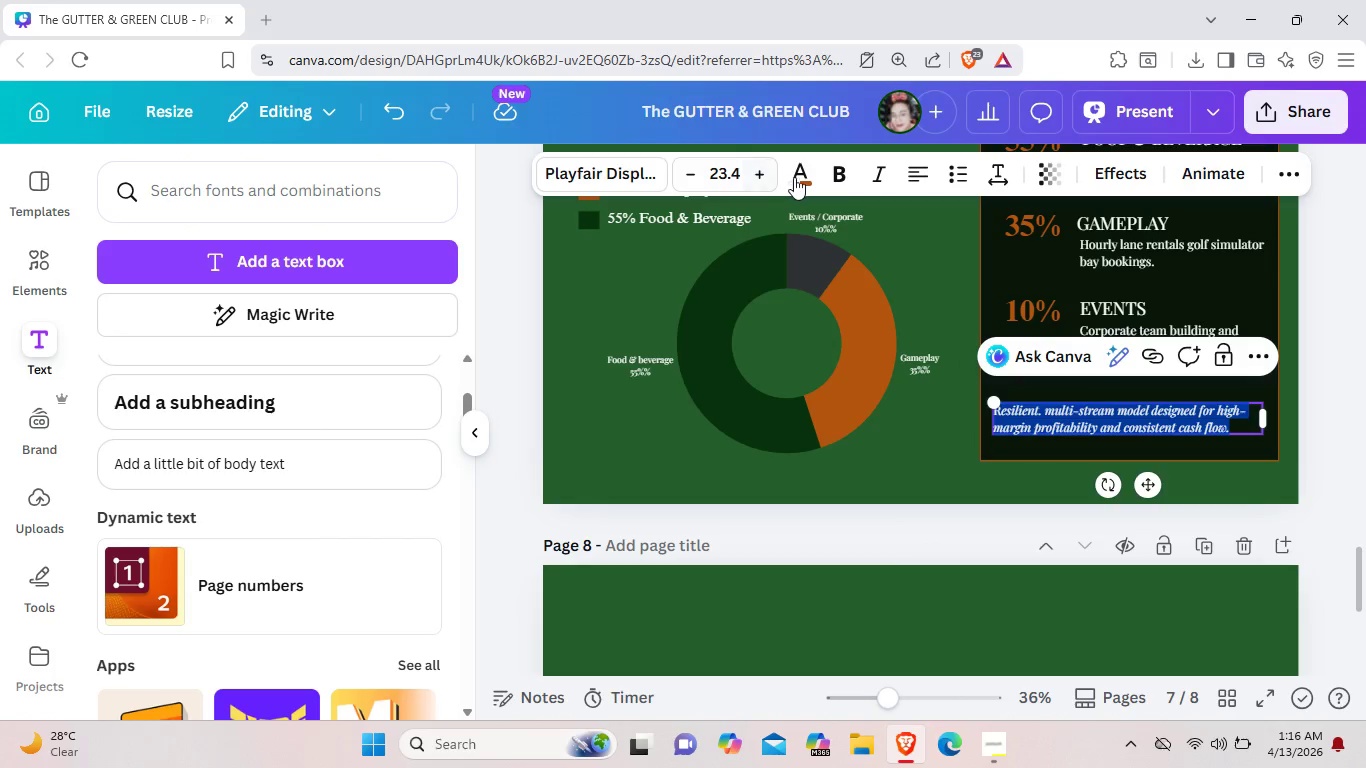 
left_click([795, 177])
 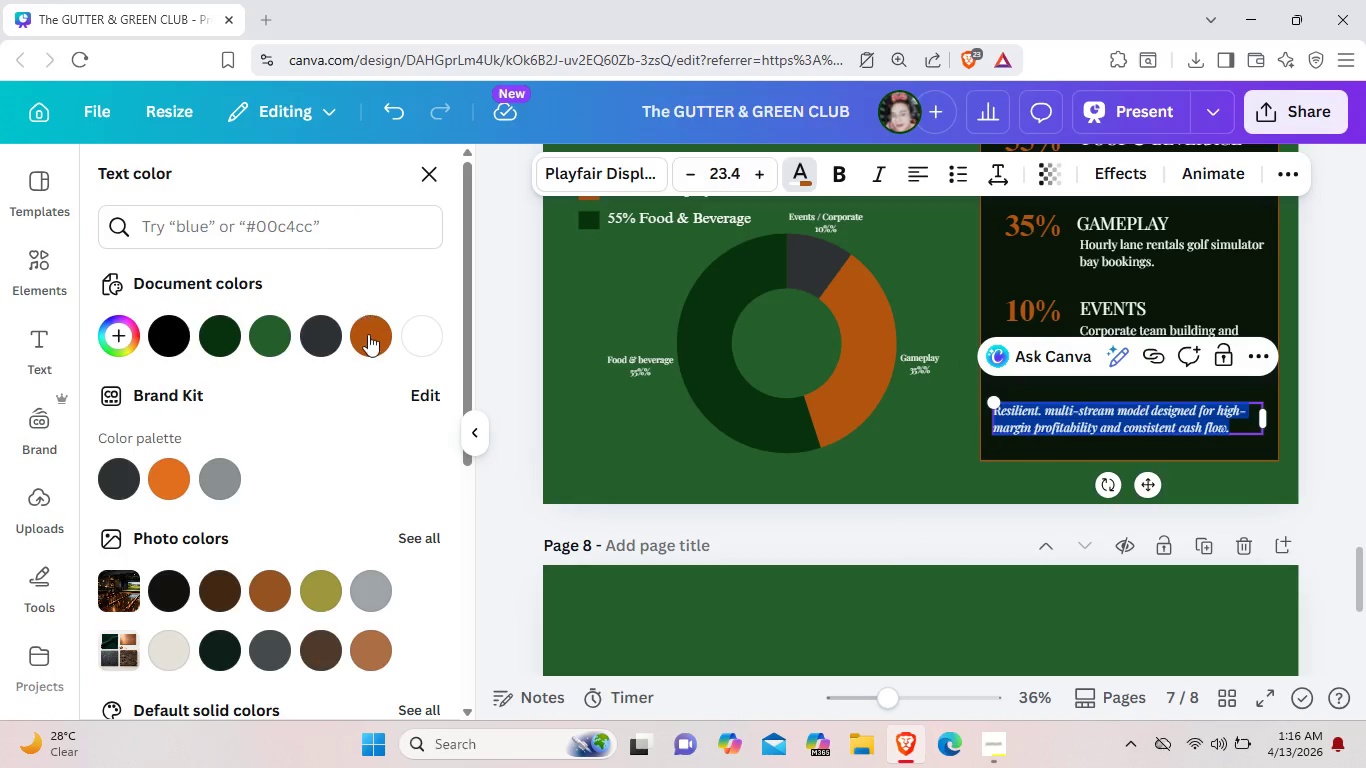 
left_click([368, 334])
 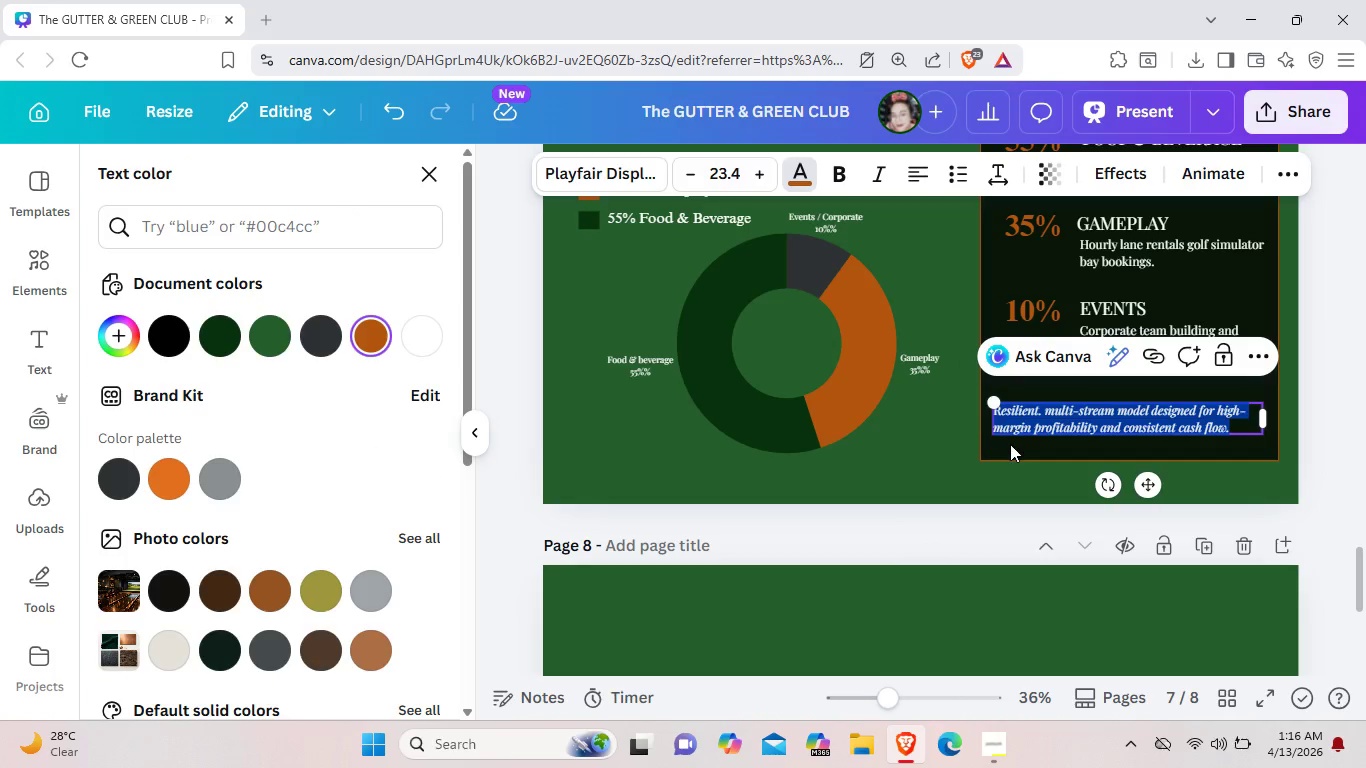 
left_click([1010, 444])
 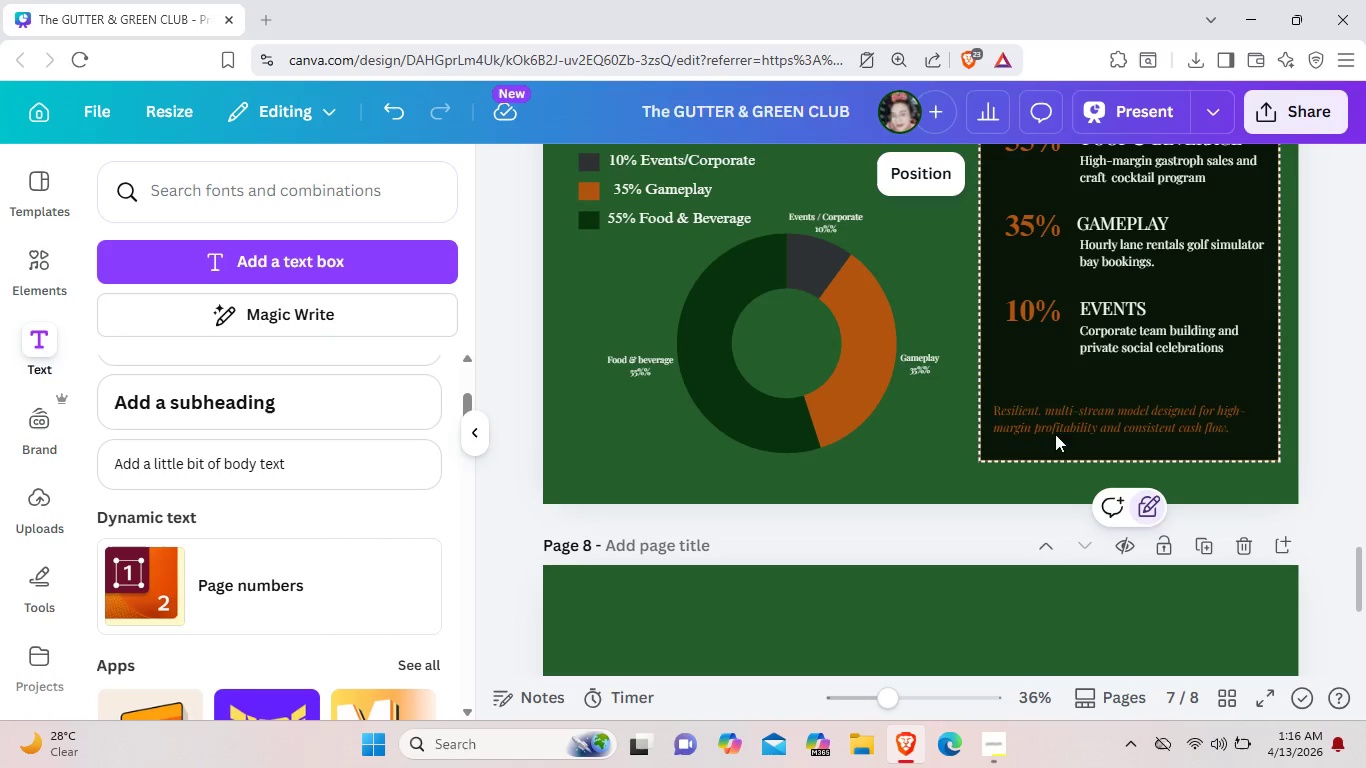 
left_click([1084, 430])
 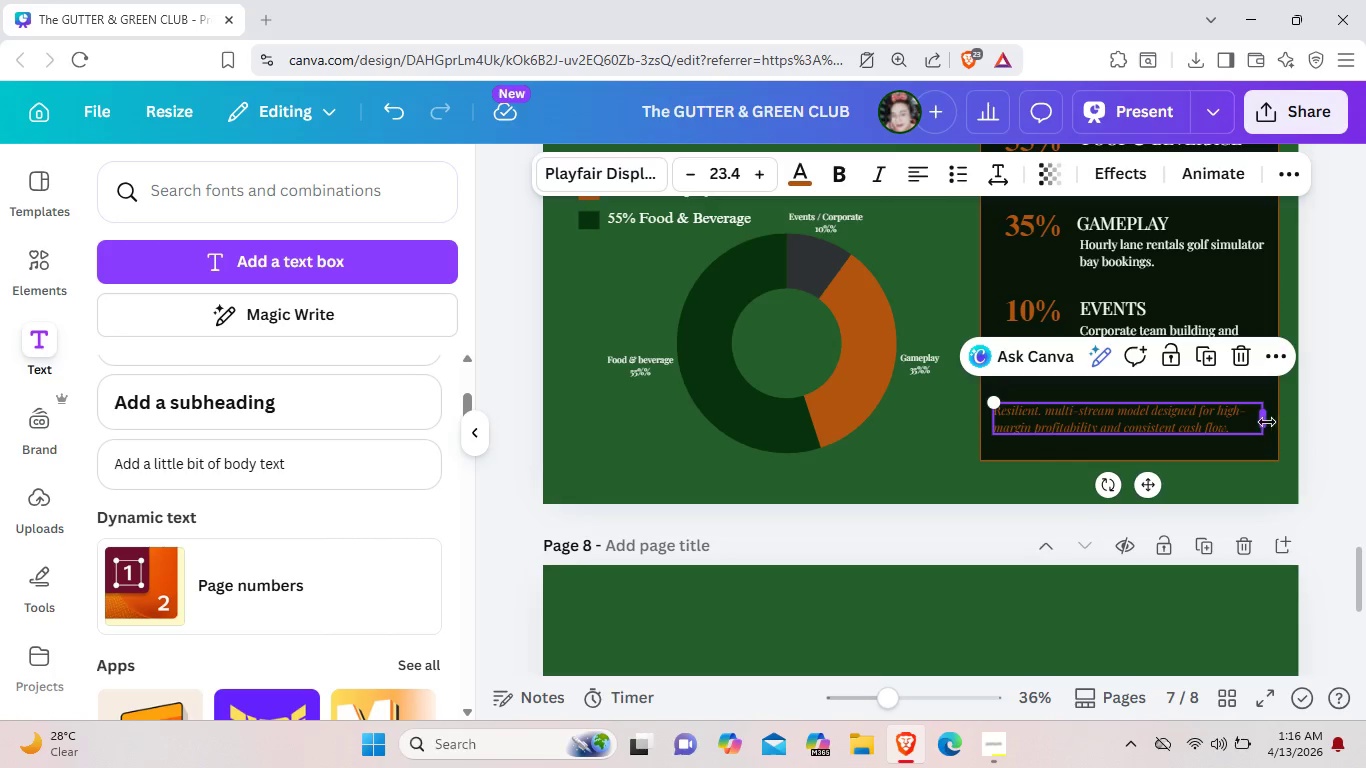 
left_click_drag(start_coordinate=[1266, 422], to_coordinate=[1284, 421])
 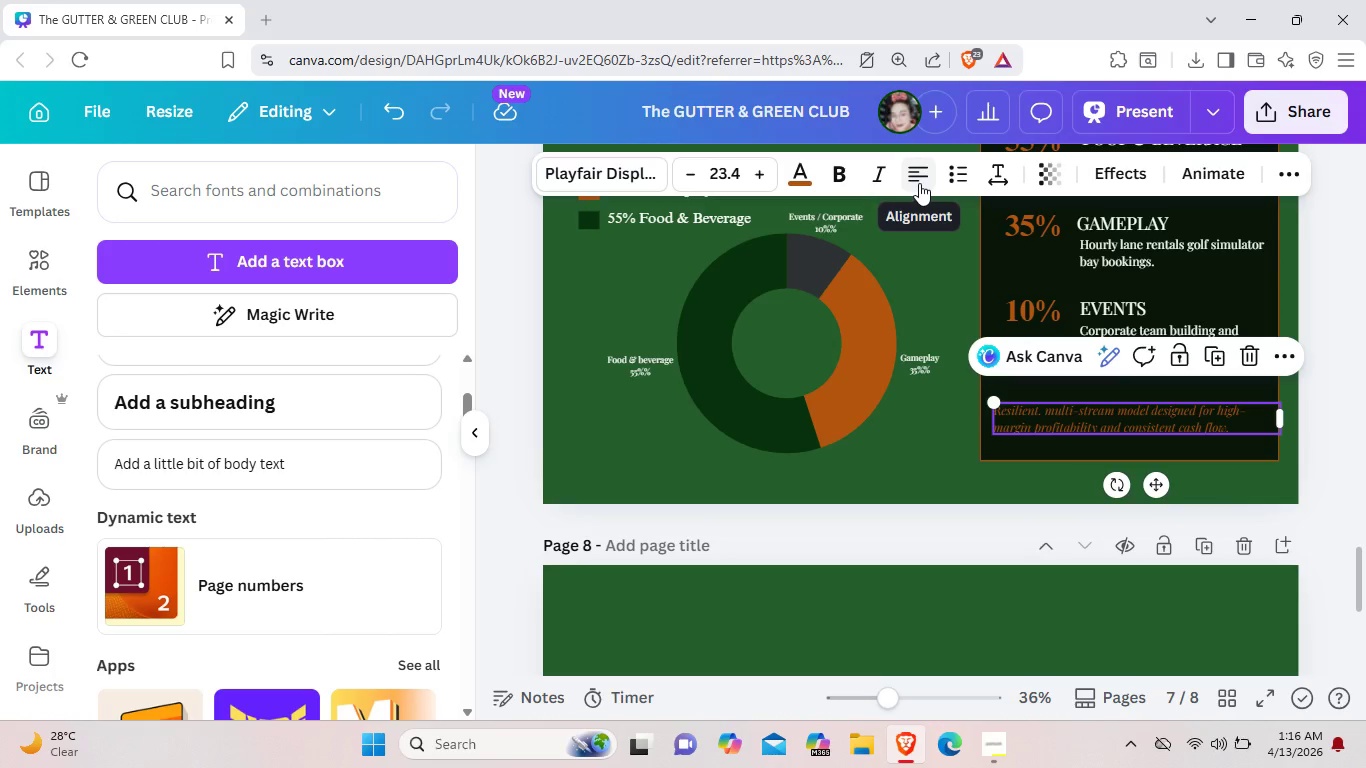 
wait(7.25)
 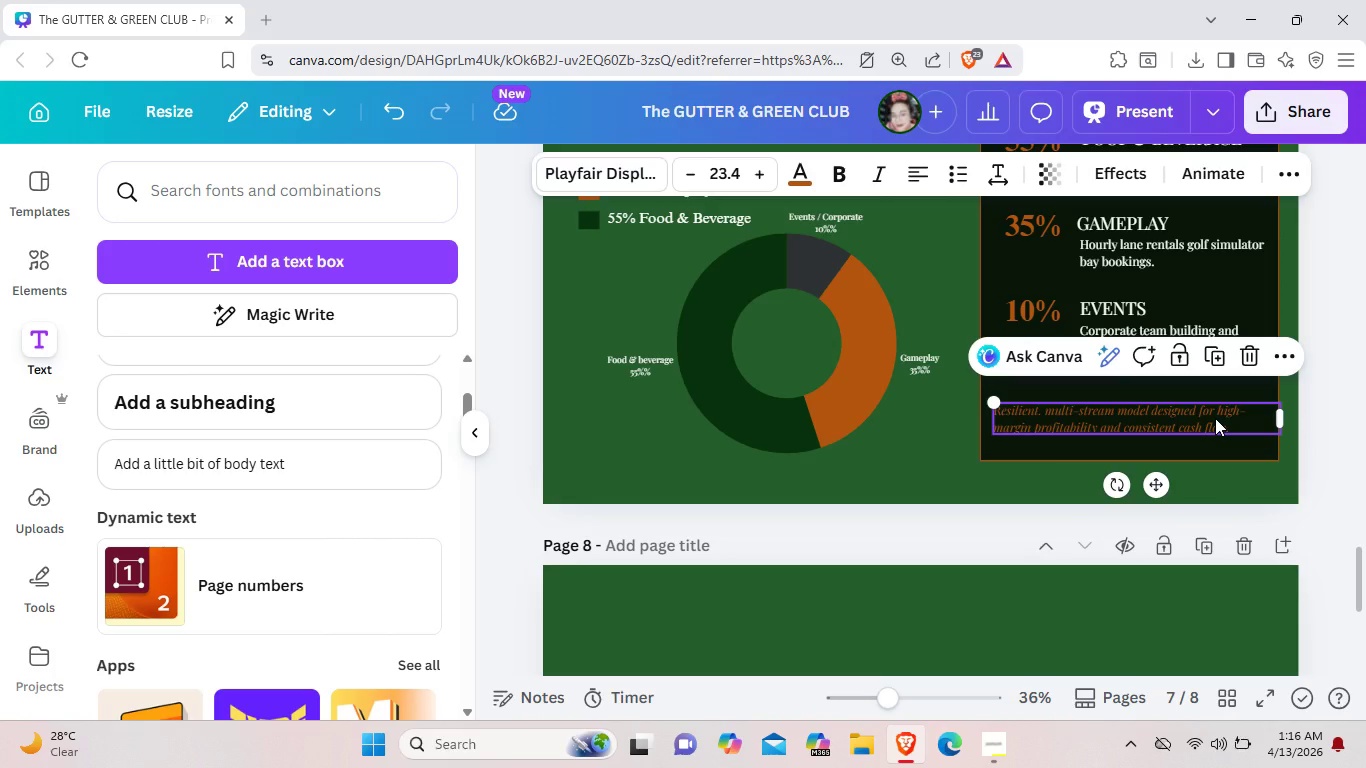 
left_click([908, 487])
 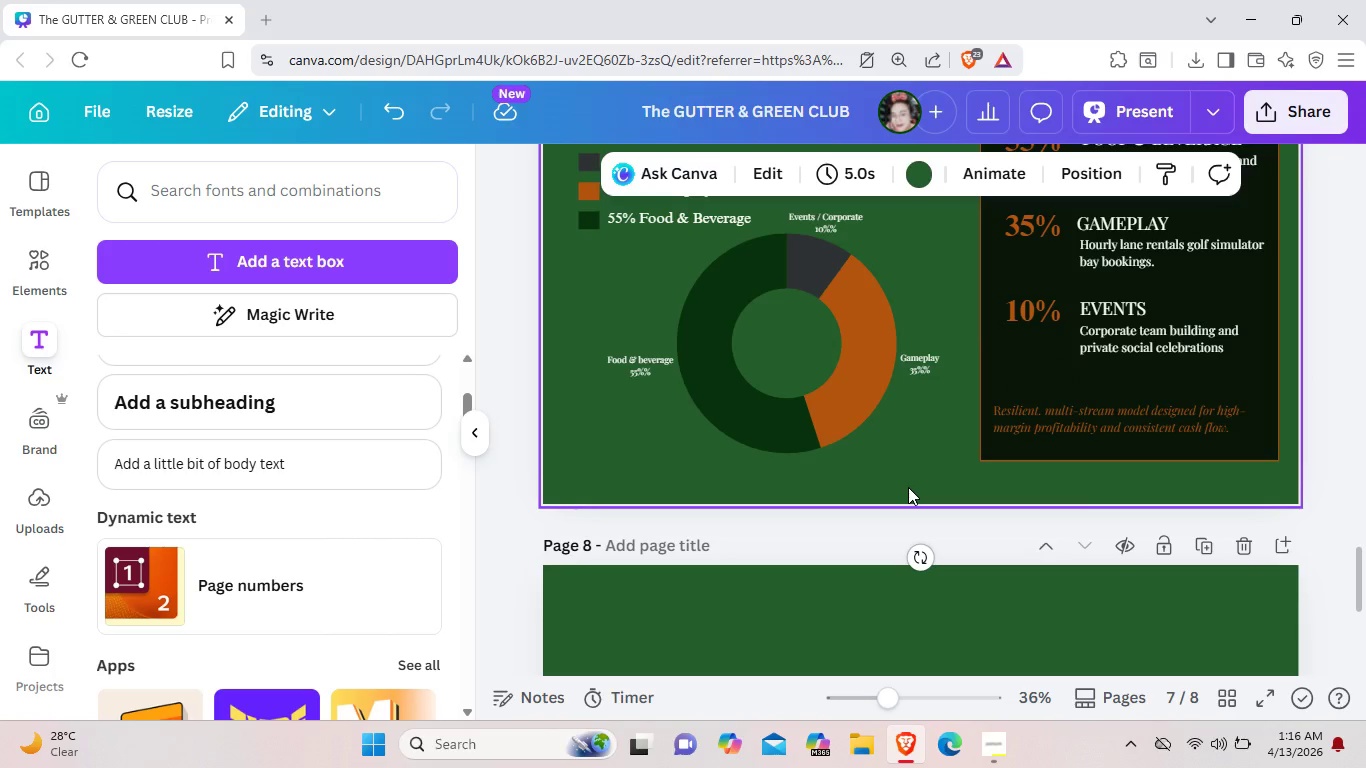 
scroll: coordinate [905, 485], scroll_direction: up, amount: 2.0
 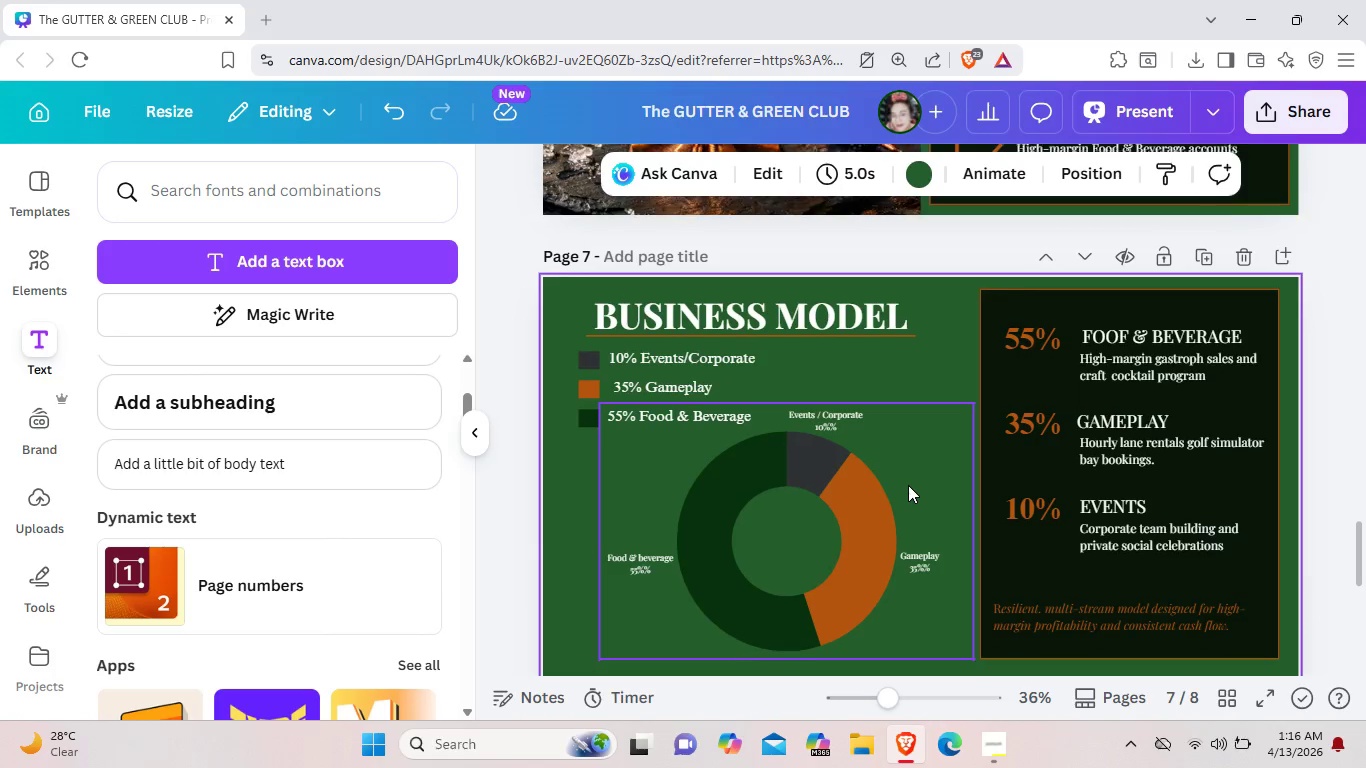 
scroll: coordinate [908, 485], scroll_direction: down, amount: 1.0
 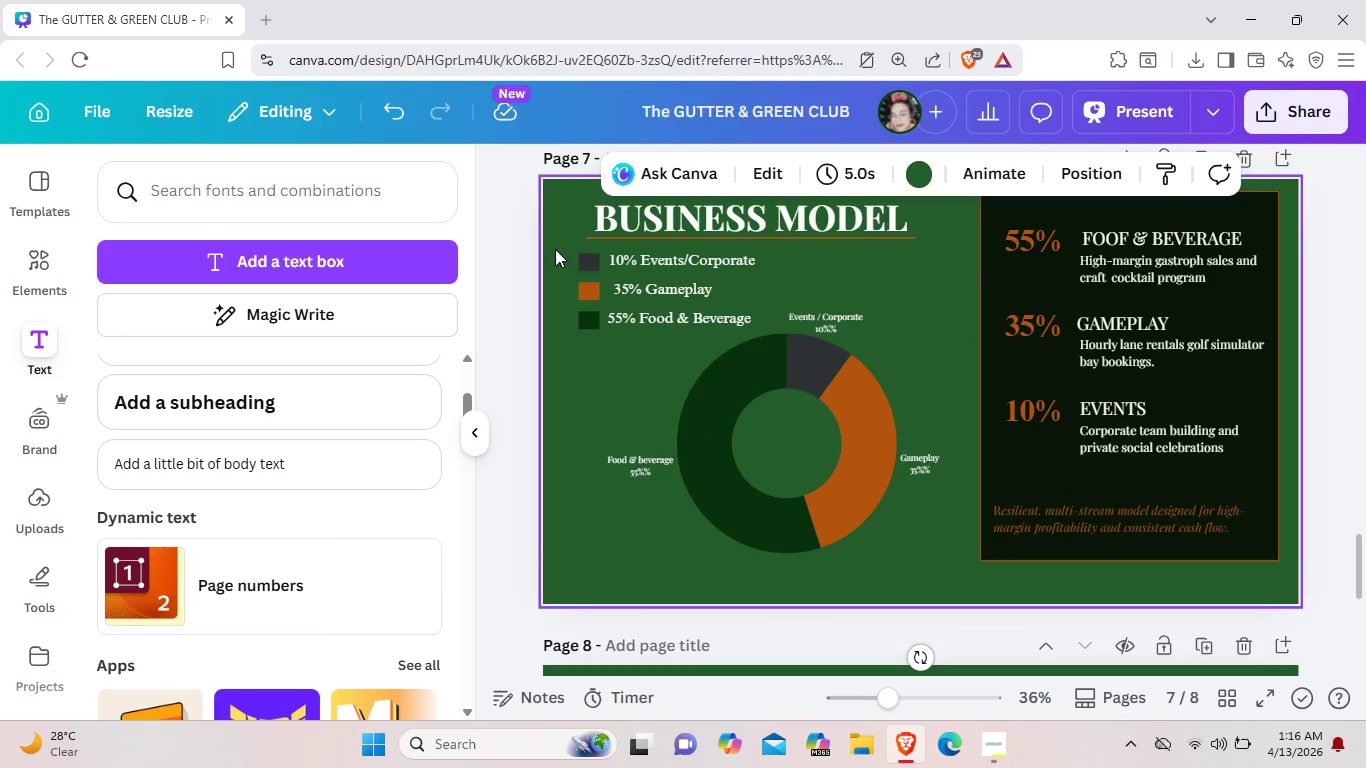 
left_click_drag(start_coordinate=[553, 248], to_coordinate=[883, 541])
 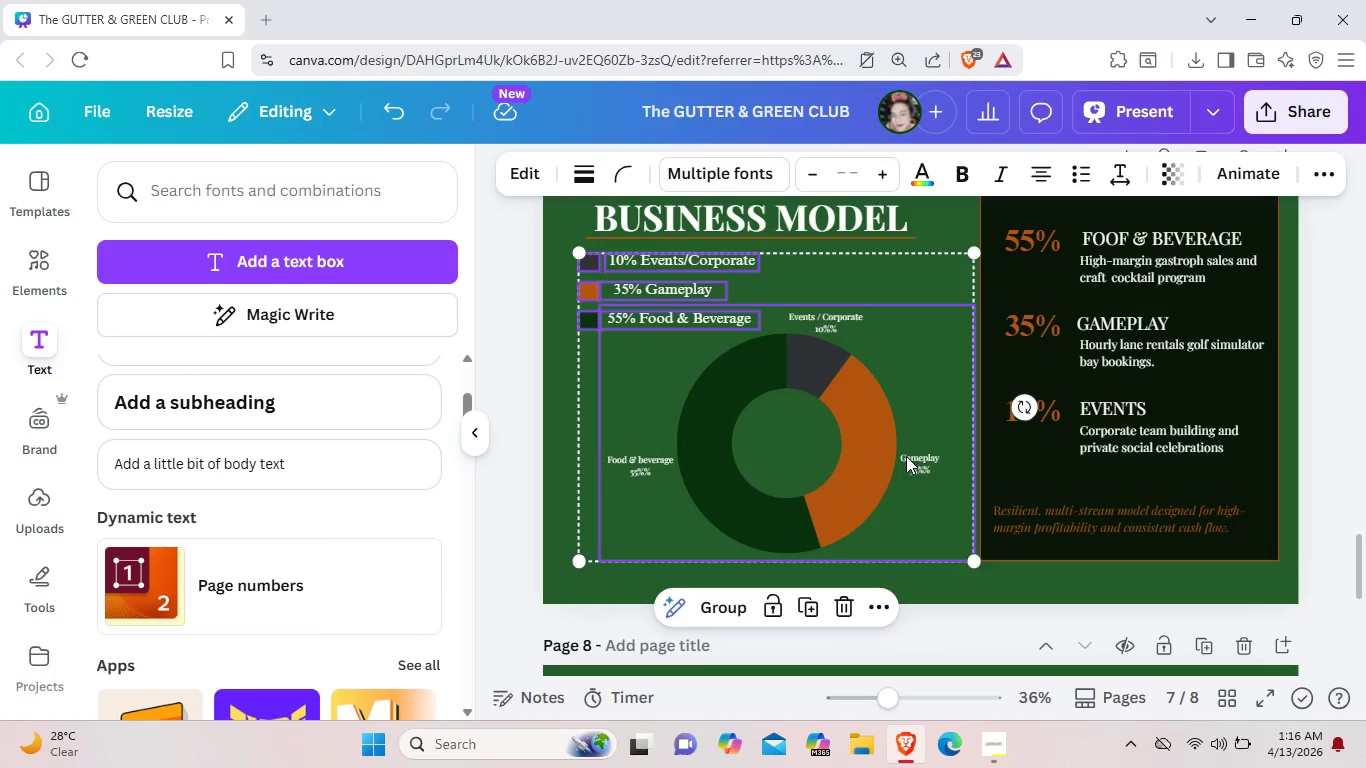 
left_click_drag(start_coordinate=[906, 455], to_coordinate=[903, 475])
 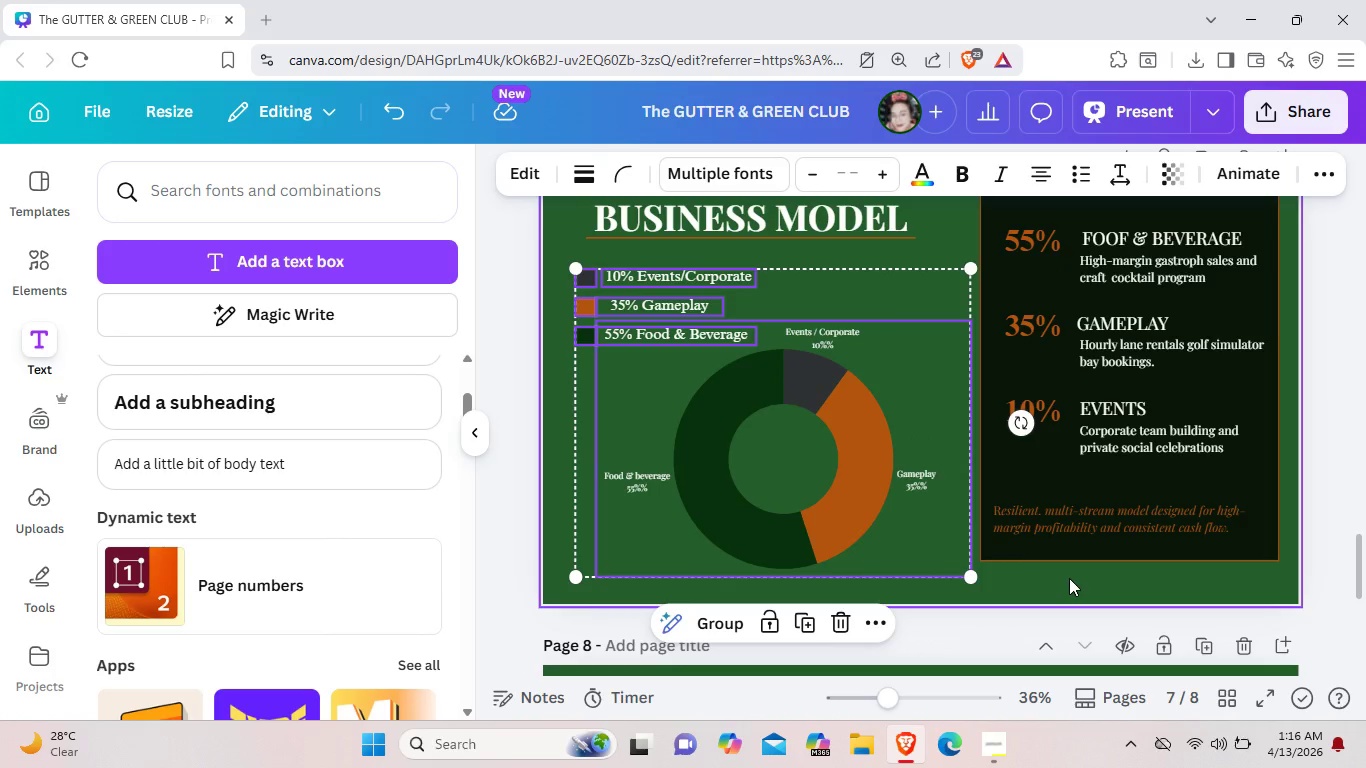 
left_click([1069, 578])
 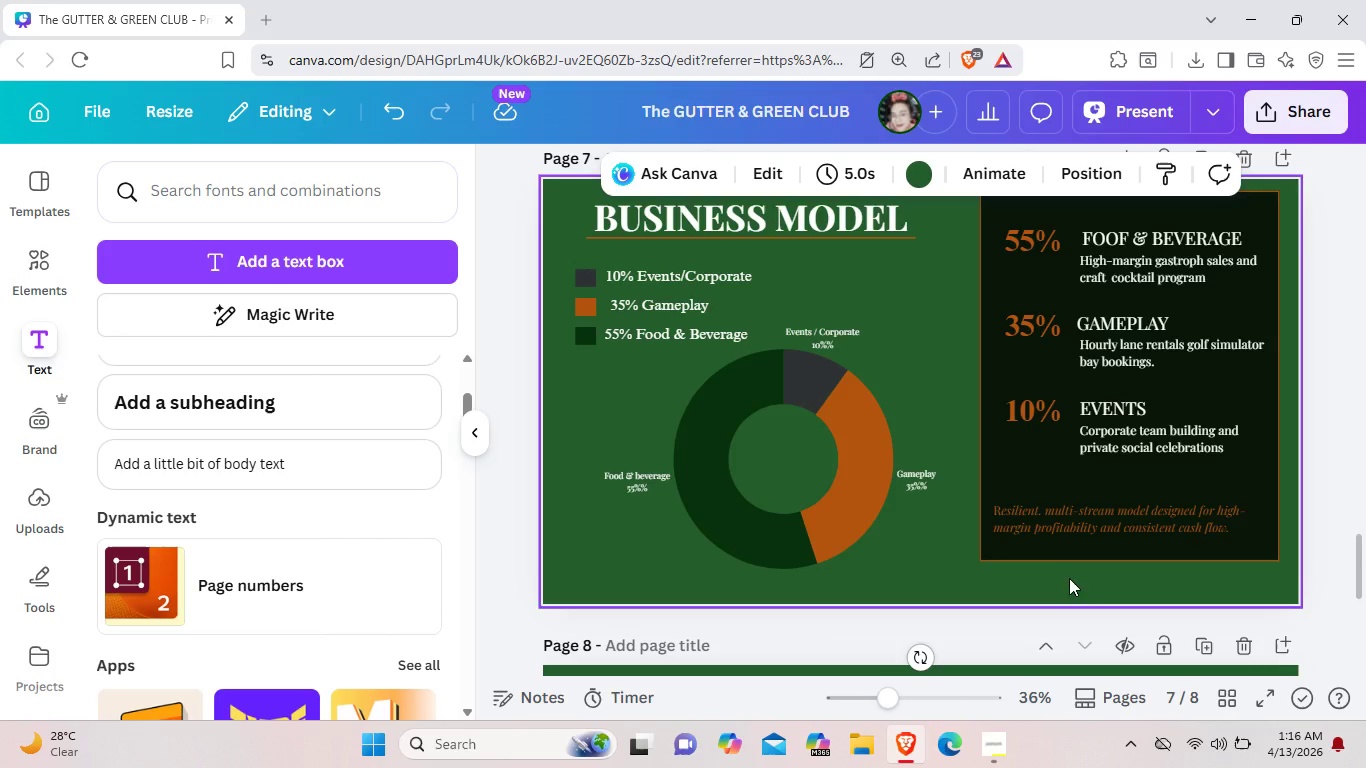 
scroll: coordinate [1069, 581], scroll_direction: up, amount: 1.0
 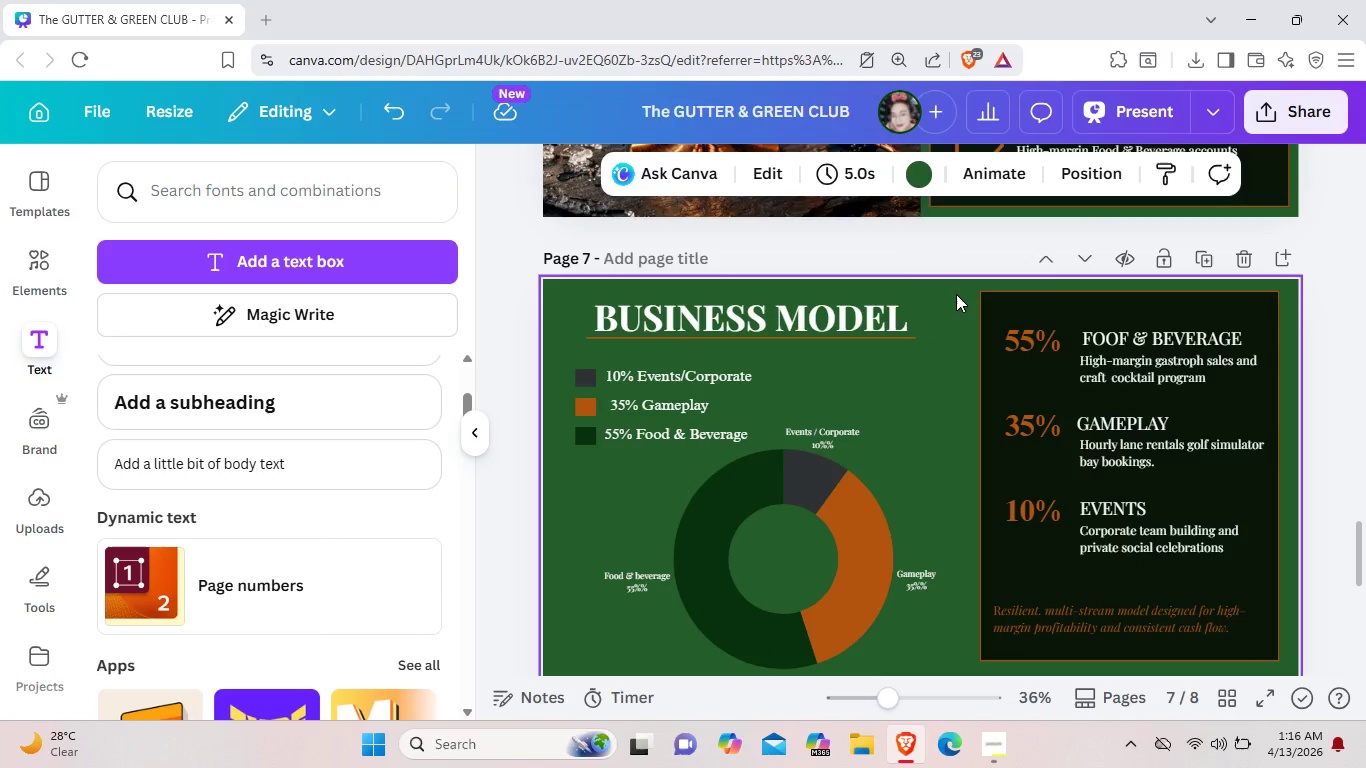 
left_click_drag(start_coordinate=[956, 294], to_coordinate=[1216, 483])
 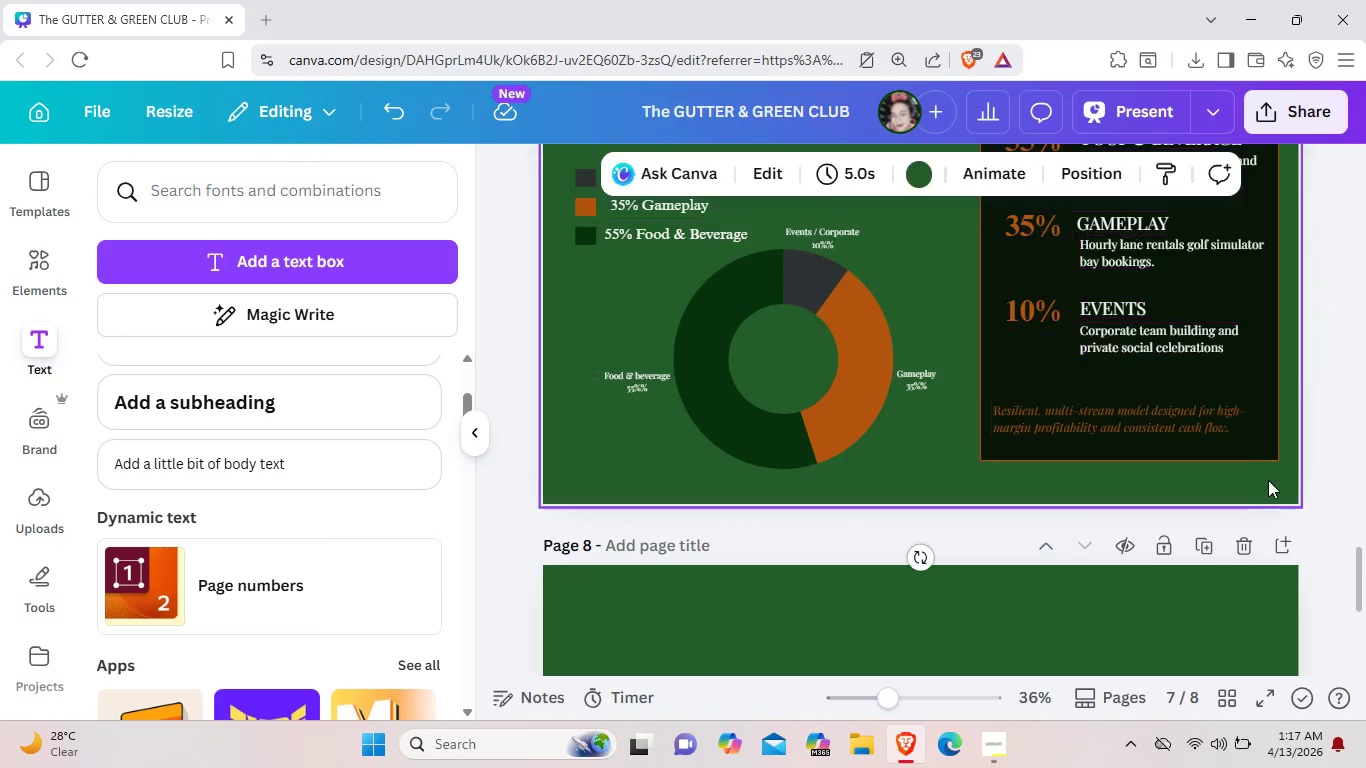 
scroll: coordinate [1137, 536], scroll_direction: down, amount: 2.0
 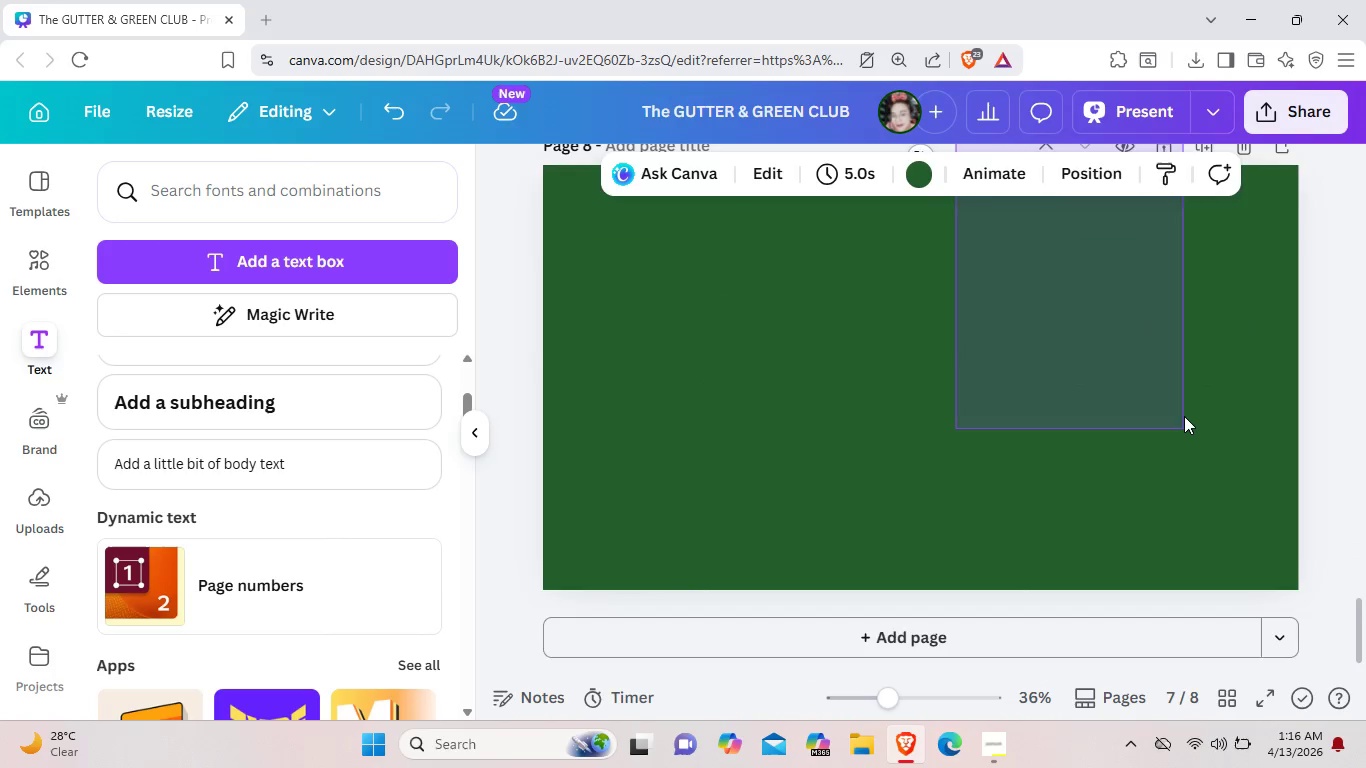 
scroll: coordinate [1184, 416], scroll_direction: up, amount: 4.0
 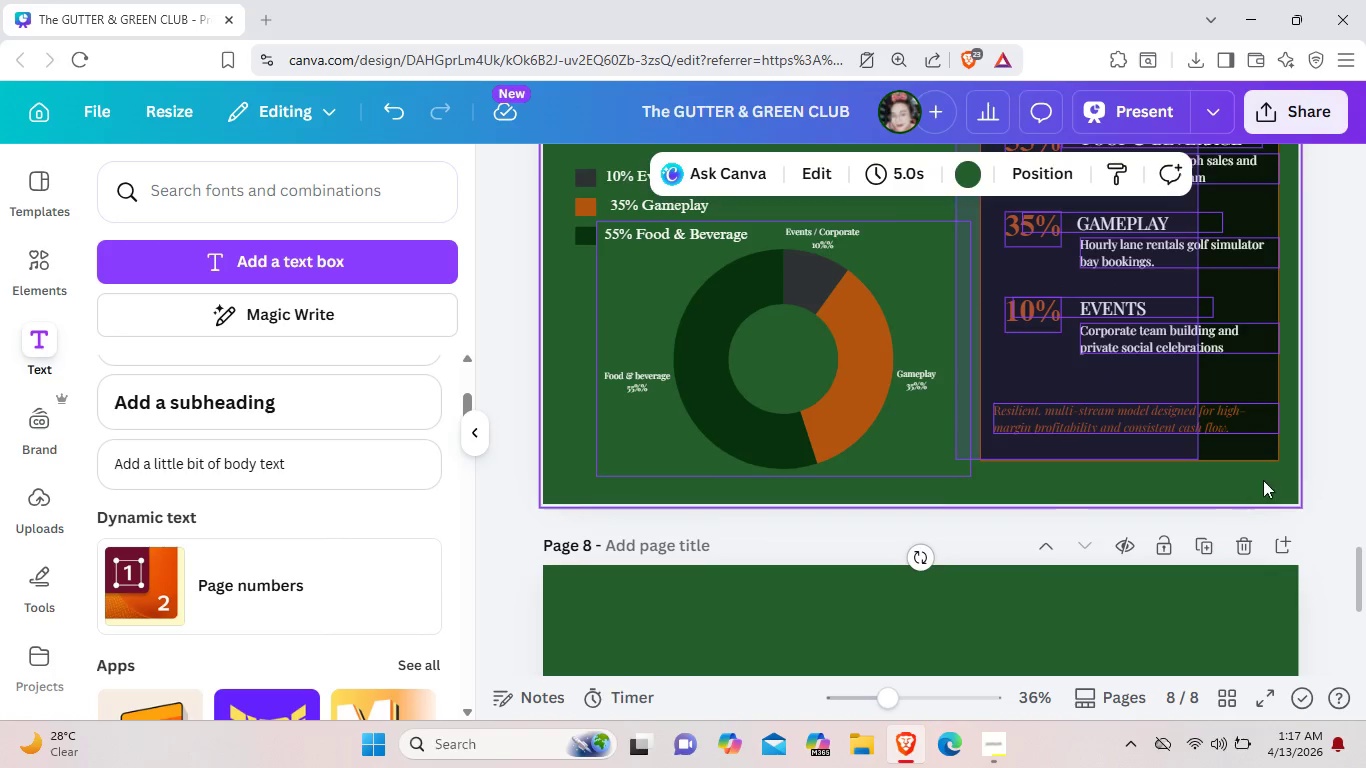 
left_click([1264, 480])
 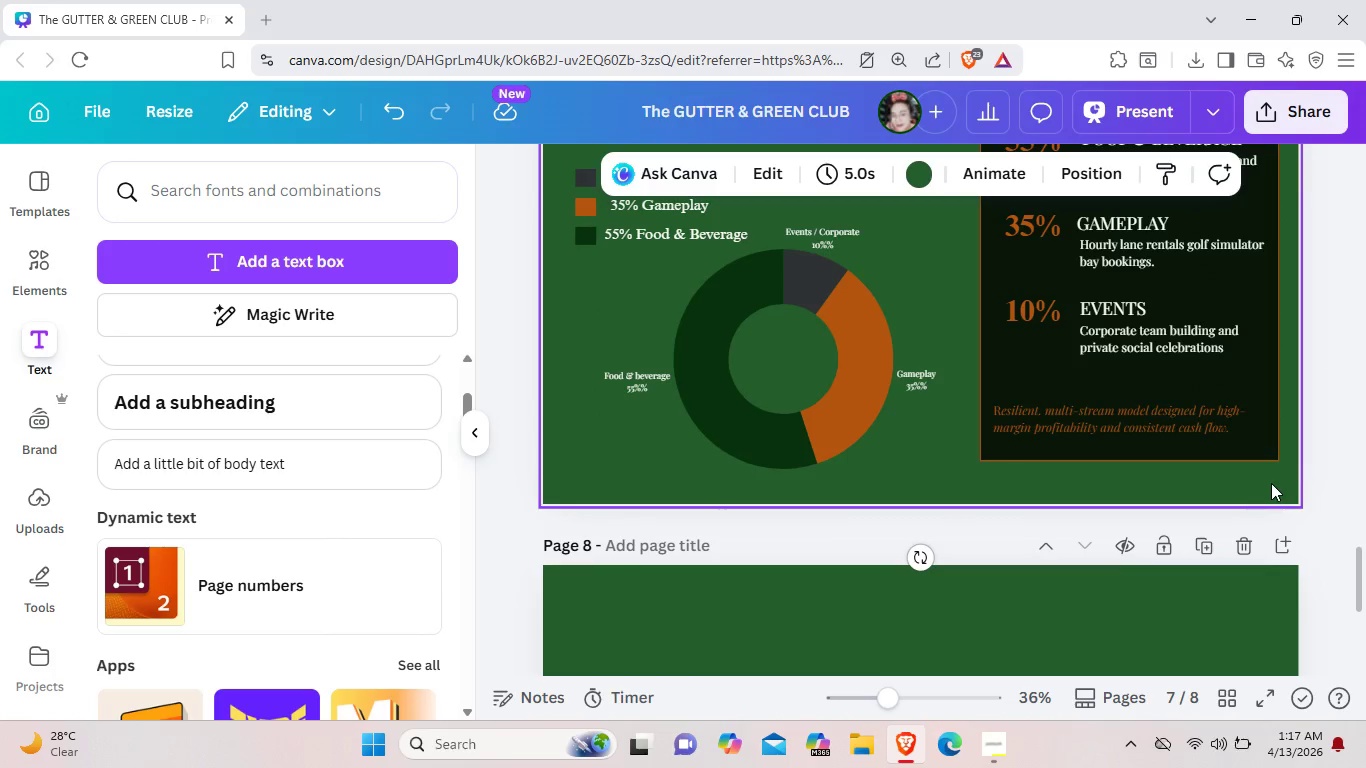 
scroll: coordinate [1269, 483], scroll_direction: up, amount: 2.0
 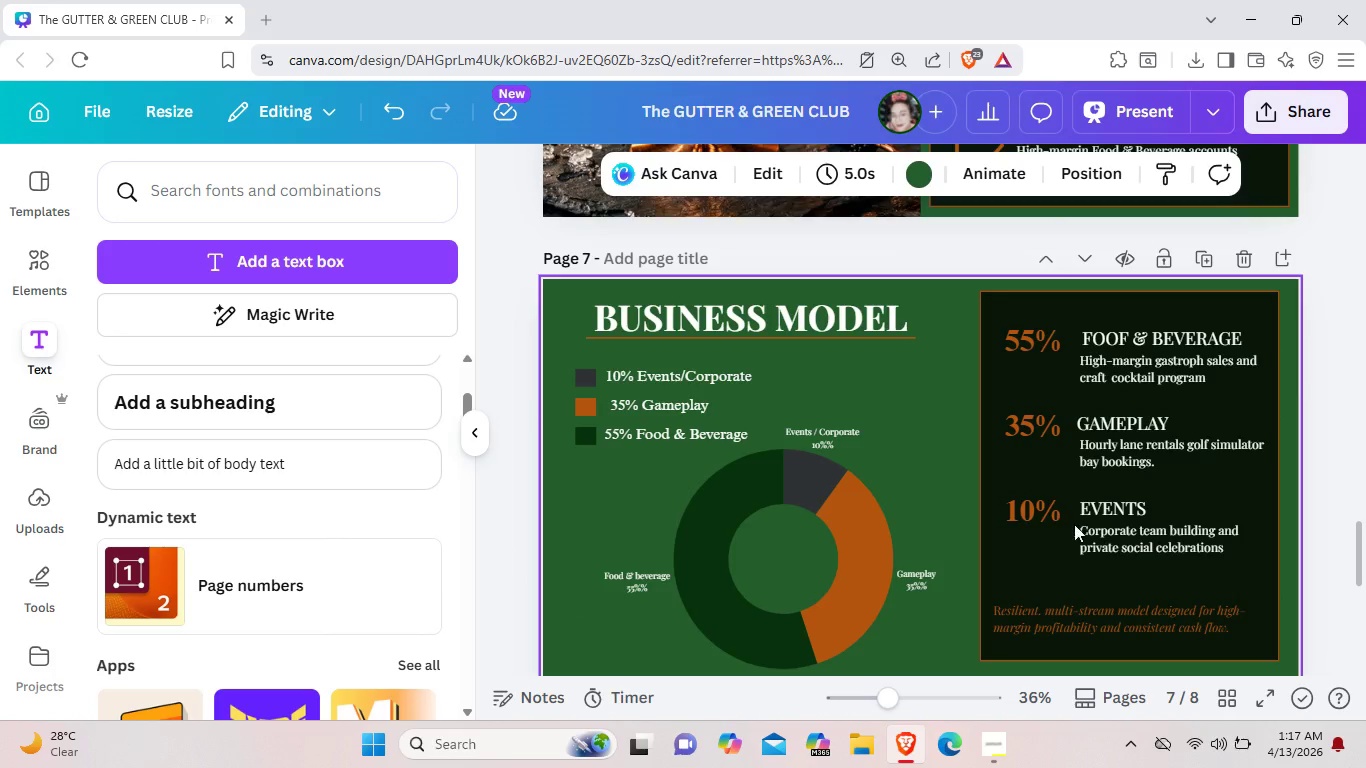 
scroll: coordinate [1074, 524], scroll_direction: down, amount: 1.0
 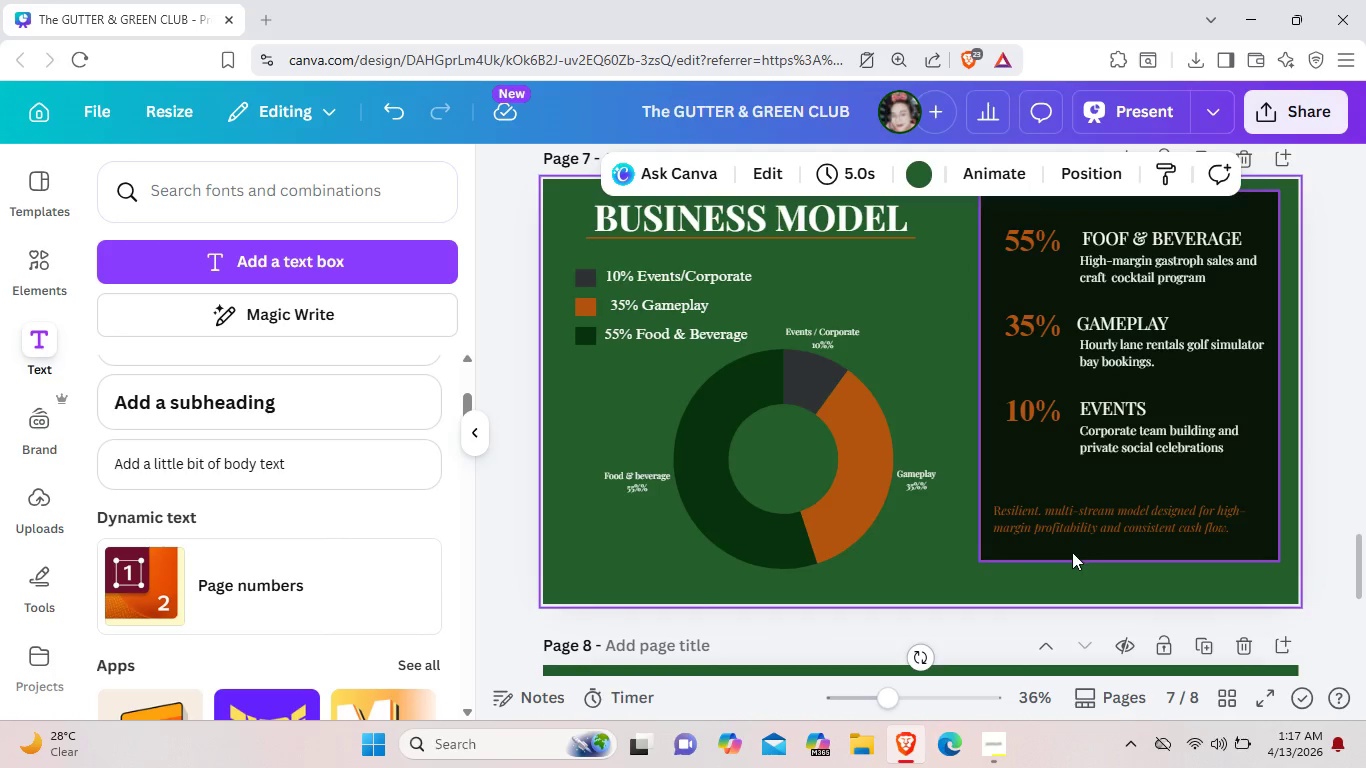 
left_click([1072, 552])
 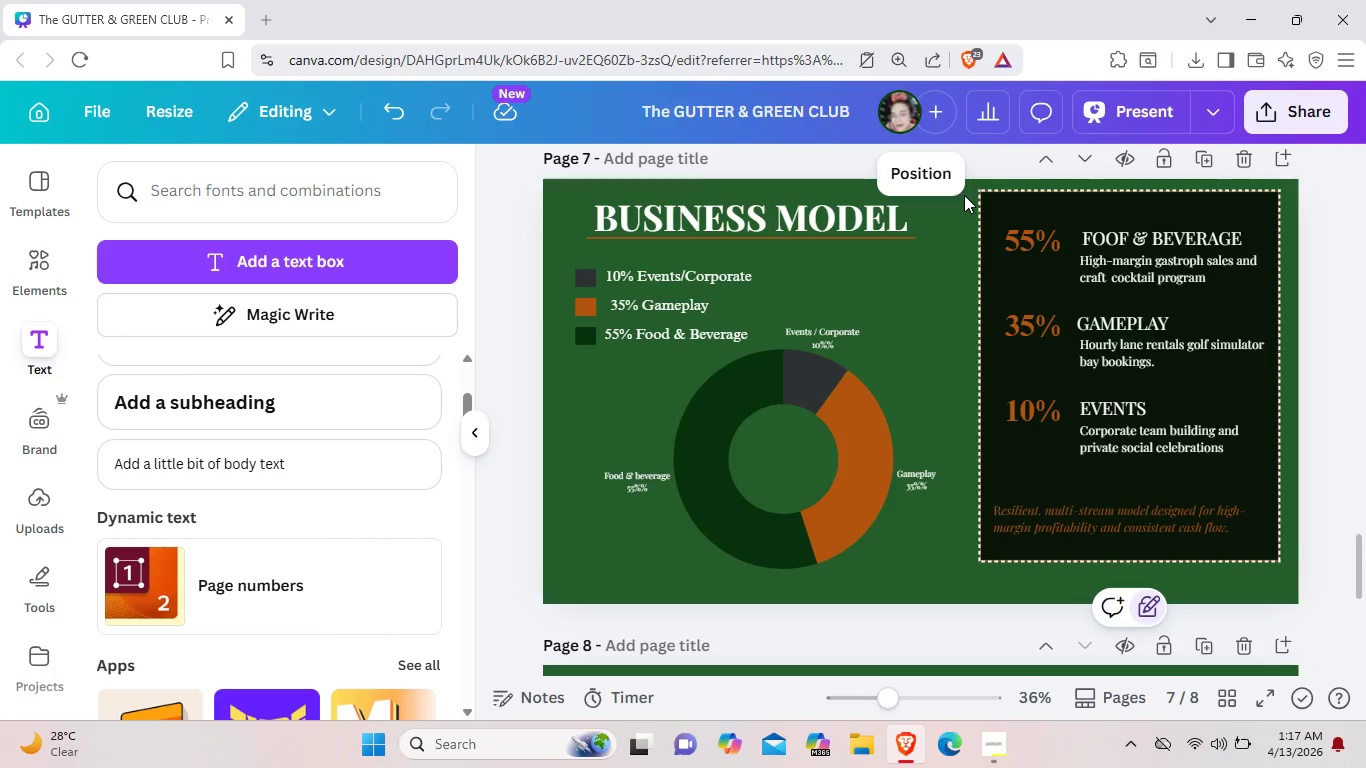 
right_click([990, 216])
 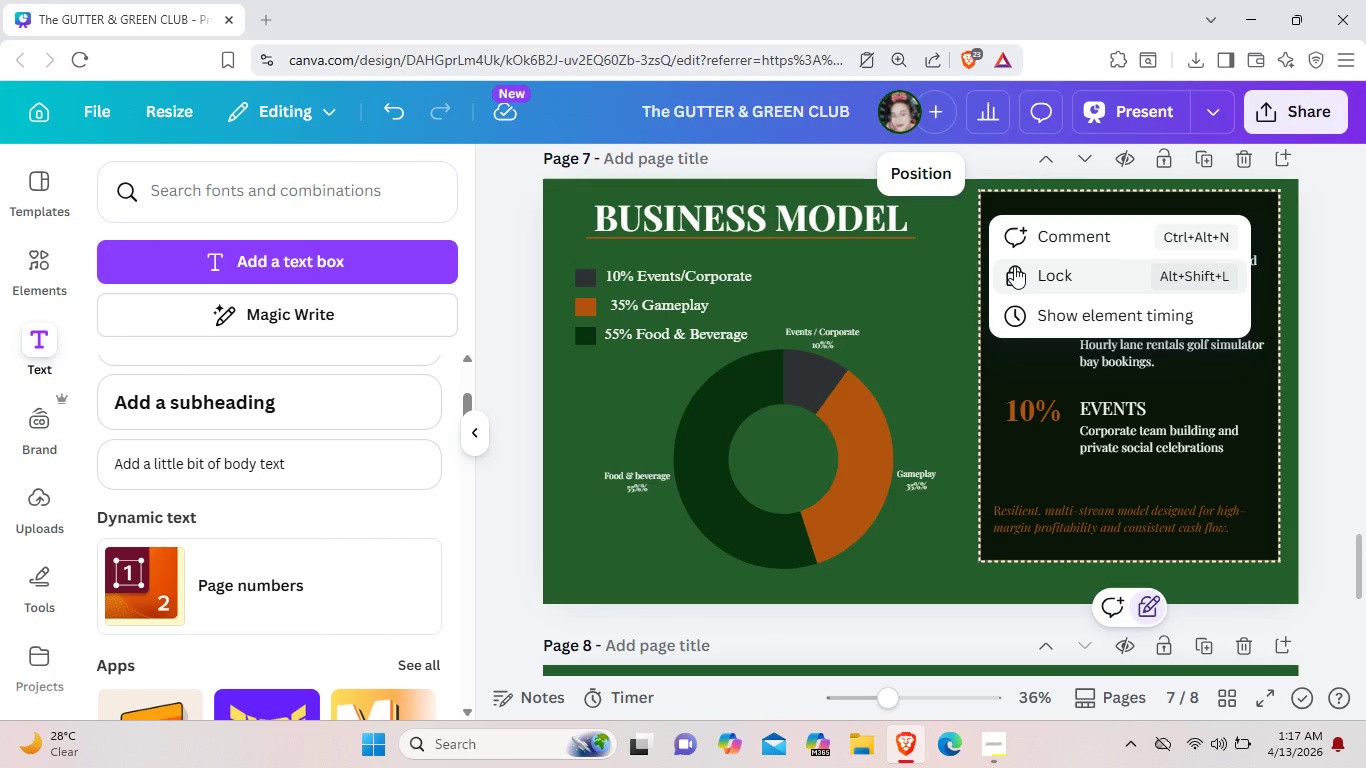 
double_click([1014, 266])
 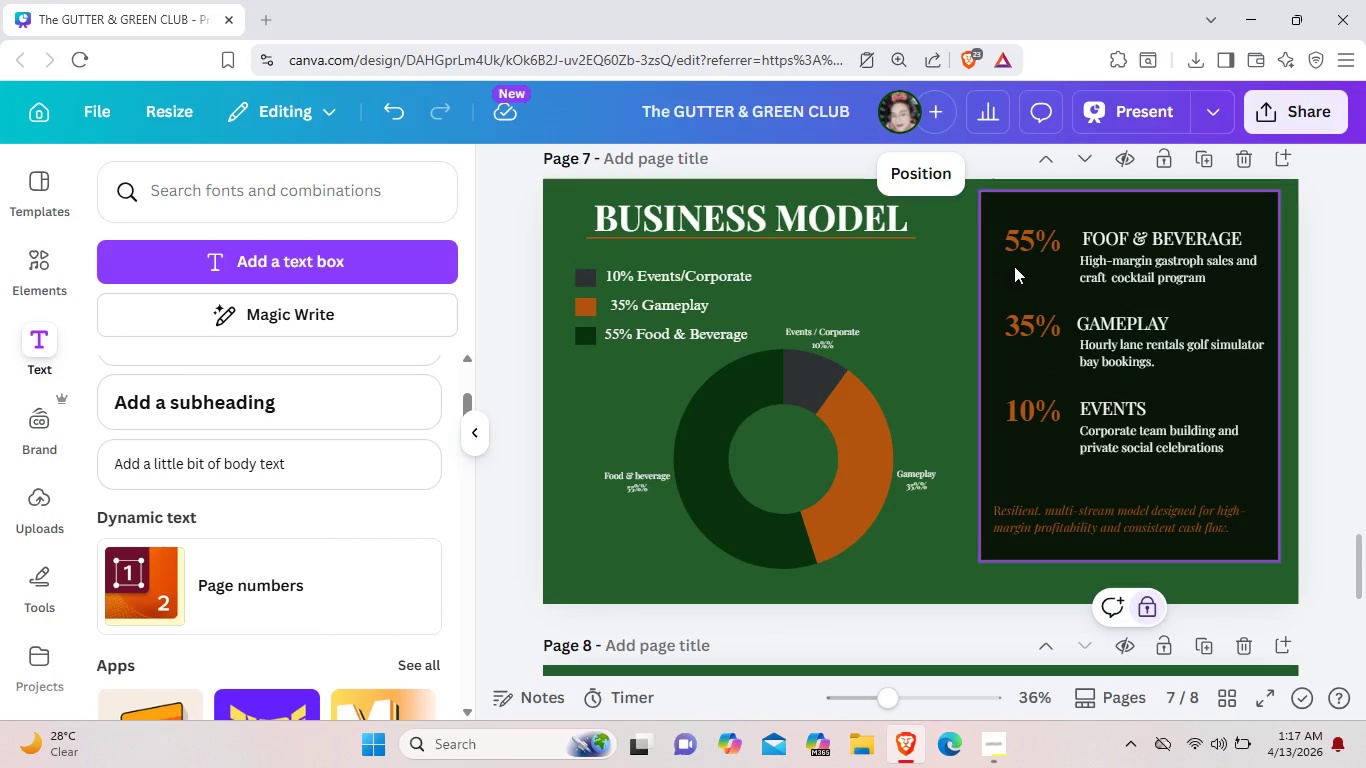 
right_click([1014, 266])
 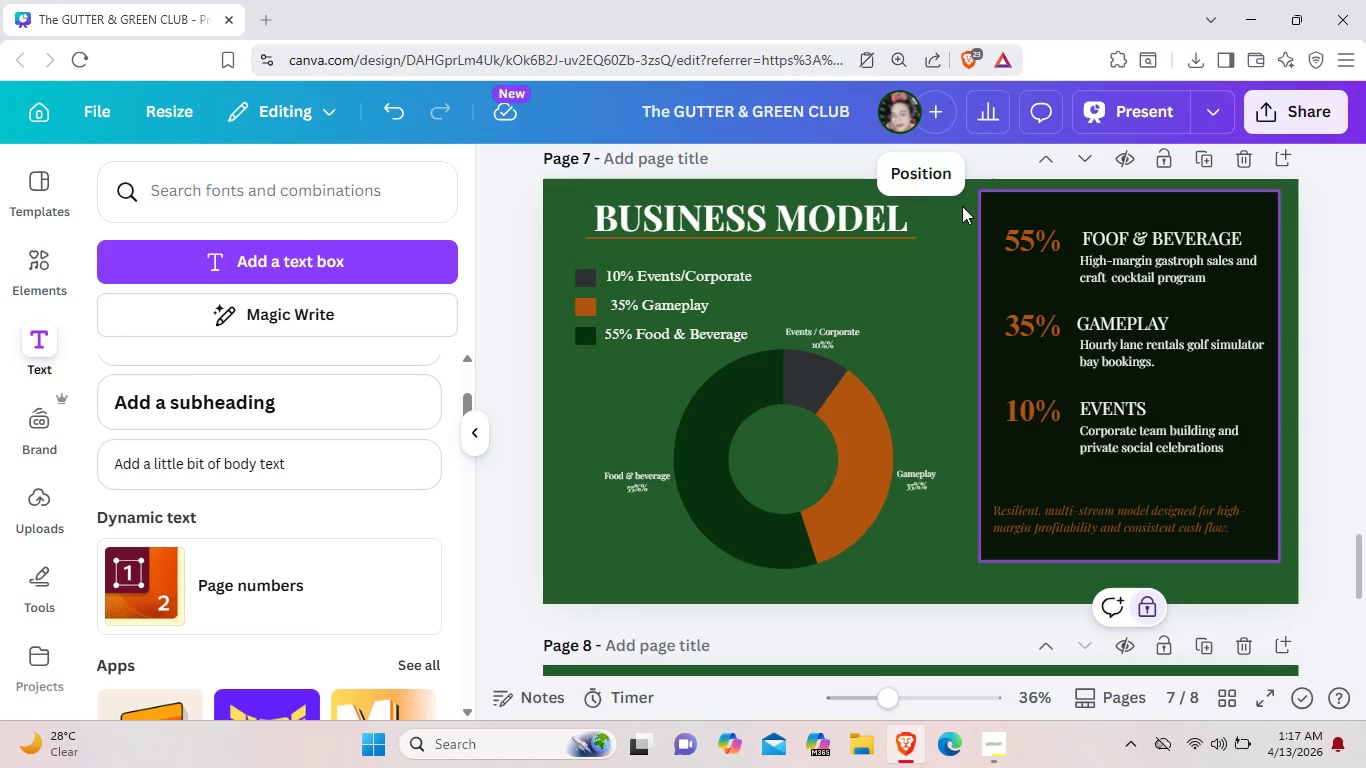 
left_click([960, 189])
 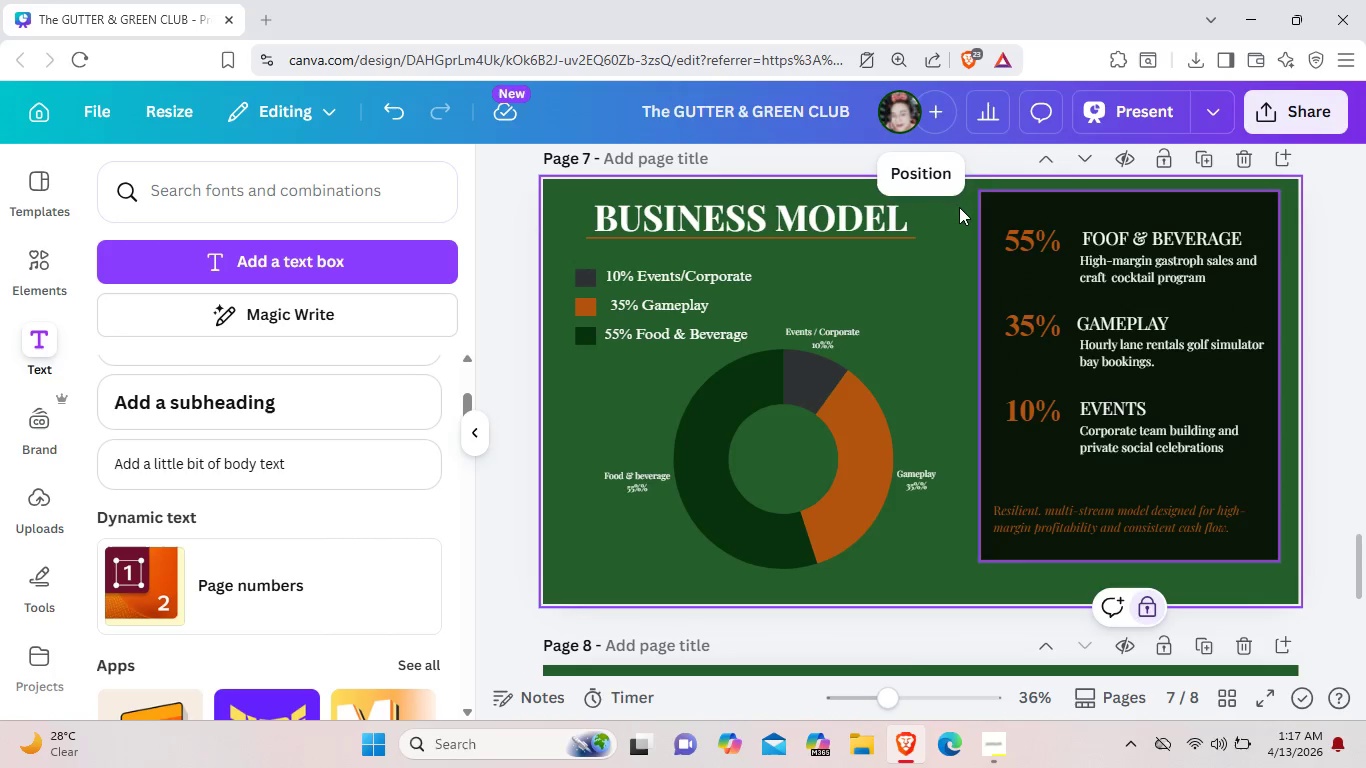 
left_click([959, 207])
 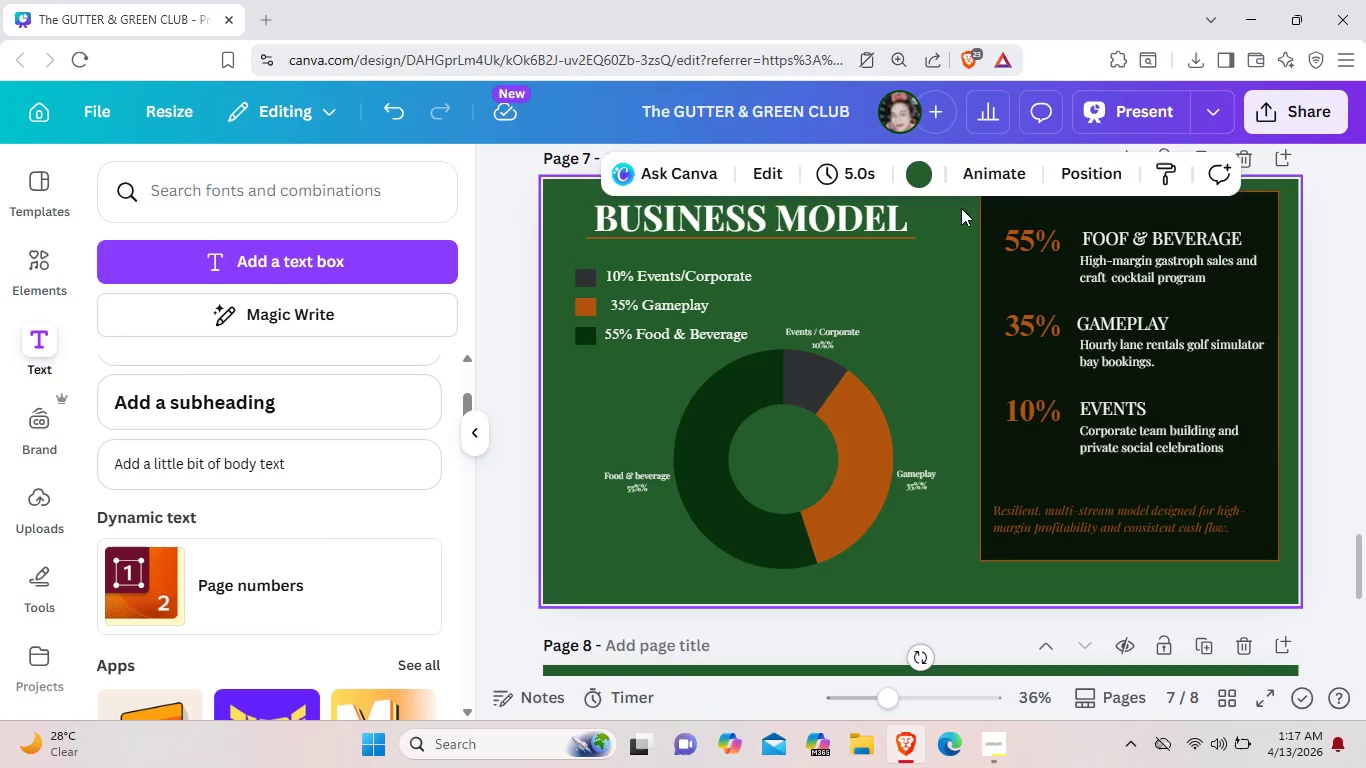 
left_click_drag(start_coordinate=[959, 207], to_coordinate=[1239, 559])
 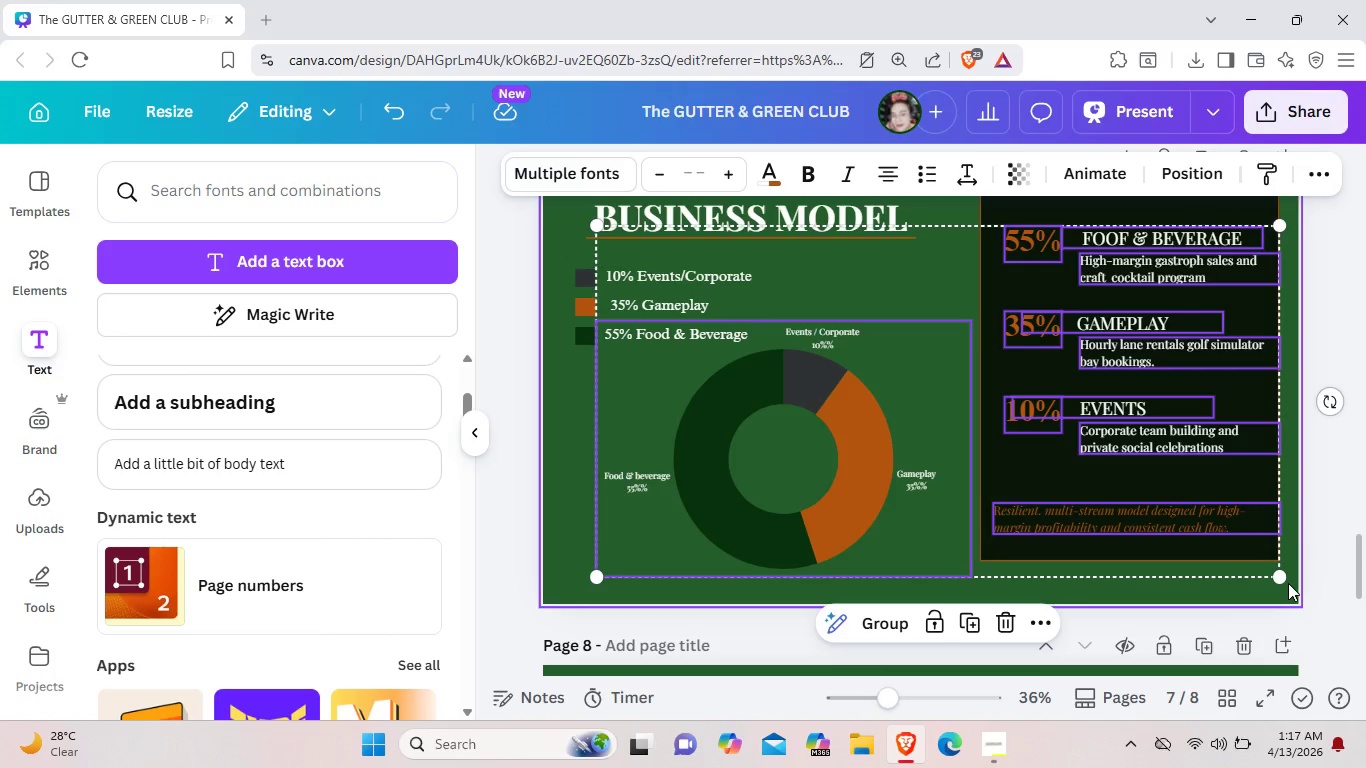 
left_click([1288, 583])
 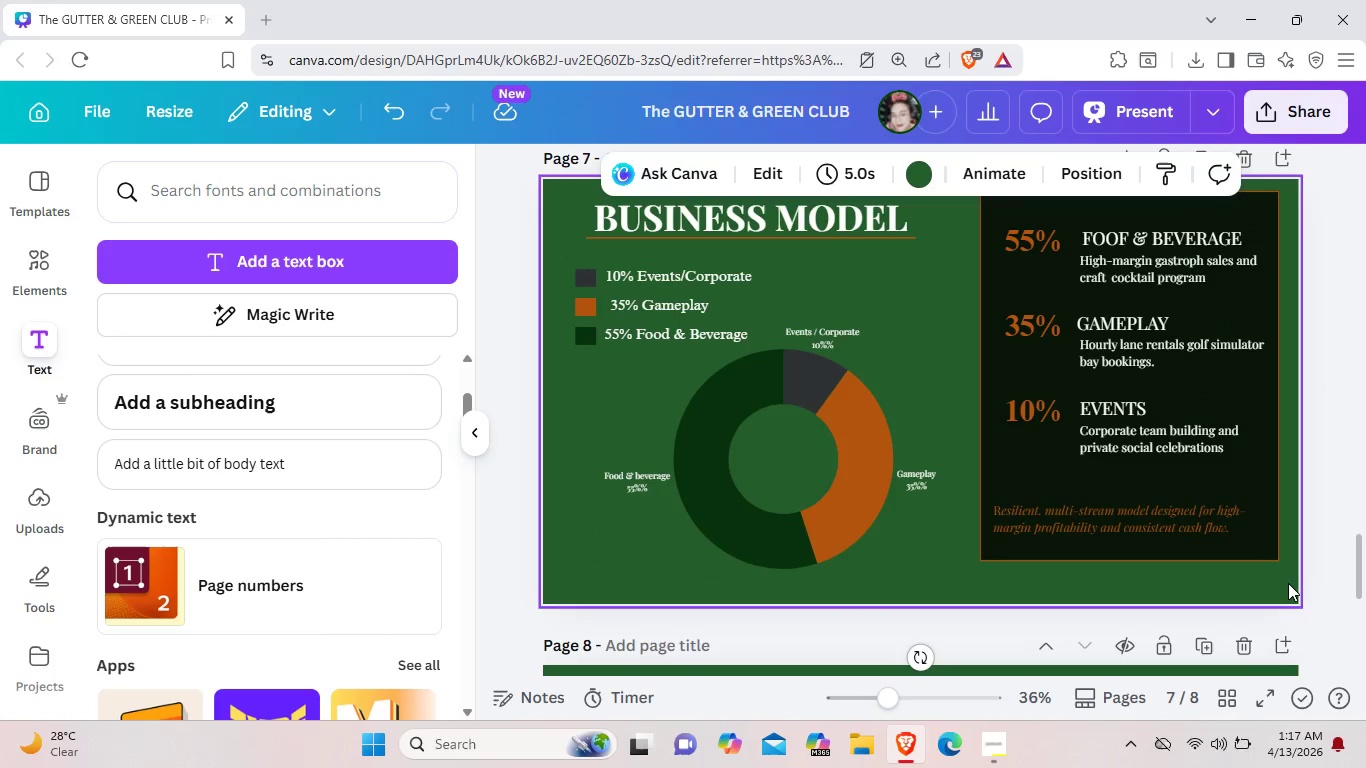 
left_click_drag(start_coordinate=[1288, 583], to_coordinate=[976, 188])
 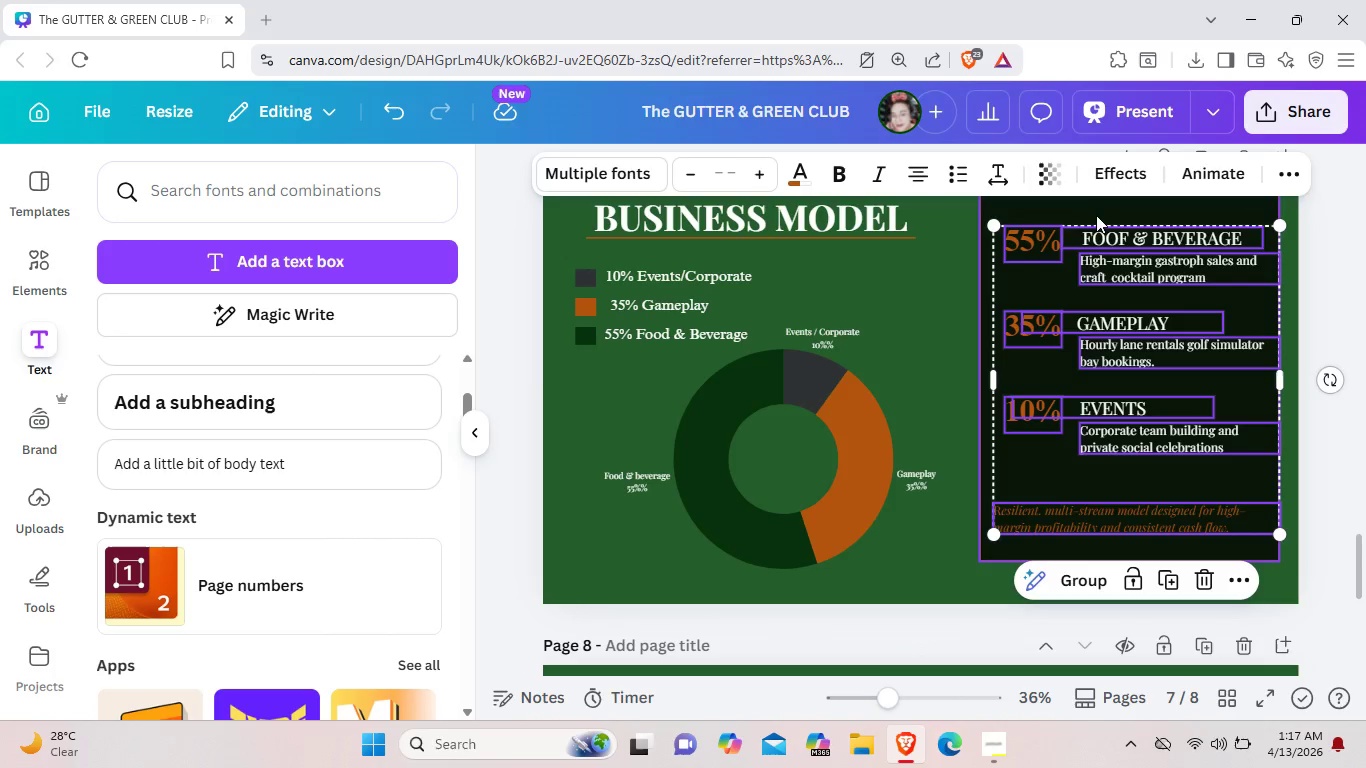 
left_click_drag(start_coordinate=[1096, 214], to_coordinate=[1092, 233])
 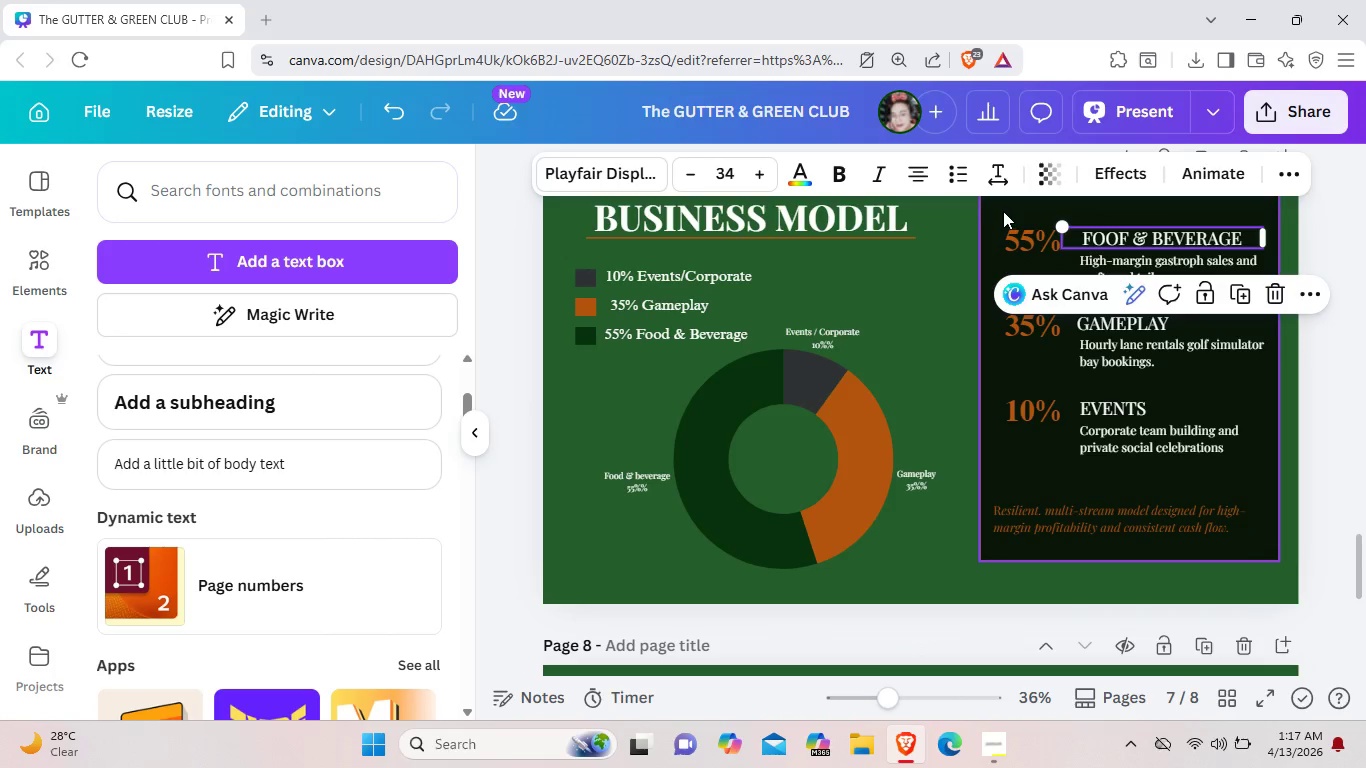 
left_click_drag(start_coordinate=[1003, 211], to_coordinate=[1003, 223])
 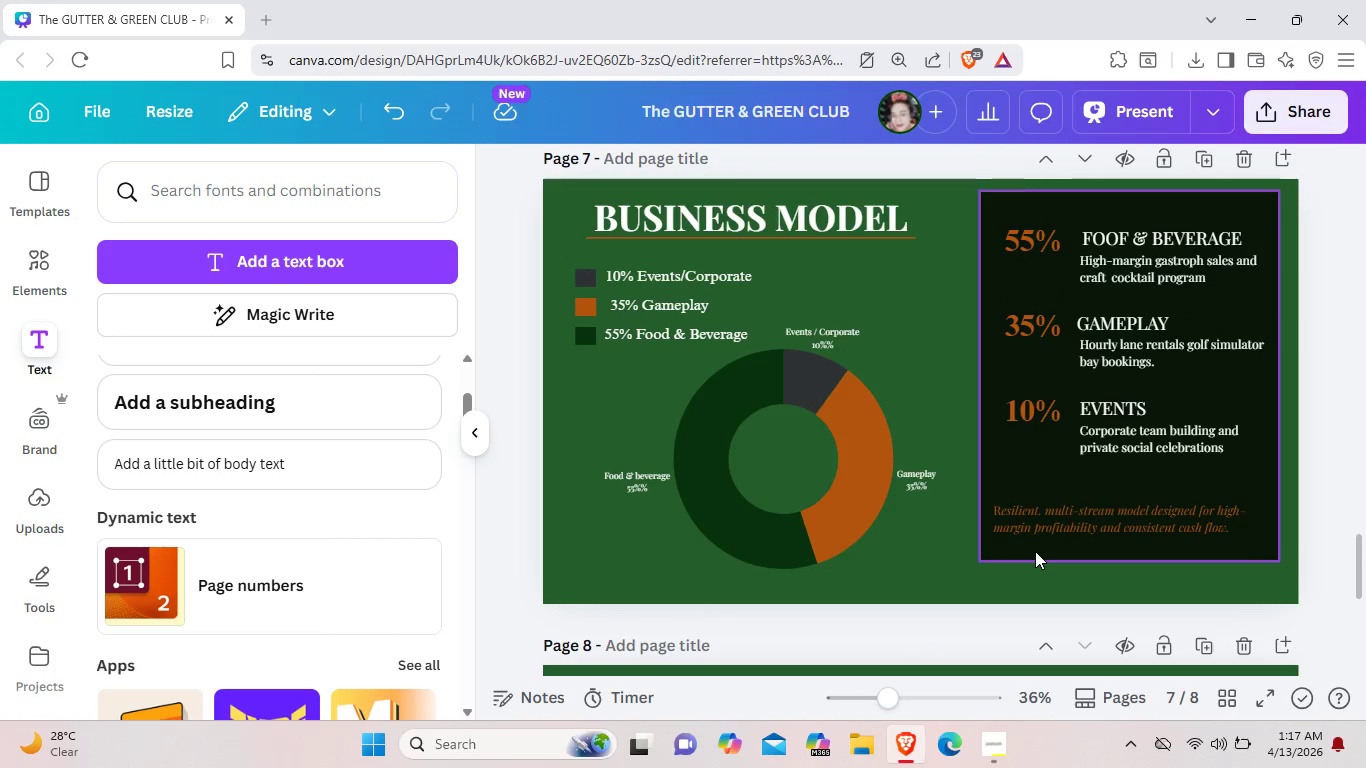 
left_click([1035, 551])
 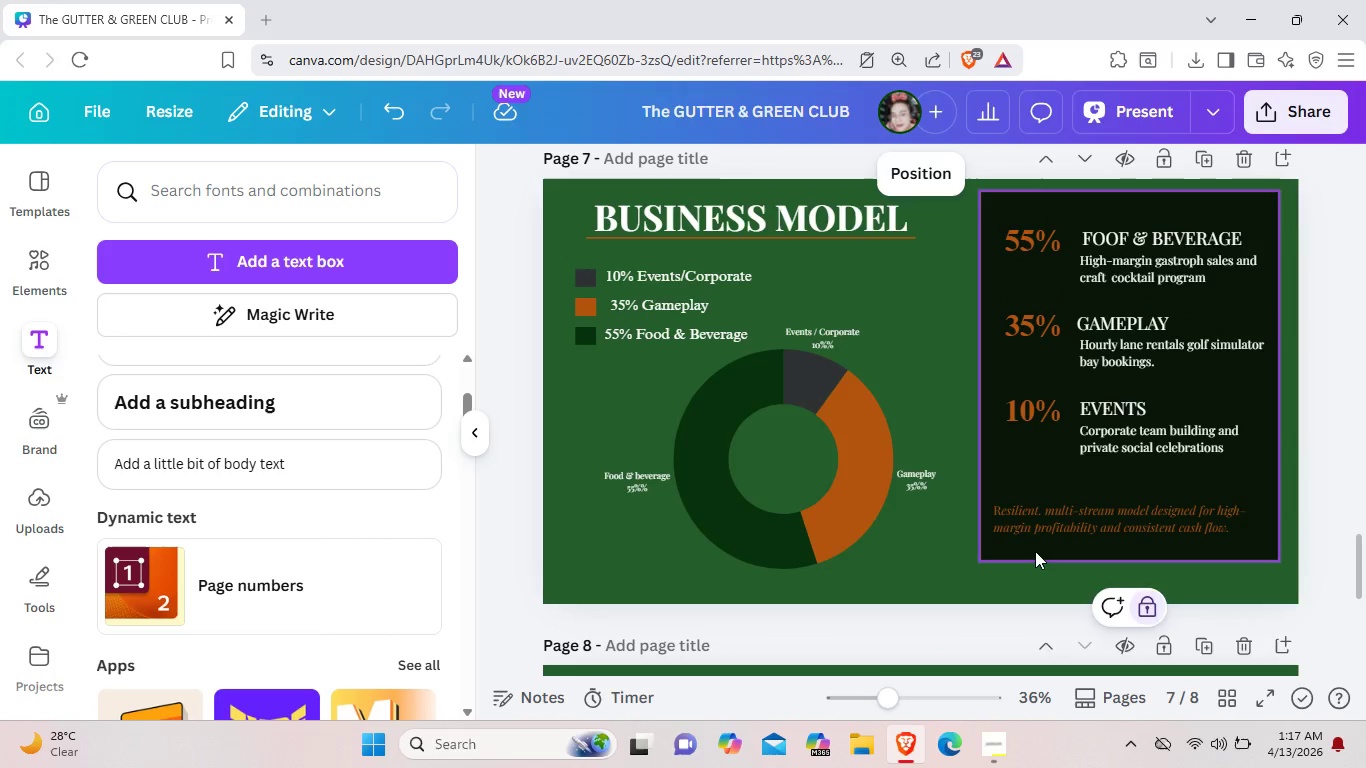 
right_click([1035, 551])
 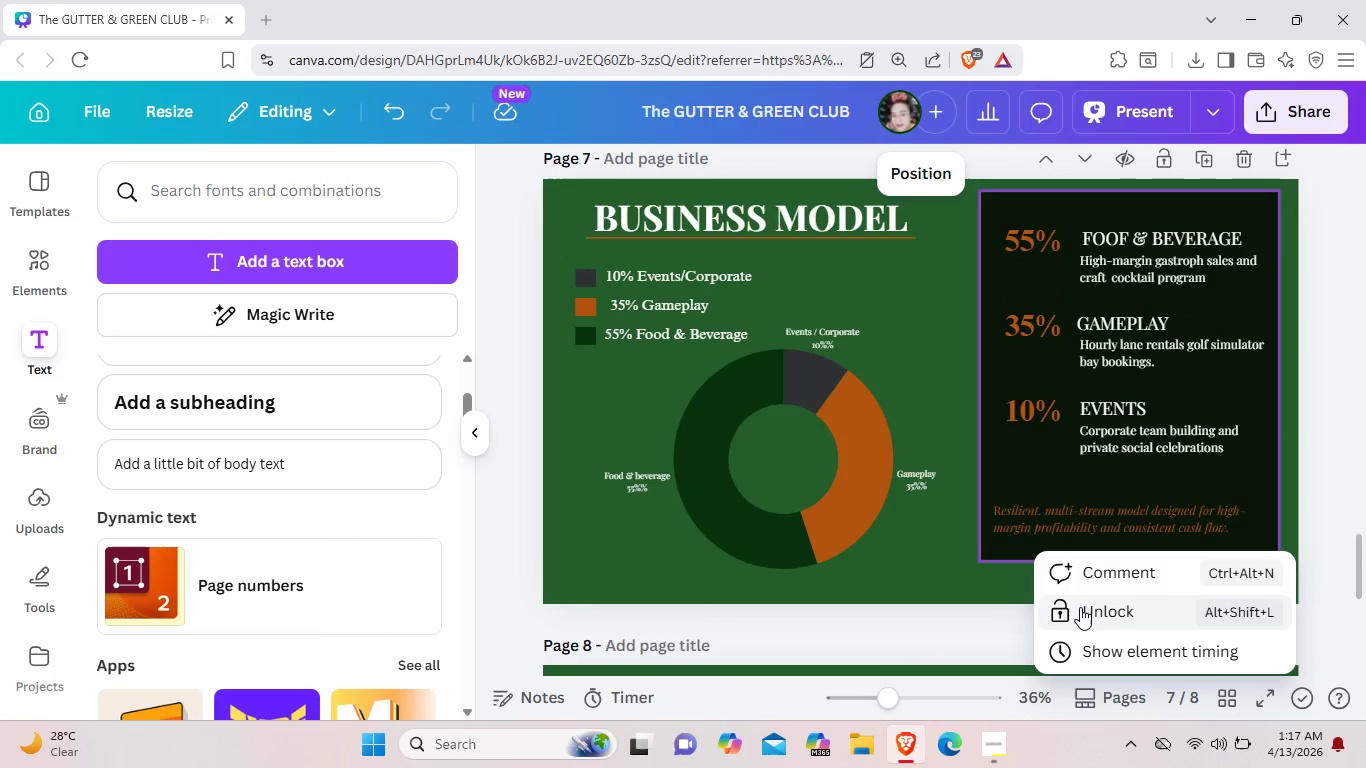 
left_click([1082, 610])
 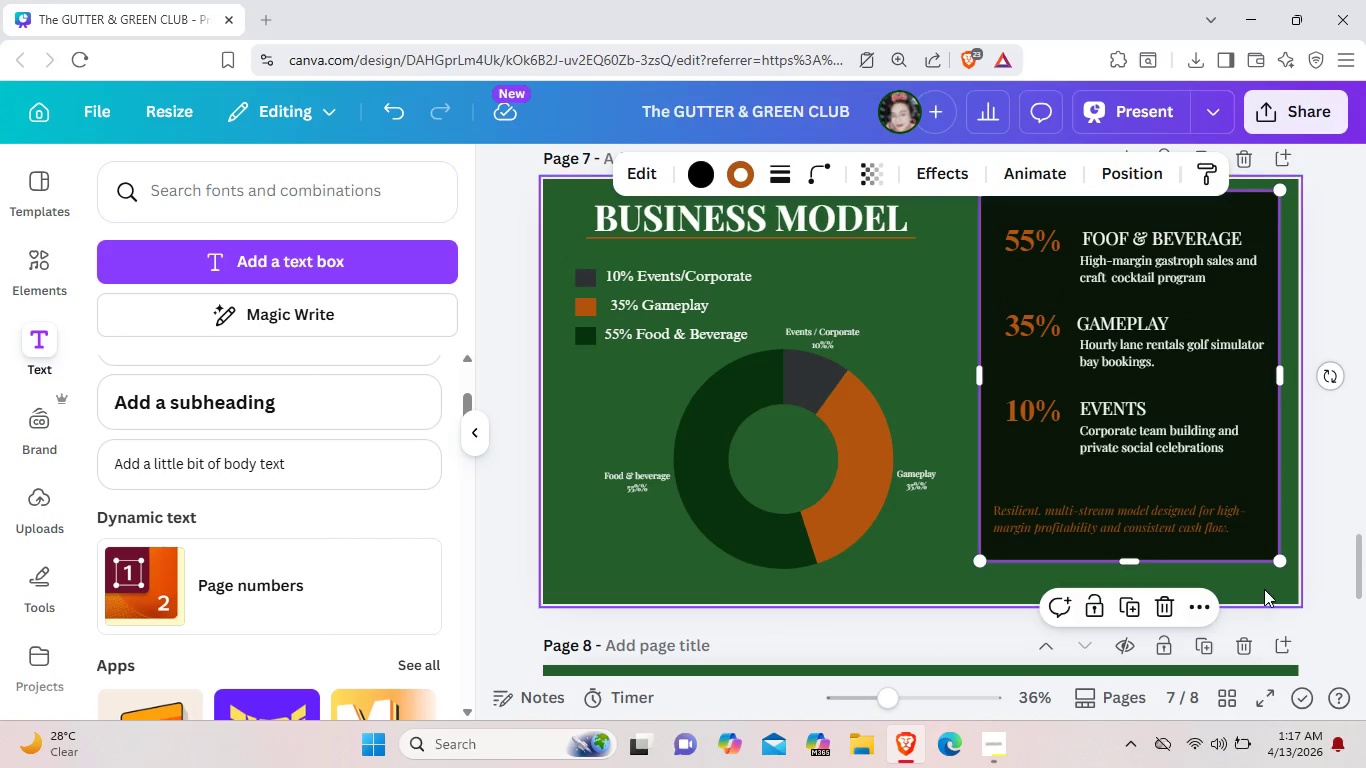 
left_click([1264, 589])
 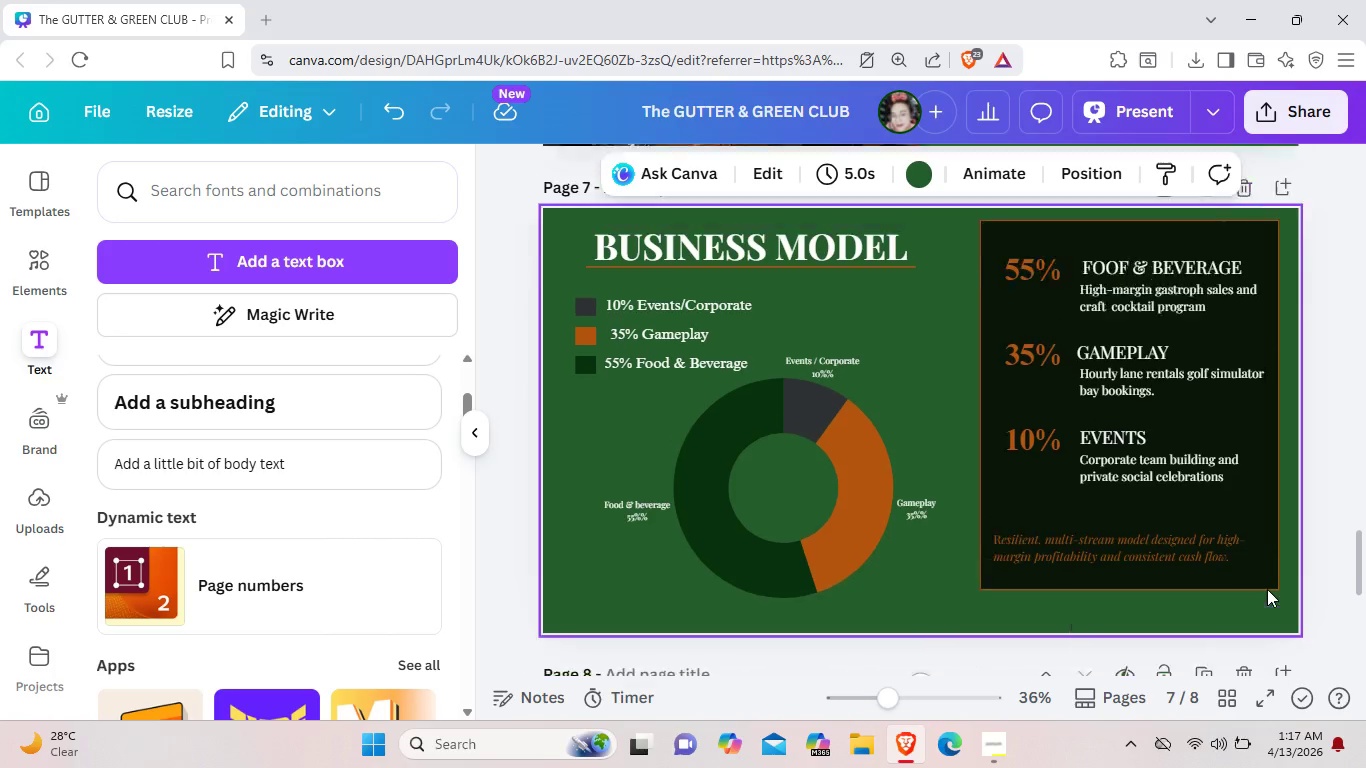 
scroll: coordinate [1267, 589], scroll_direction: up, amount: 1.0
 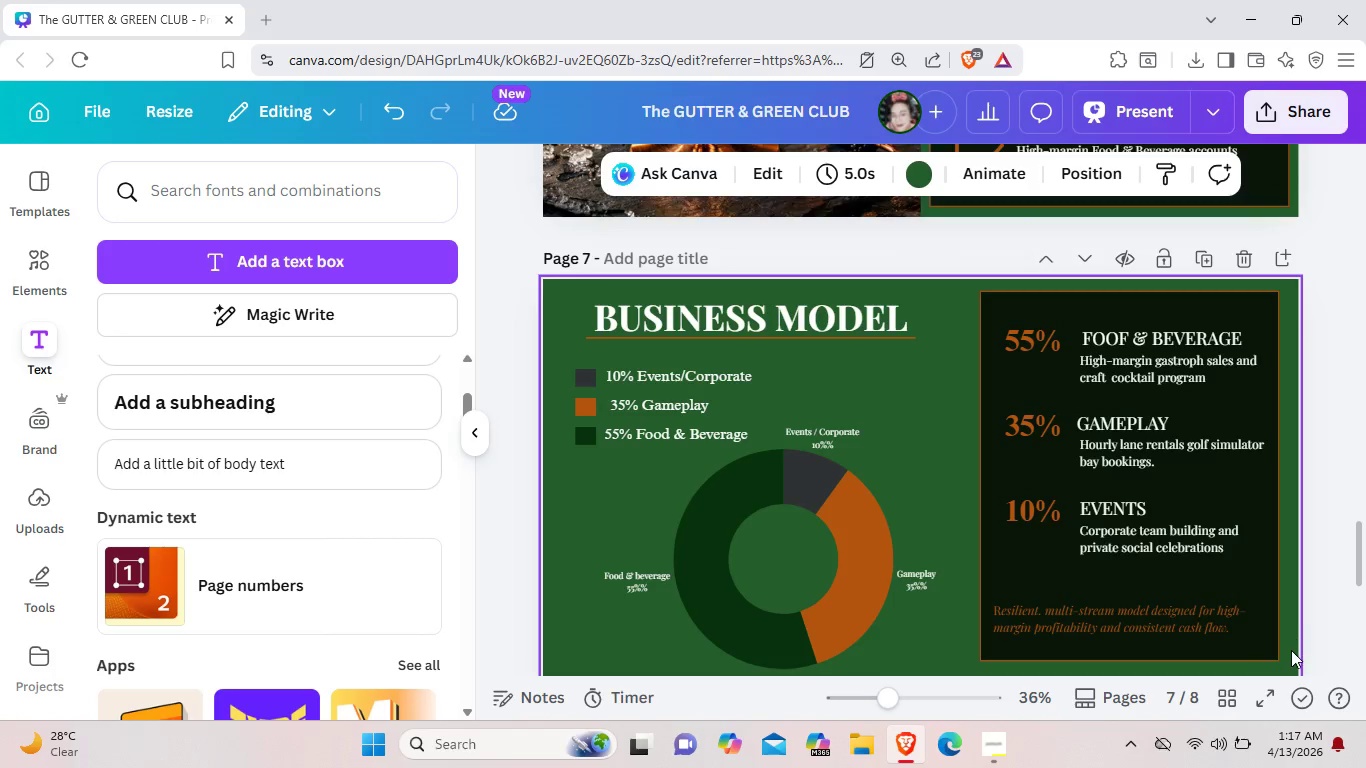 
left_click_drag(start_coordinate=[1287, 661], to_coordinate=[1061, 285])
 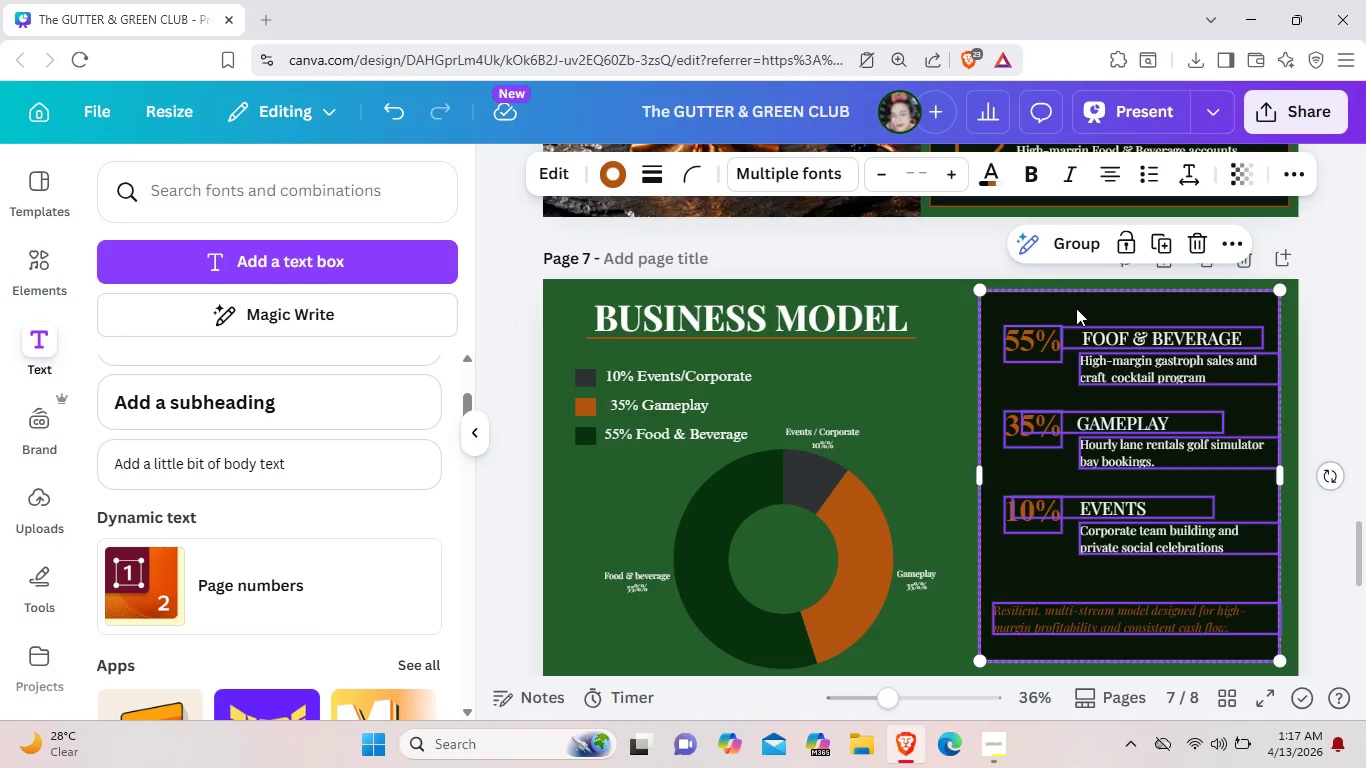 
left_click_drag(start_coordinate=[1076, 308], to_coordinate=[1081, 322])
 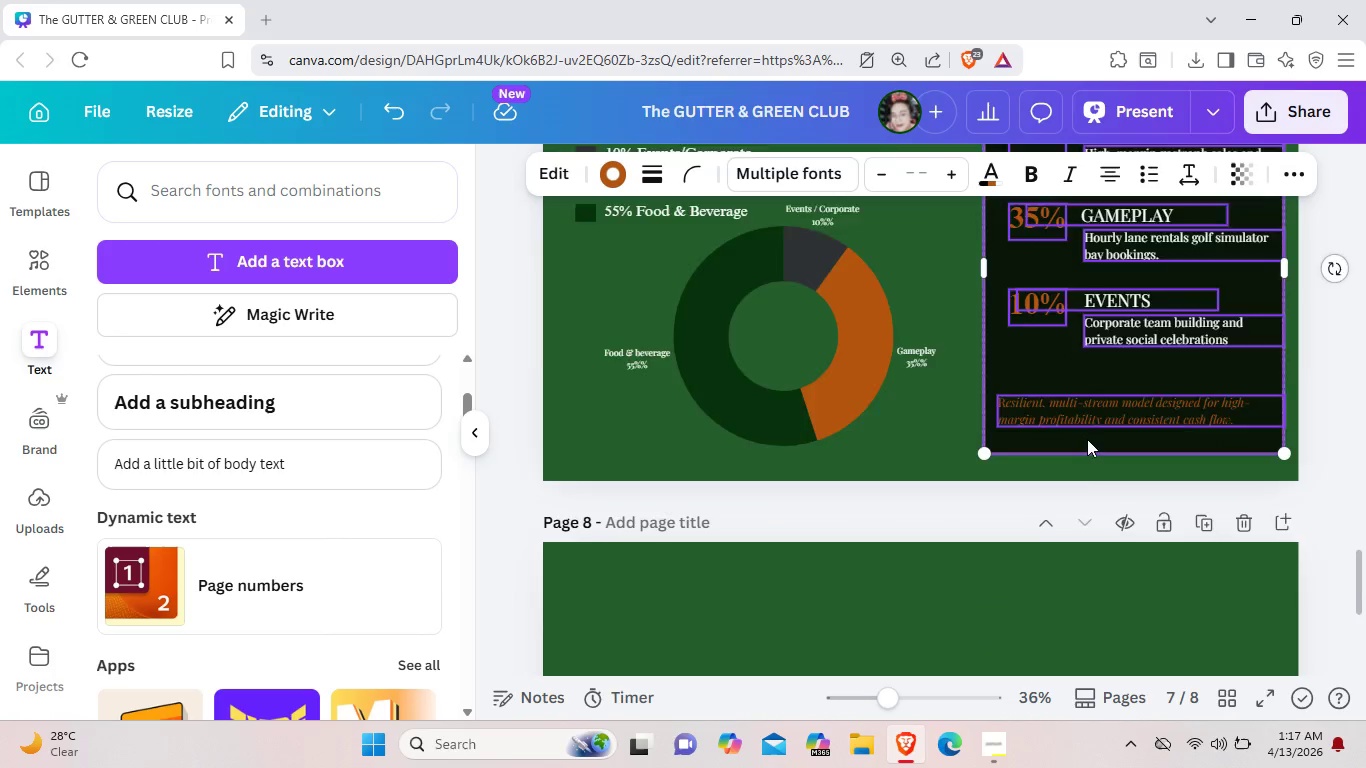 
scroll: coordinate [1087, 439], scroll_direction: down, amount: 2.0
 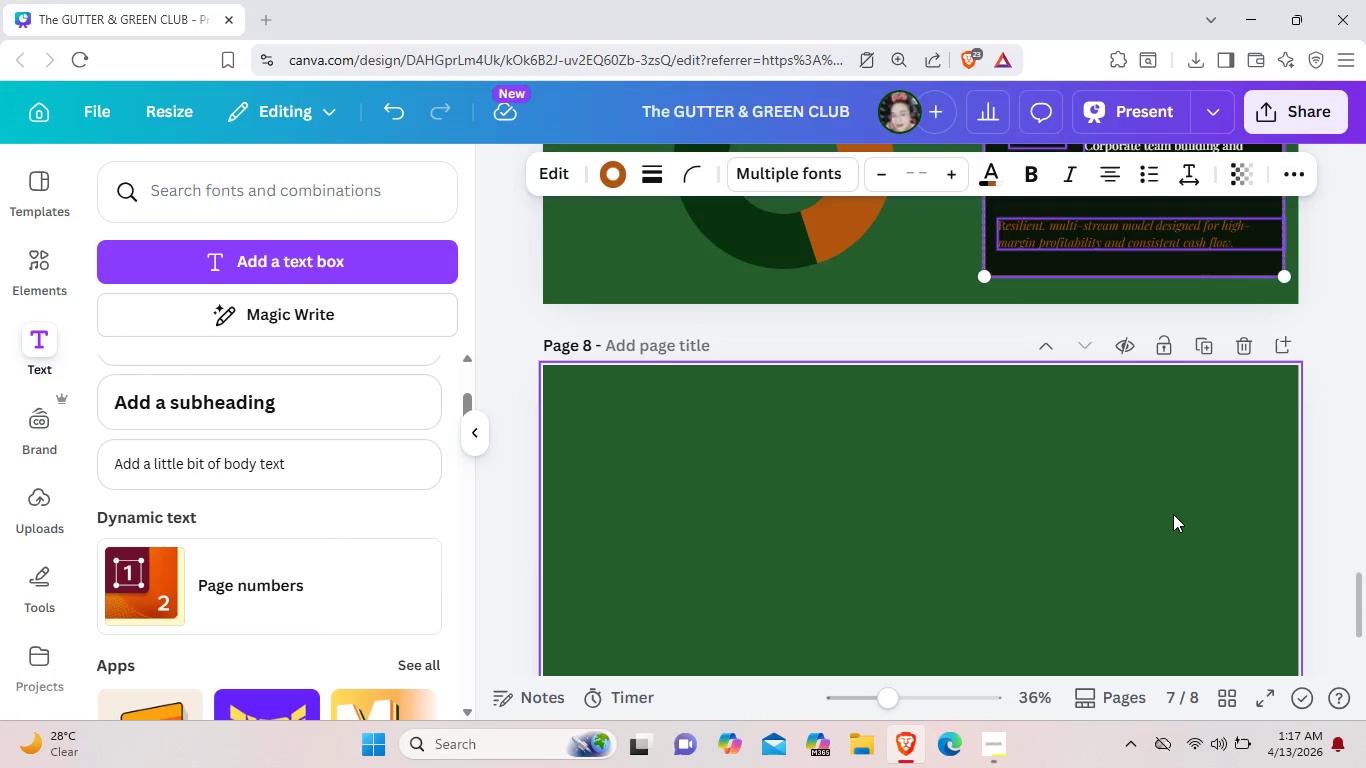 
left_click([1173, 514])
 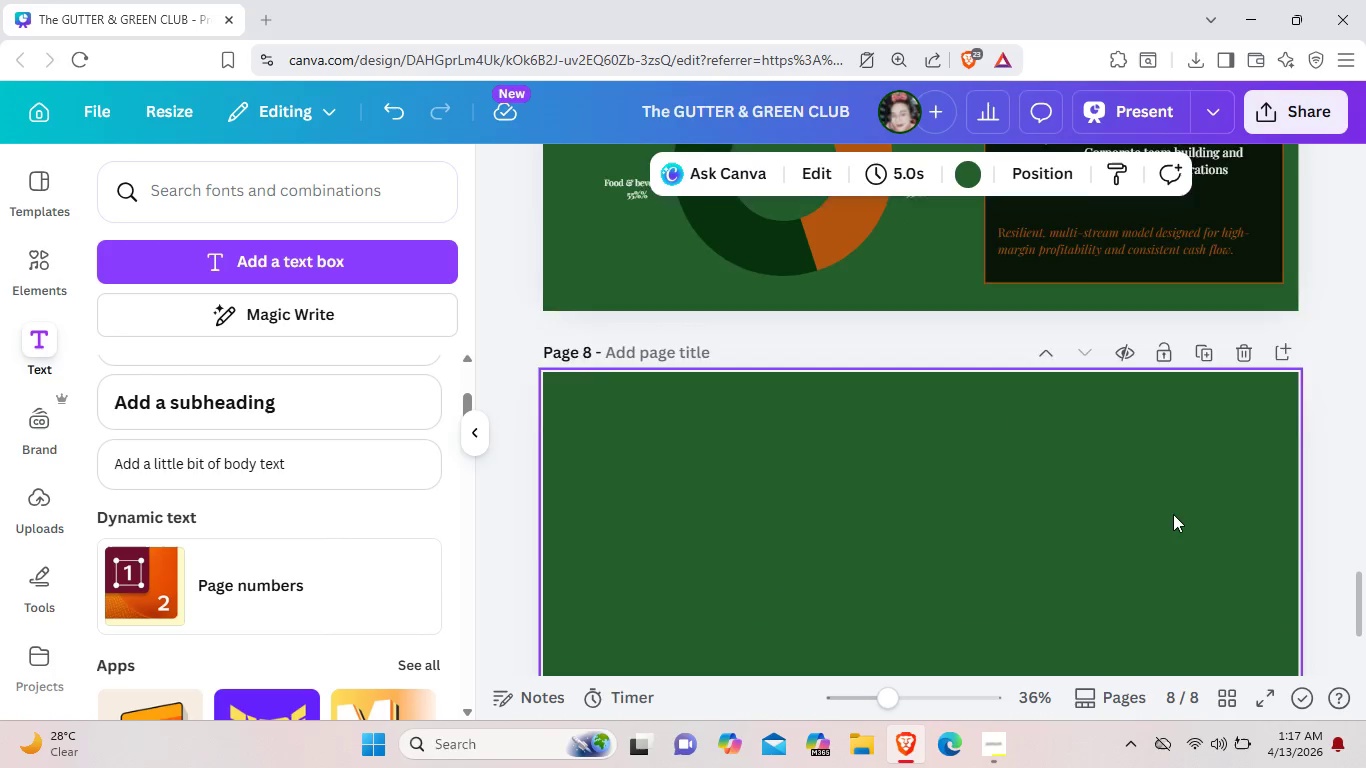 
scroll: coordinate [1274, 610], scroll_direction: up, amount: 3.0
 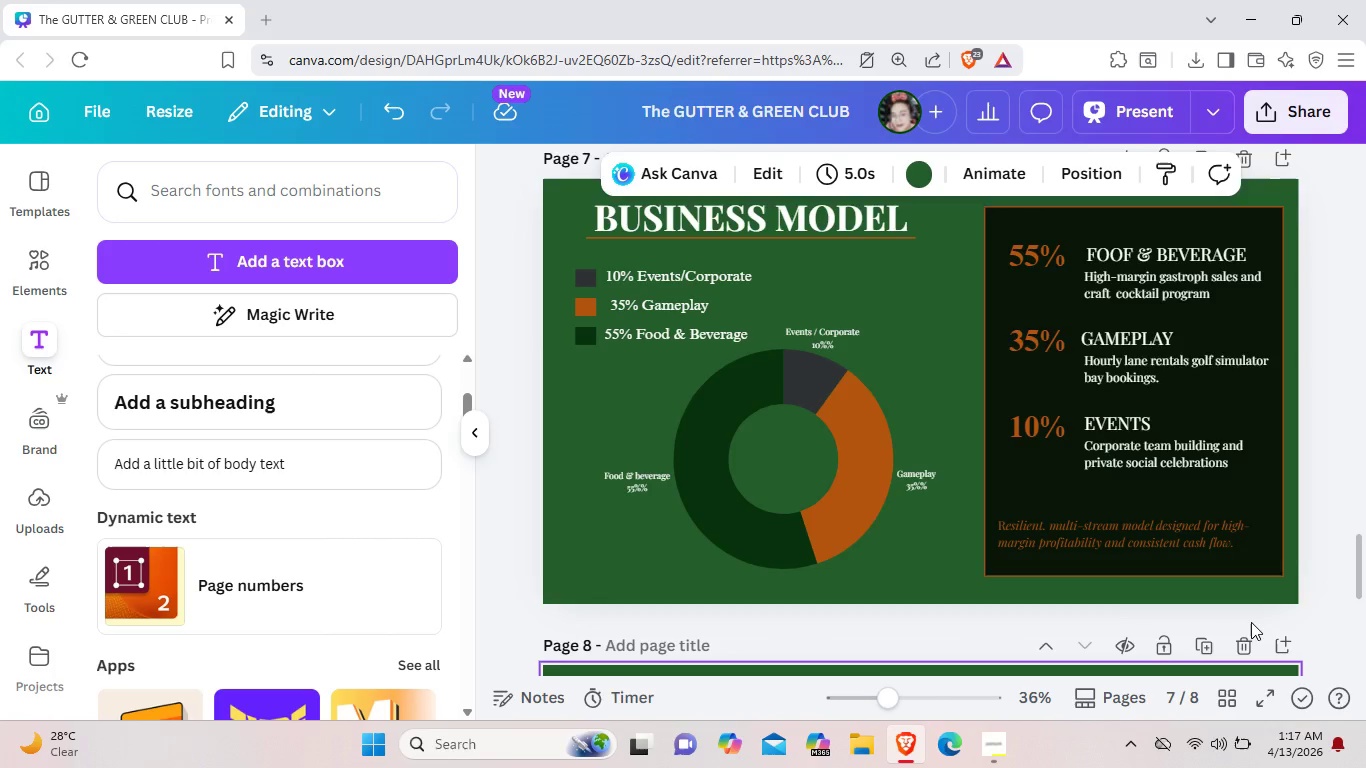 
scroll: coordinate [1246, 623], scroll_direction: down, amount: 3.0
 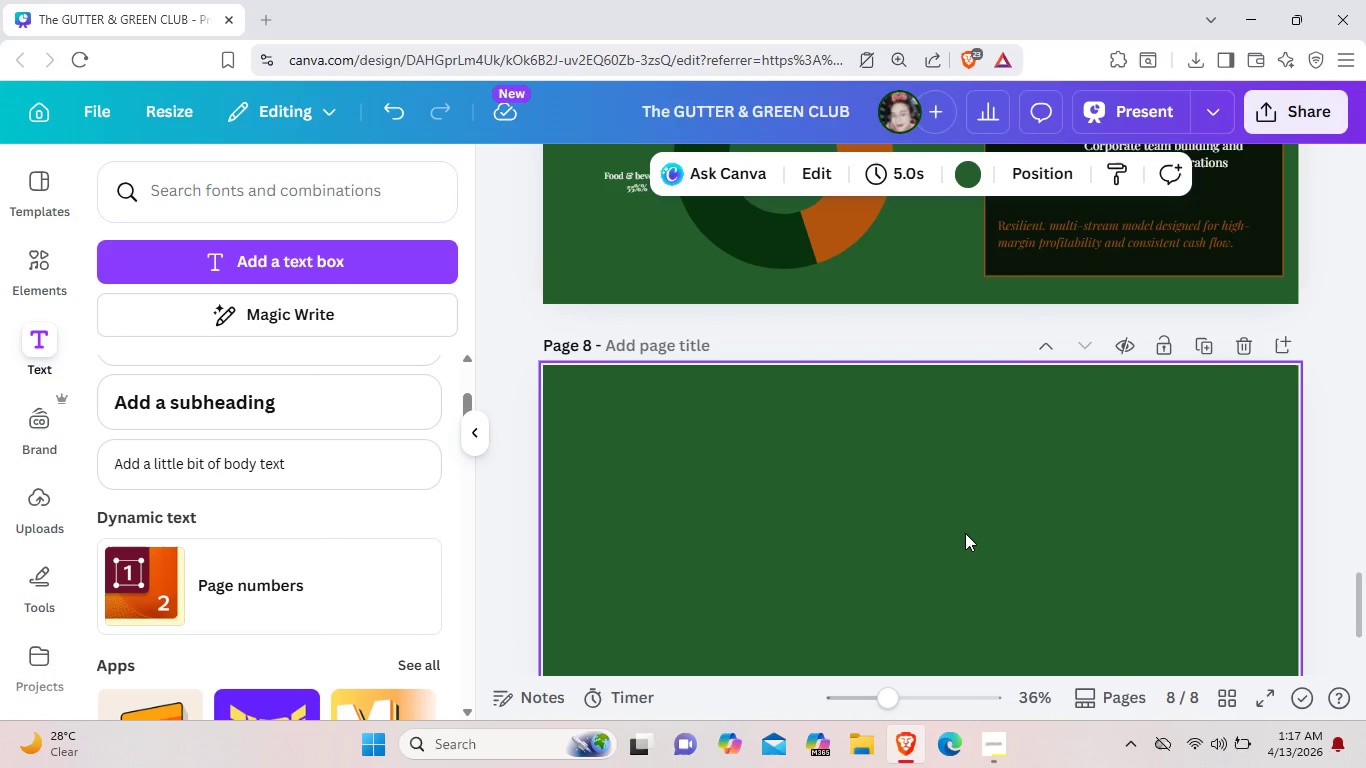 
wait(12.59)
 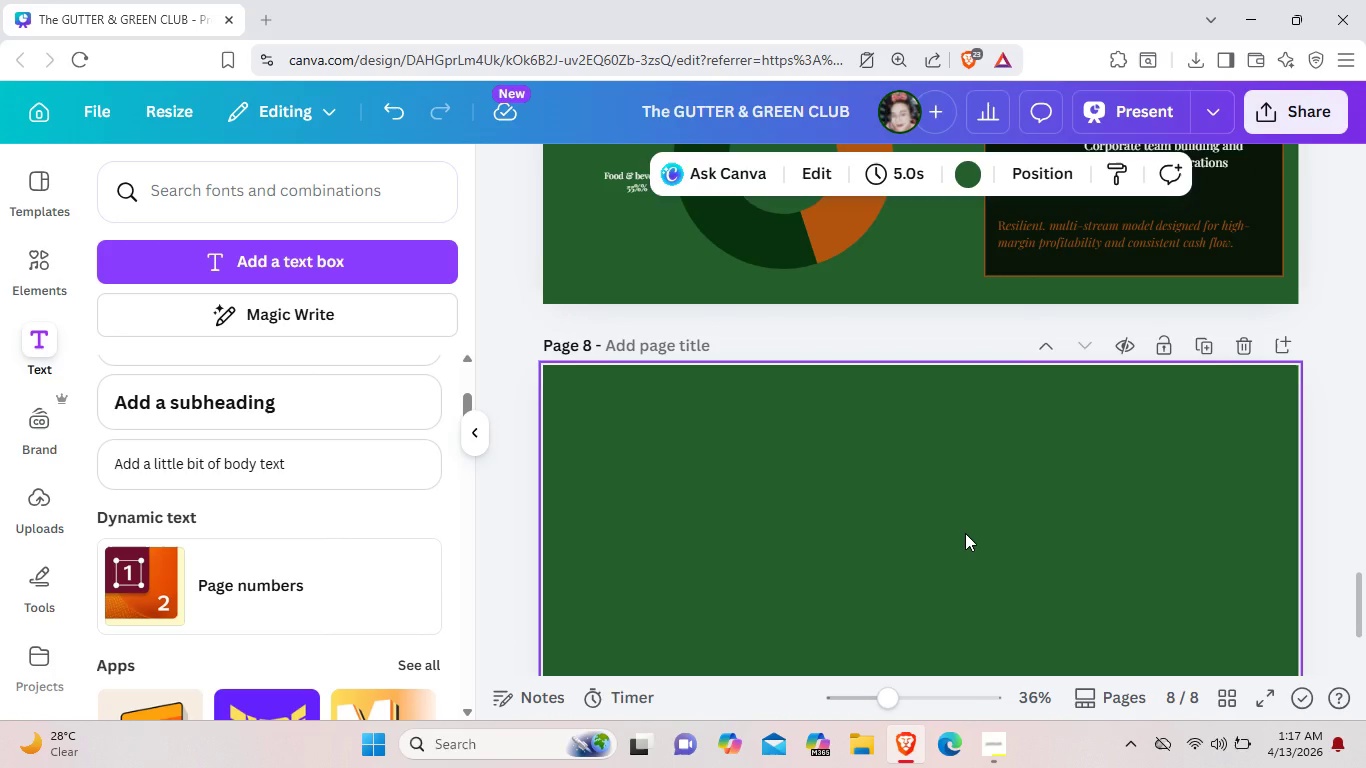 
scroll: coordinate [963, 533], scroll_direction: up, amount: 3.0
 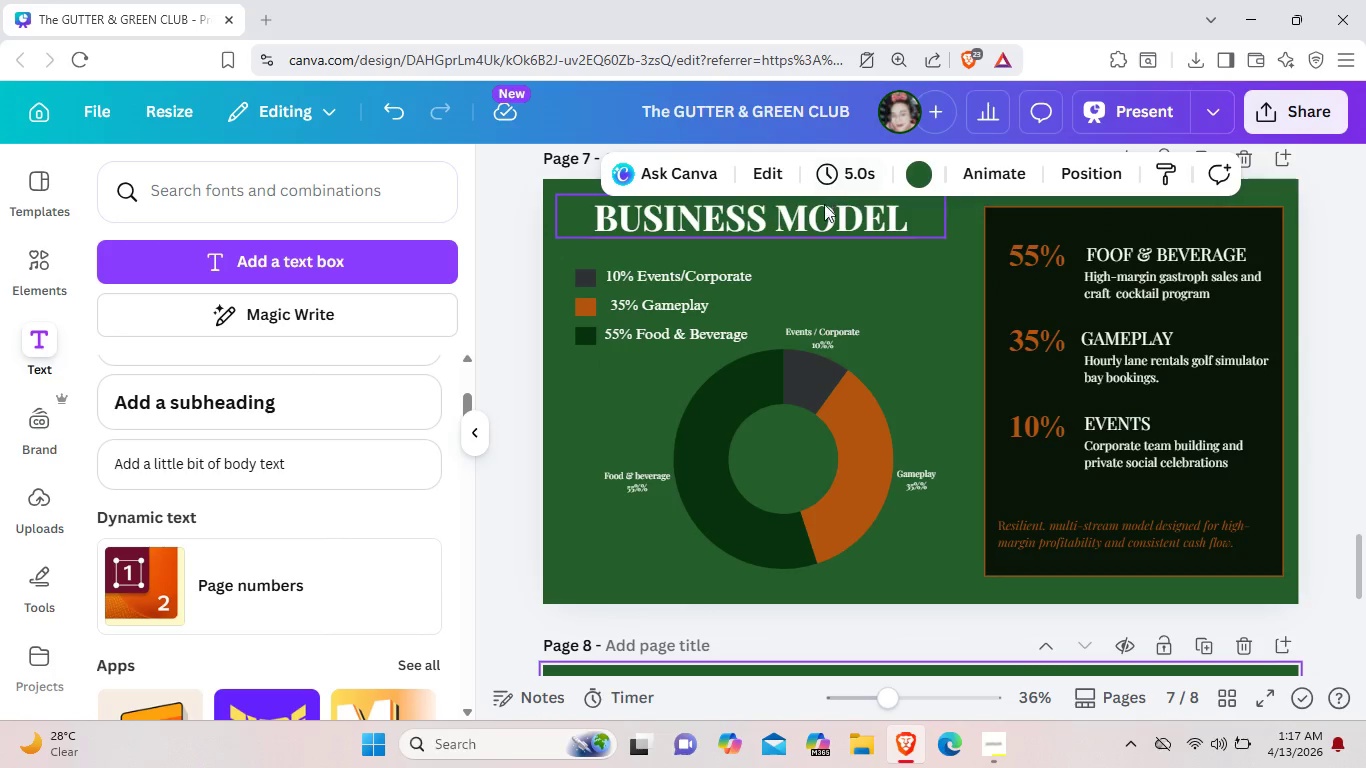 
left_click([822, 214])
 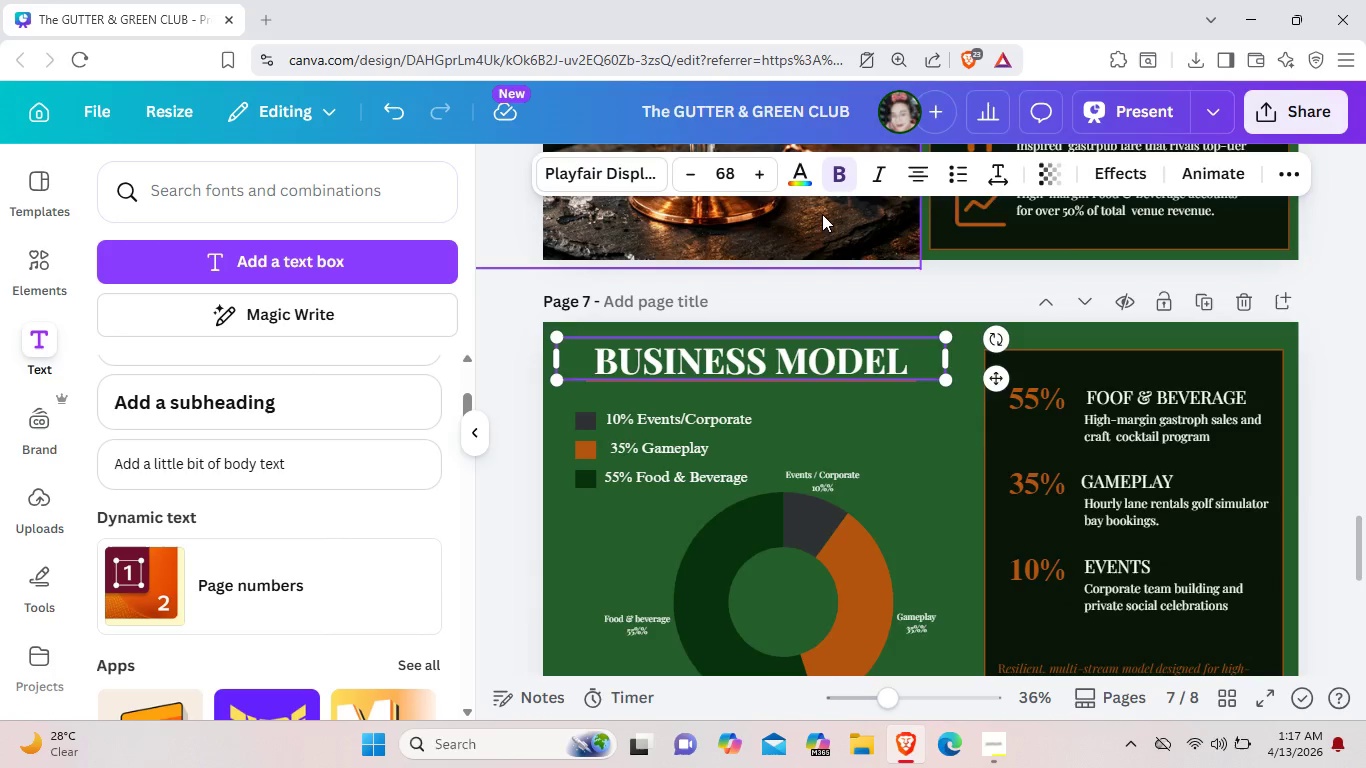 
scroll: coordinate [822, 214], scroll_direction: up, amount: 1.0
 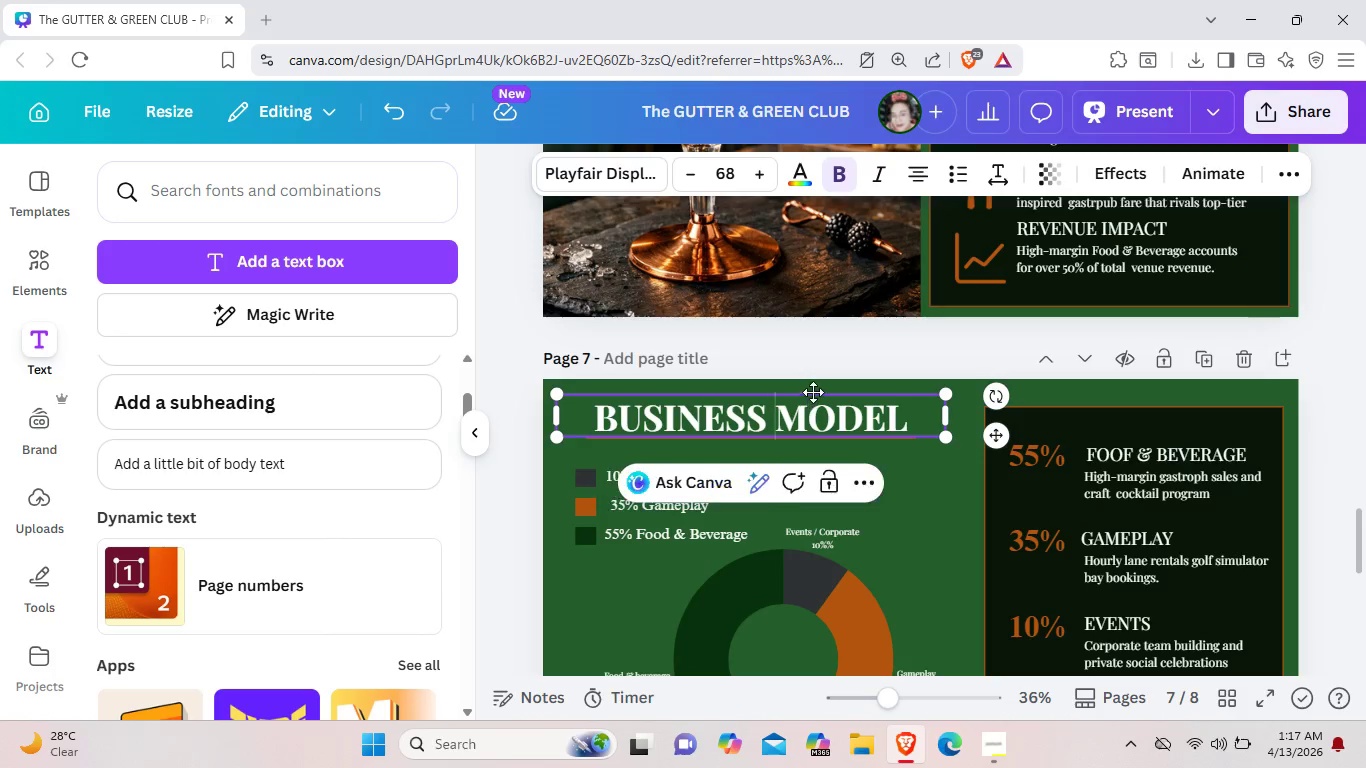 
left_click_drag(start_coordinate=[813, 392], to_coordinate=[814, 385])
 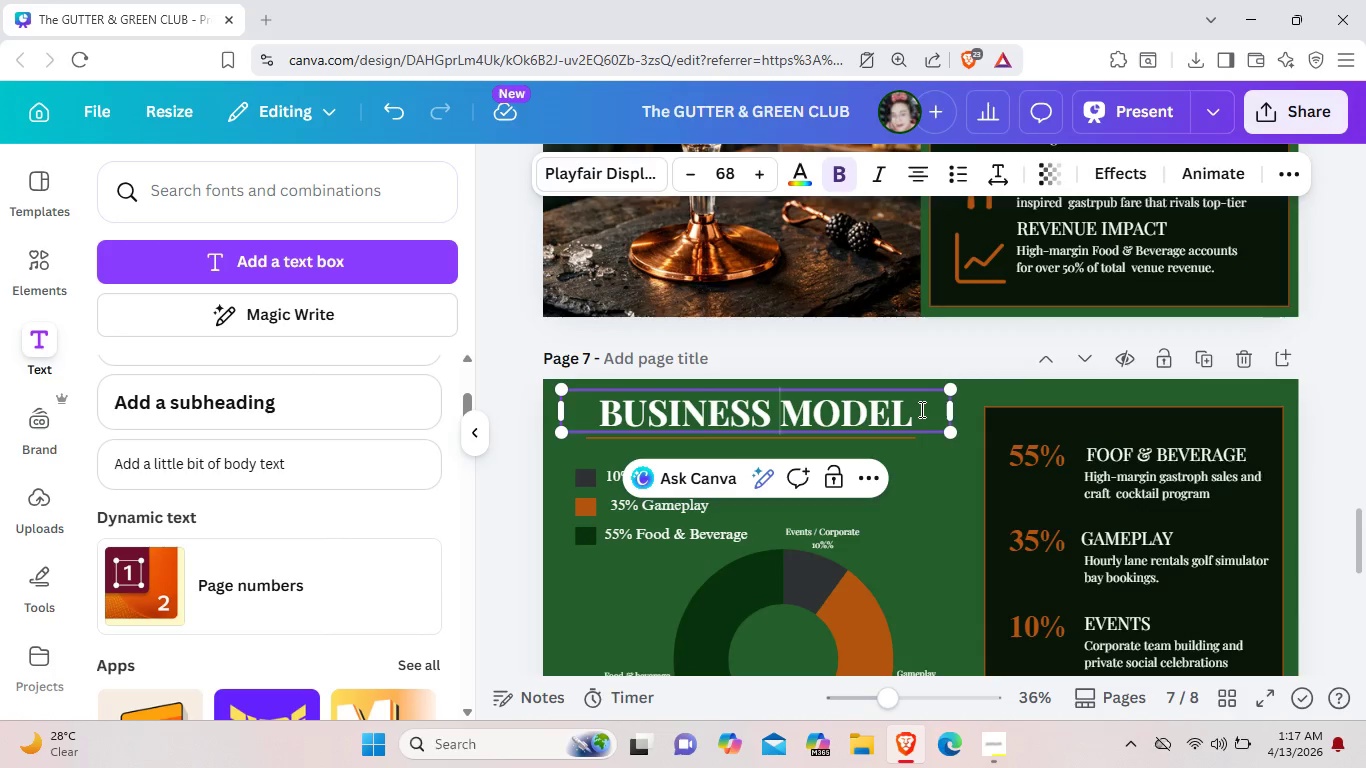 
key(Control+C)
 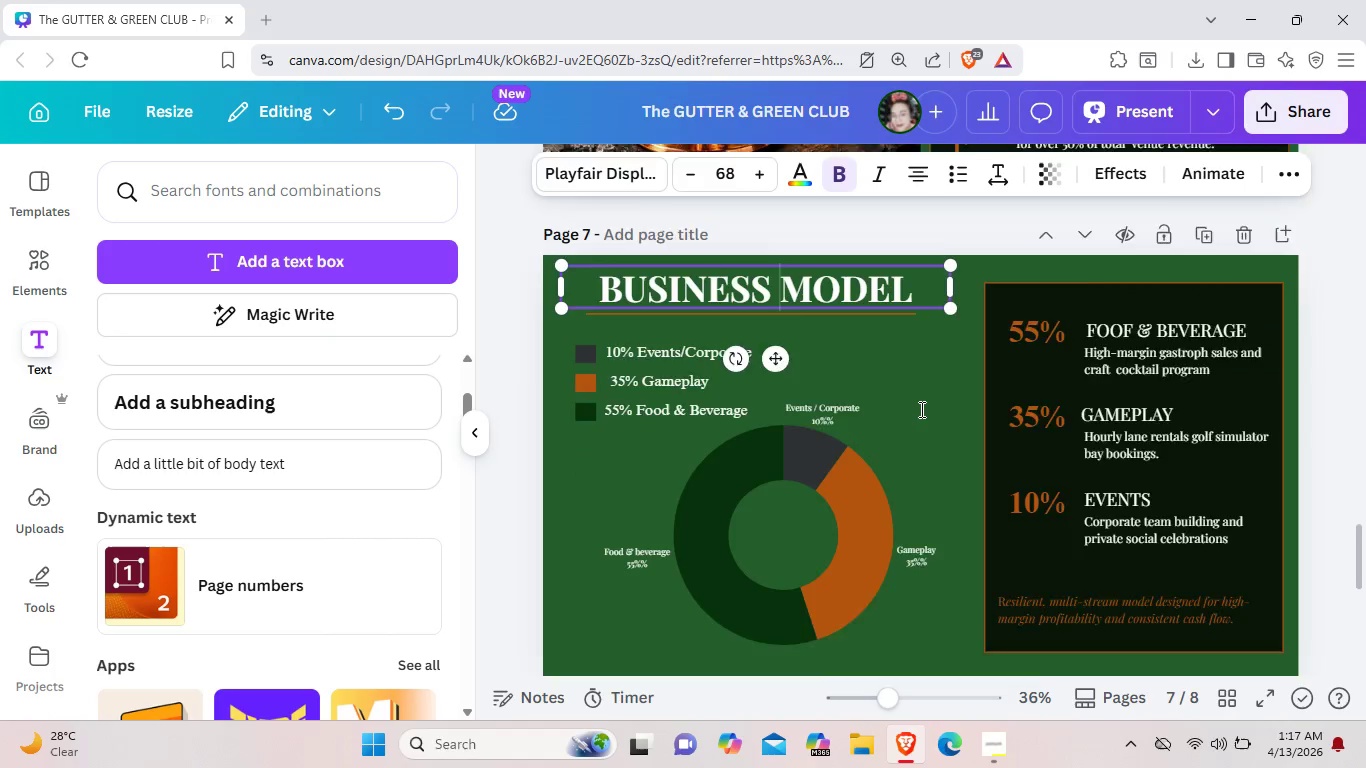 
scroll: coordinate [878, 456], scroll_direction: down, amount: 4.0
 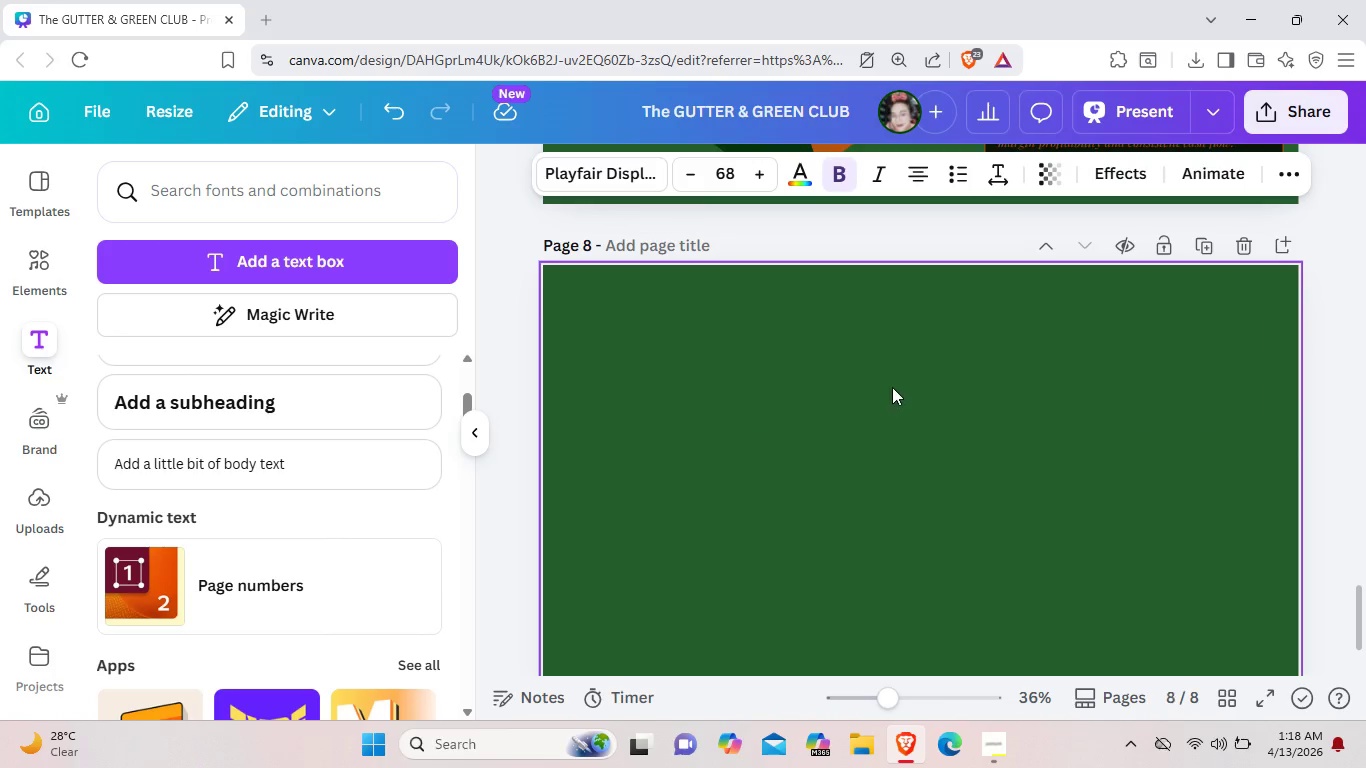 
left_click([892, 387])
 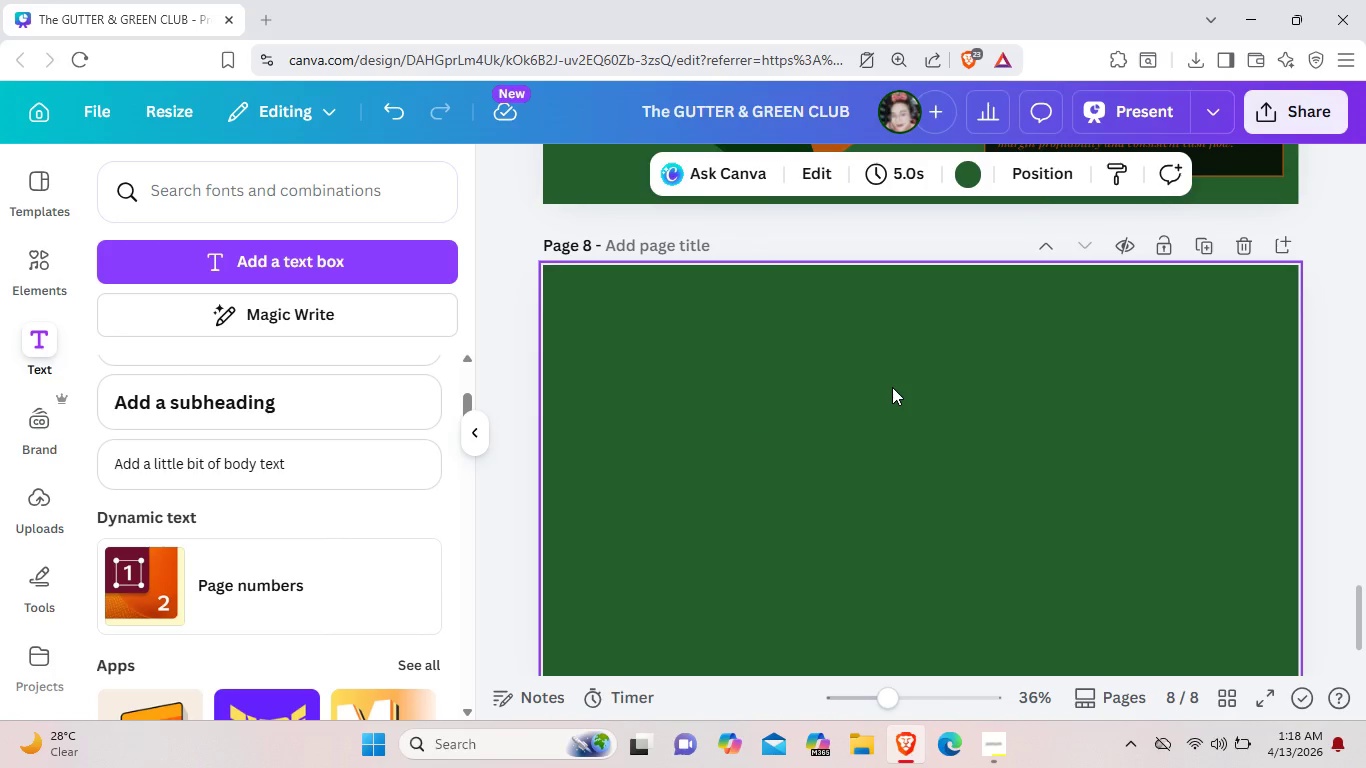 
key(Control+V)
 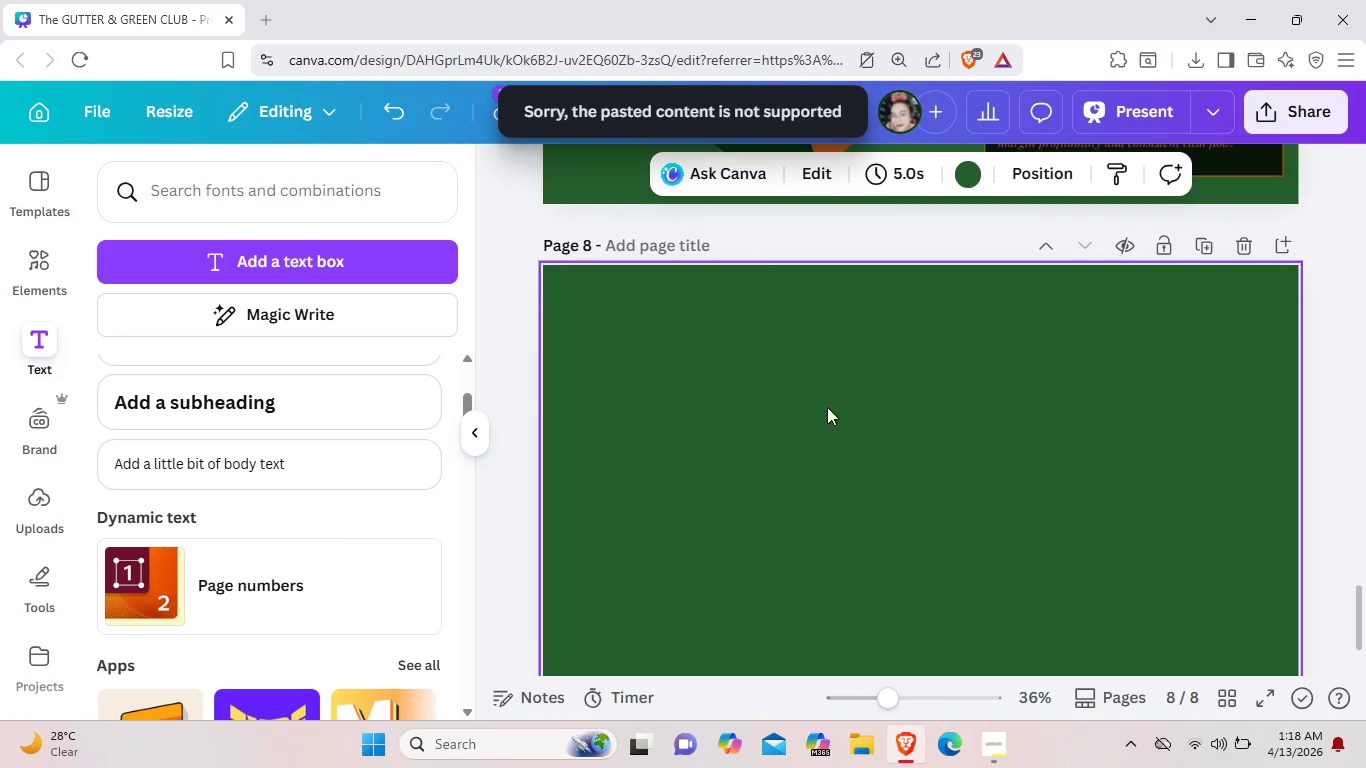 
scroll: coordinate [812, 420], scroll_direction: up, amount: 4.0
 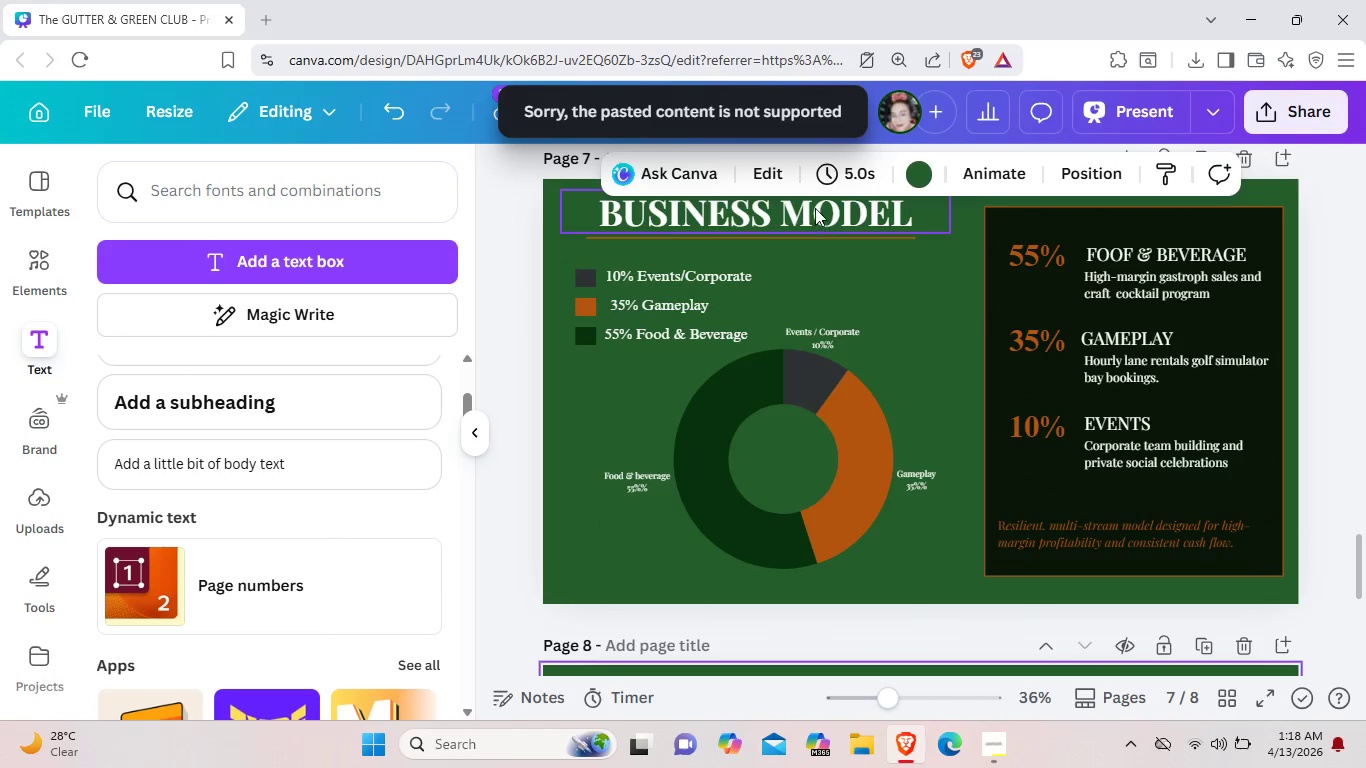 
left_click([815, 208])
 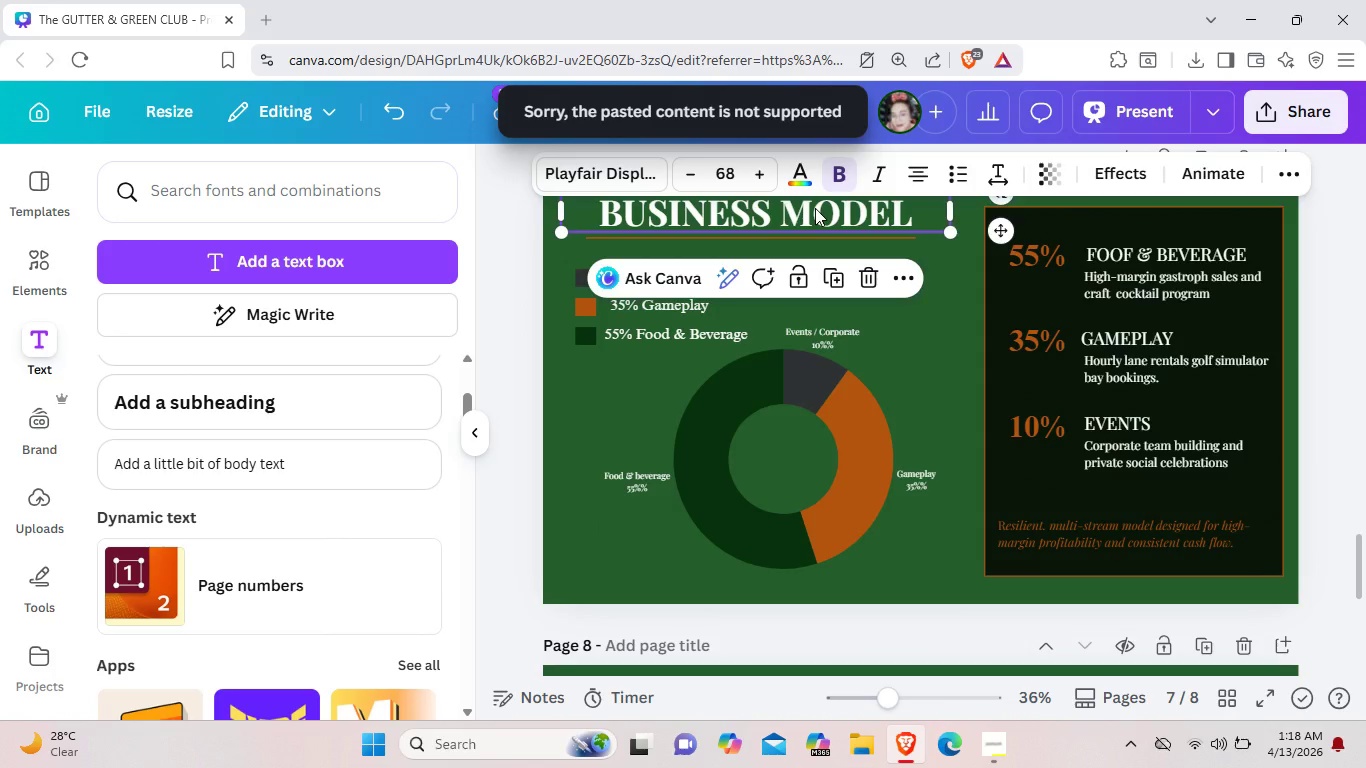 
key(Control+C)
 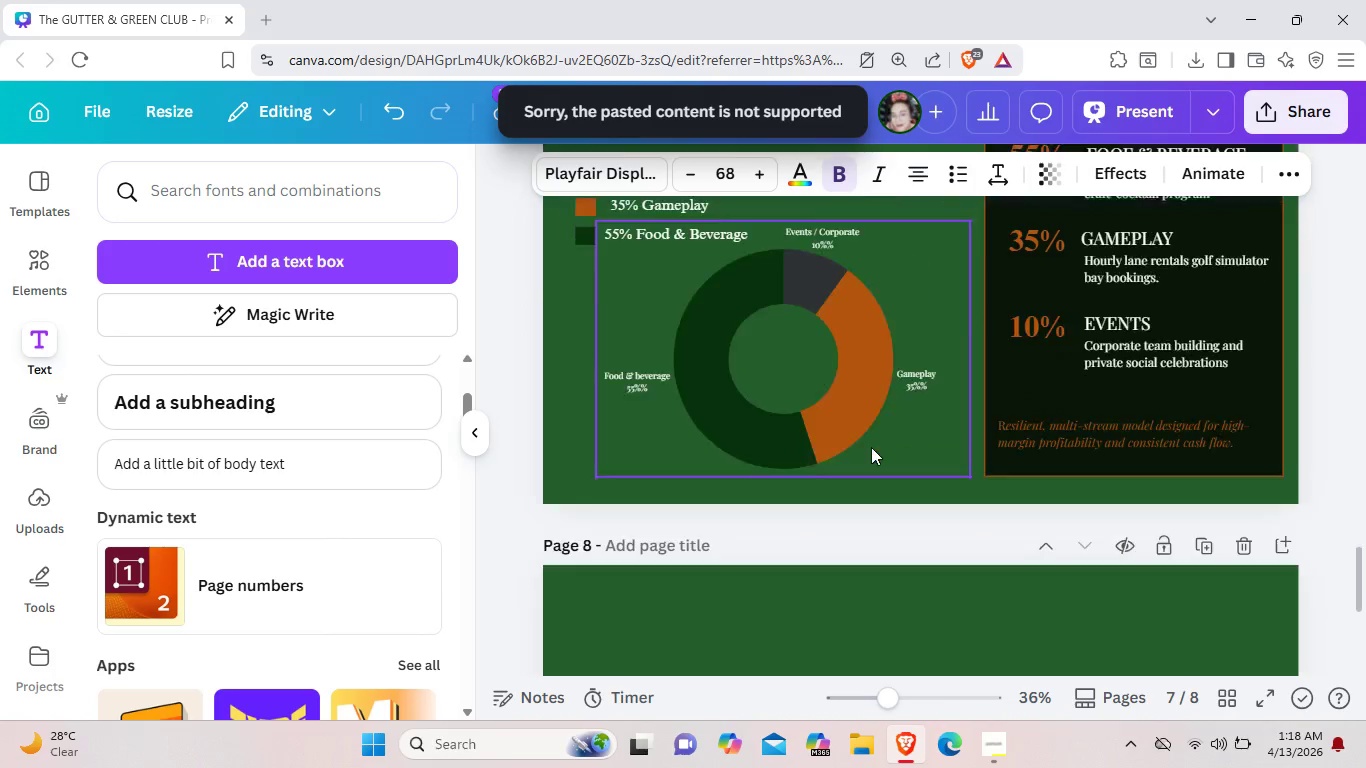 
scroll: coordinate [871, 446], scroll_direction: down, amount: 2.0
 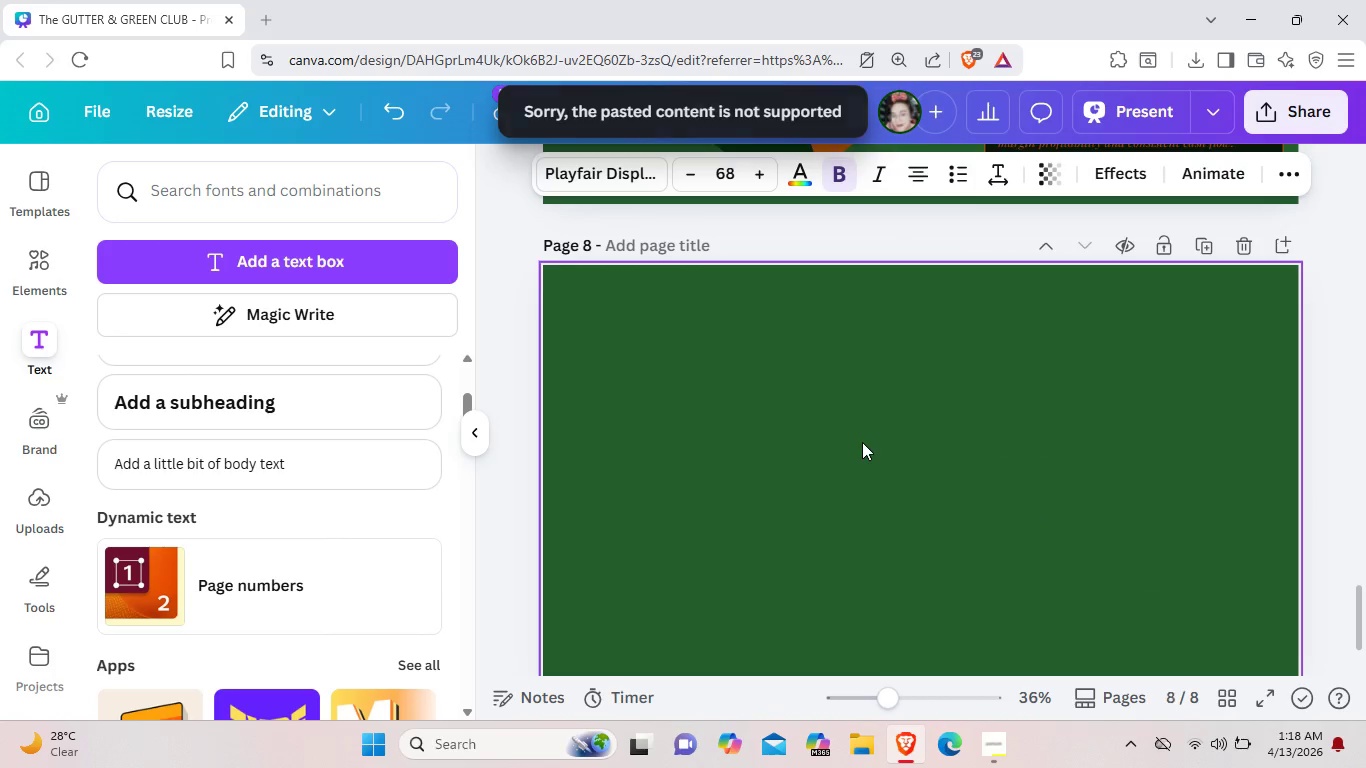 
key(Control+V)
 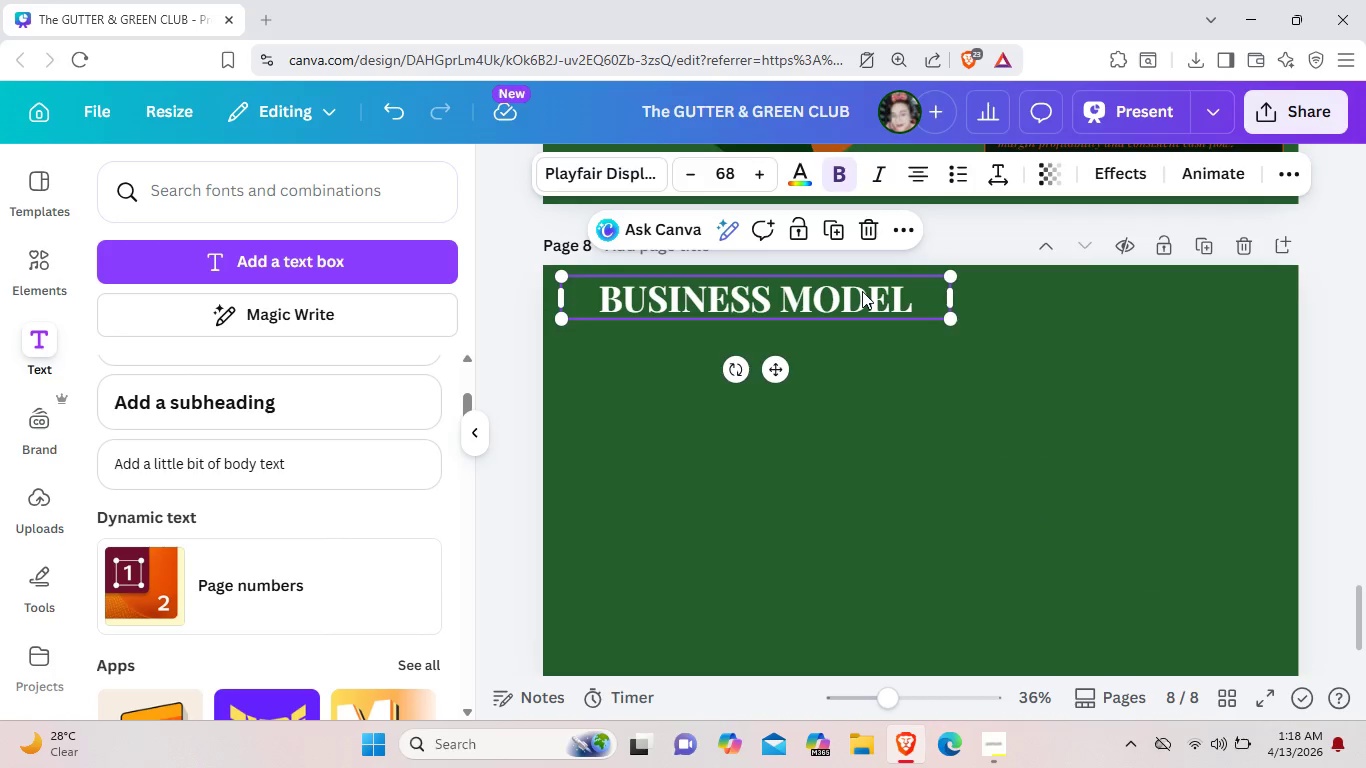 
left_click_drag(start_coordinate=[862, 291], to_coordinate=[981, 310])
 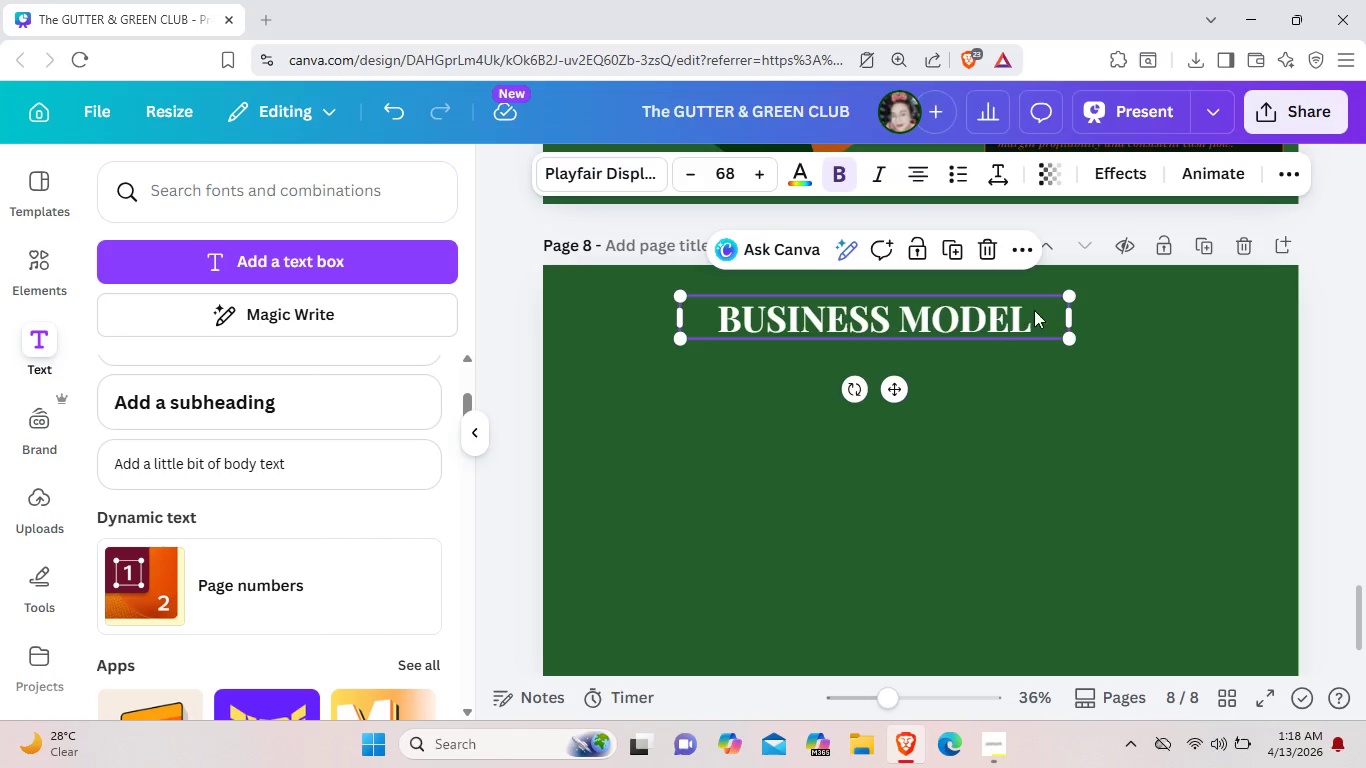 
left_click([1034, 310])
 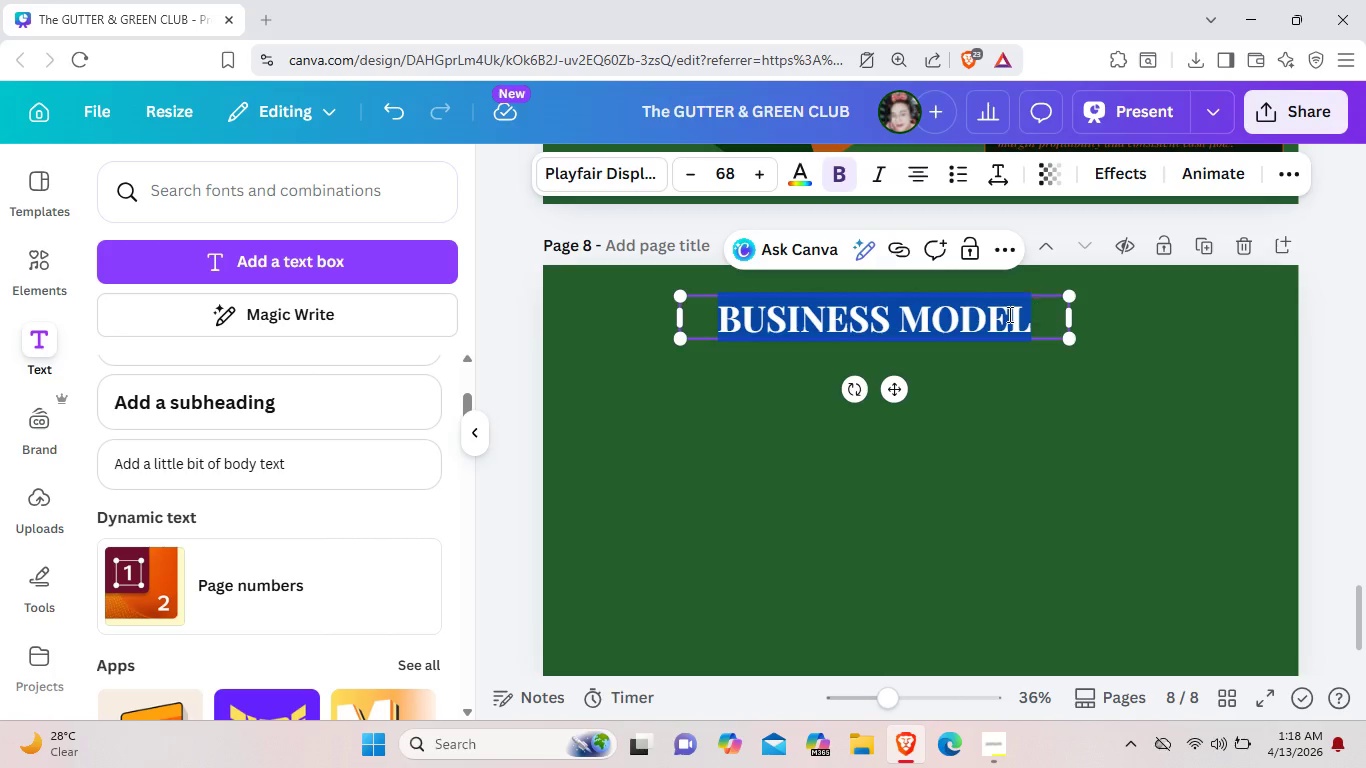 
left_click_drag(start_coordinate=[1034, 310], to_coordinate=[995, 314])
 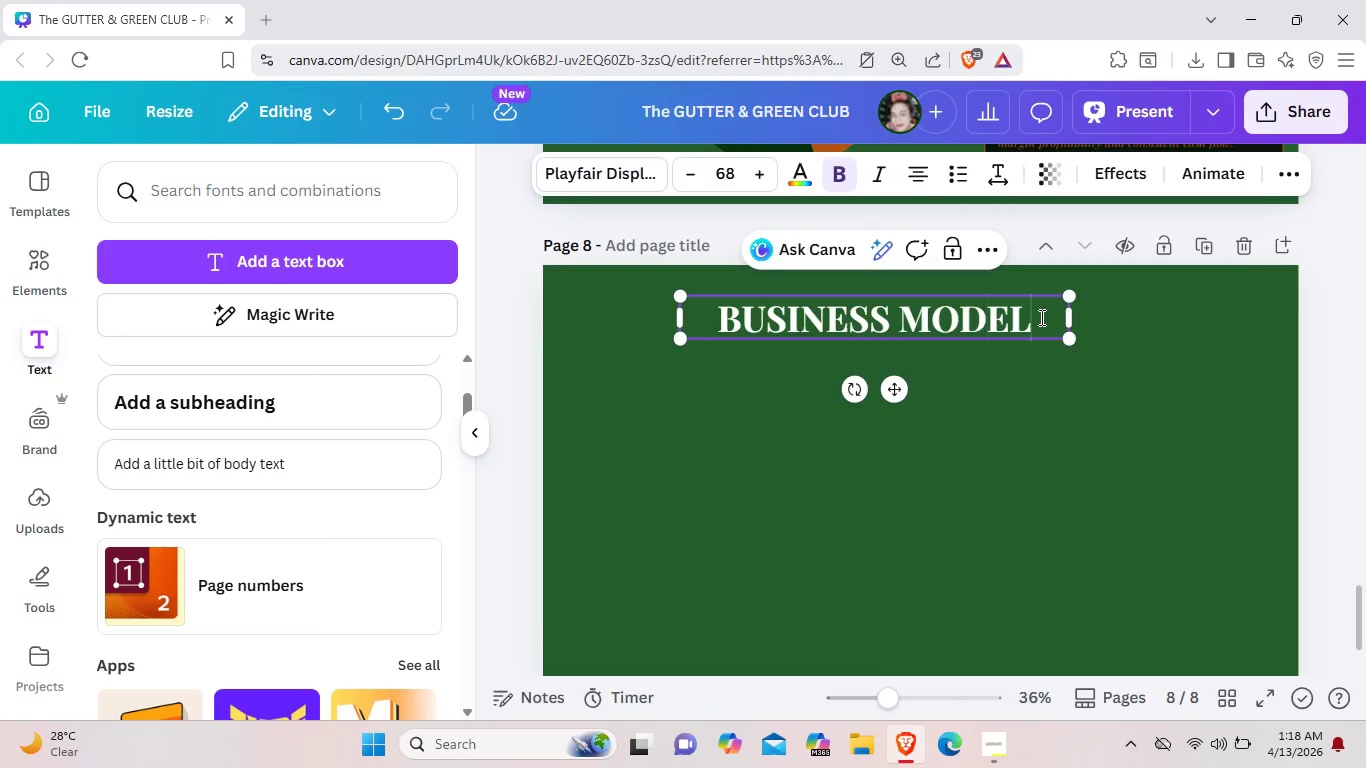 
left_click([1040, 317])
 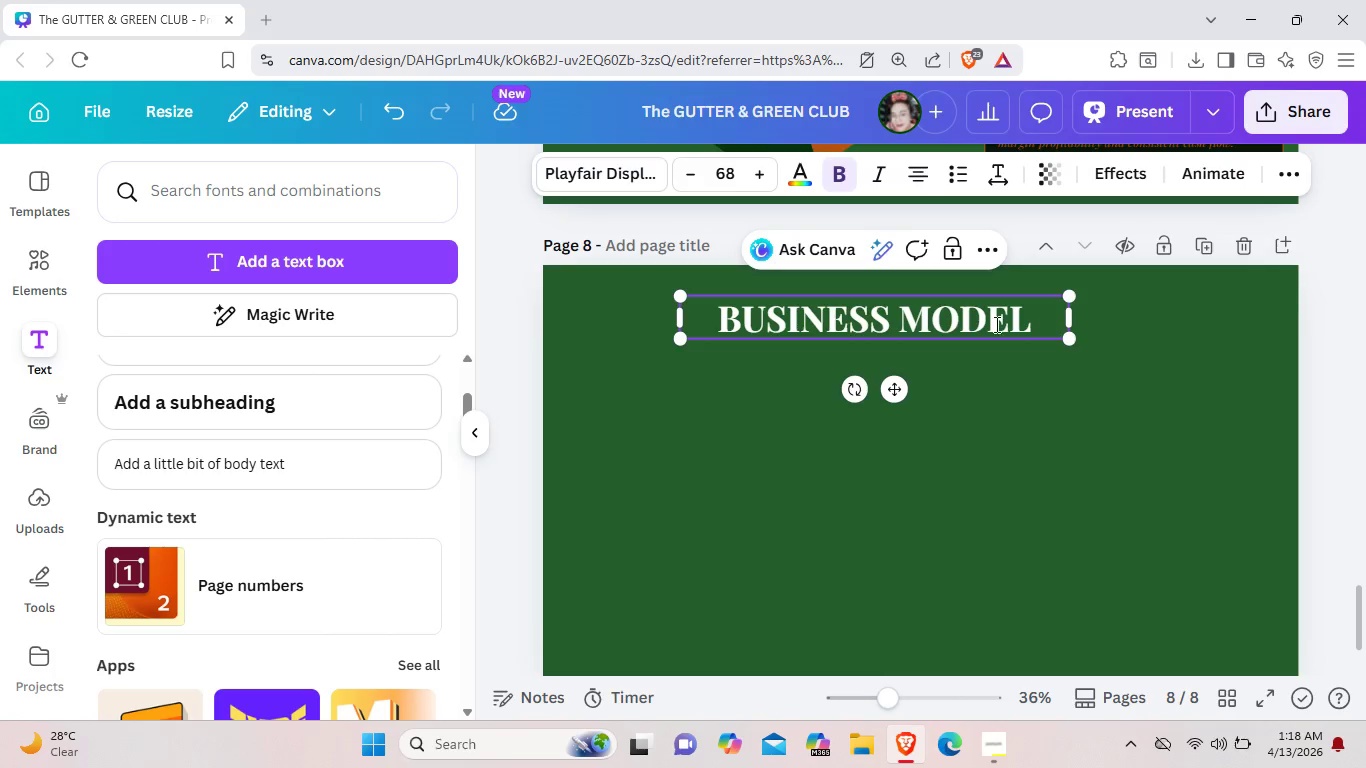 
left_click_drag(start_coordinate=[1040, 317], to_coordinate=[724, 329])
 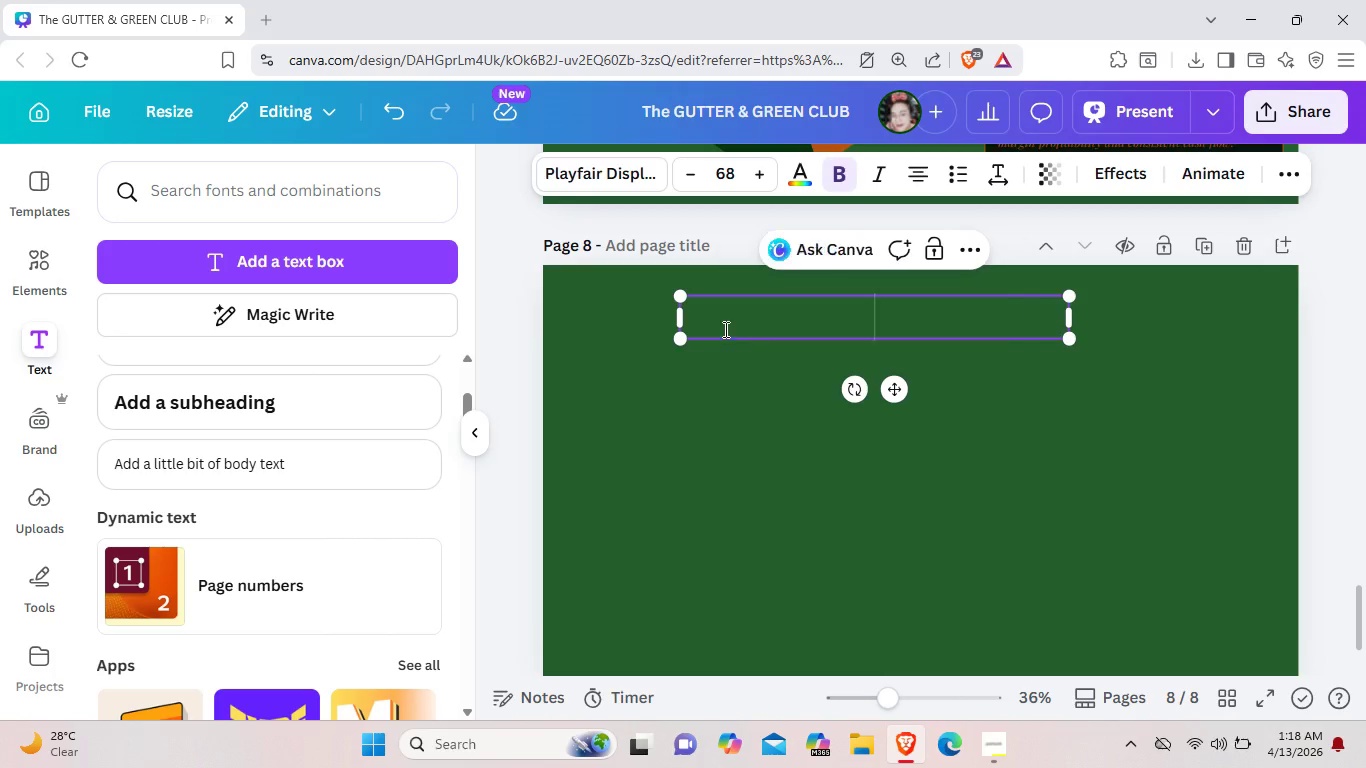 
key(Backspace)
type(THE PN ROLLOUT PLAN )
 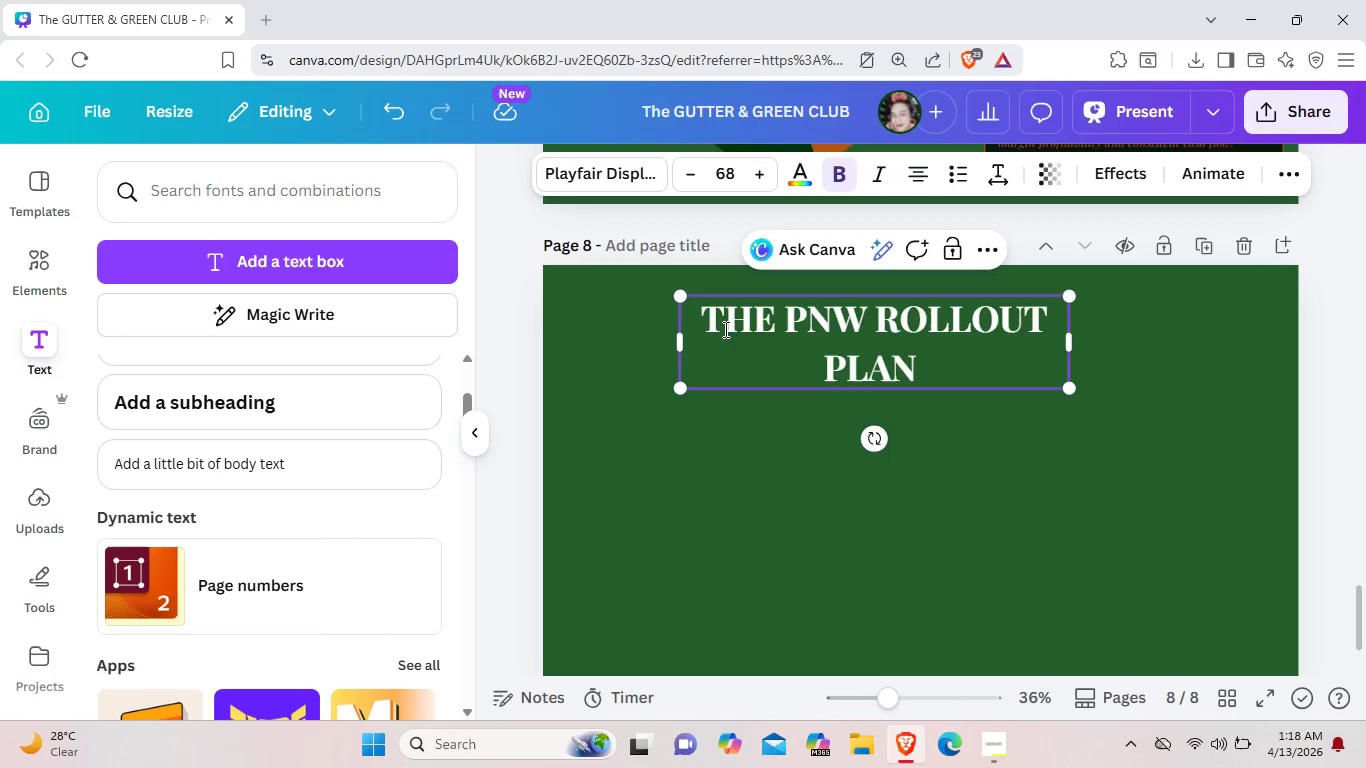 
hold_key(key=W, duration=0.36)
 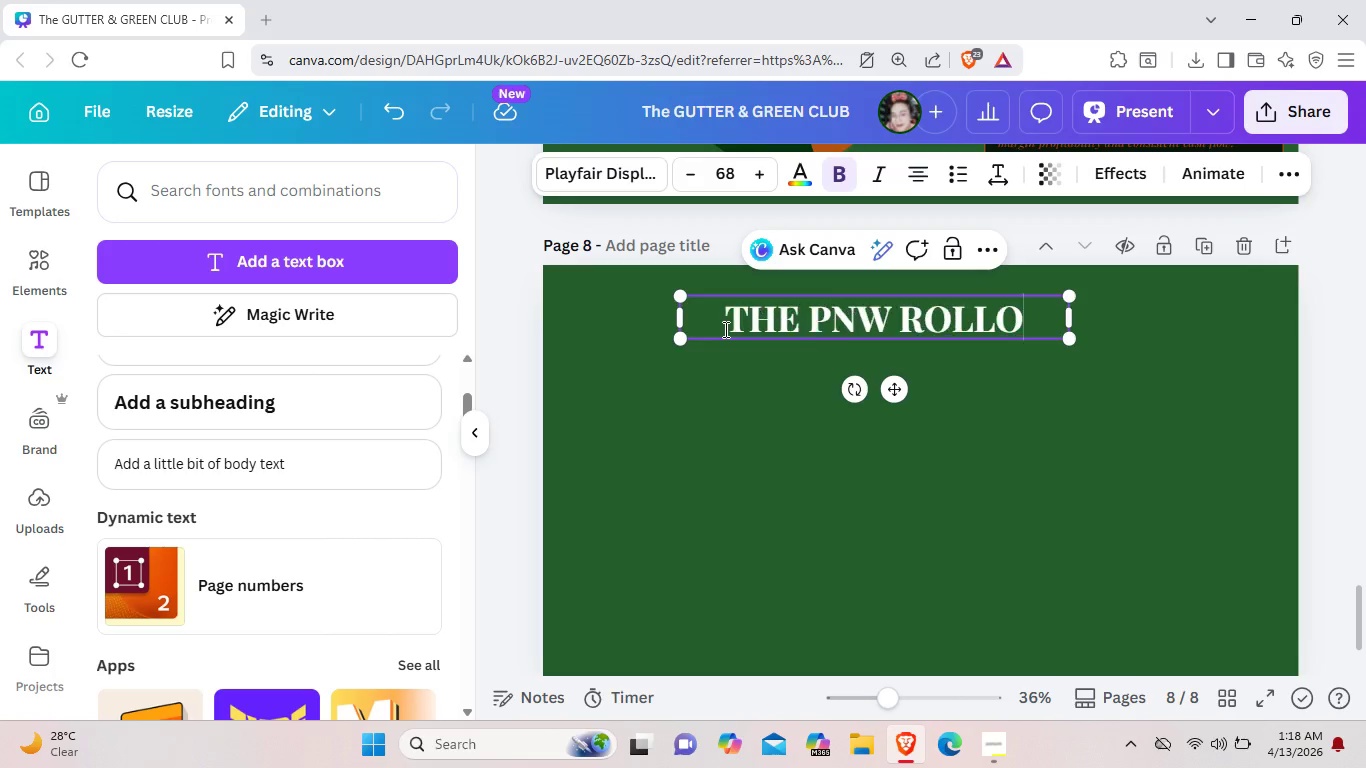 
left_click_drag(start_coordinate=[1073, 342], to_coordinate=[1180, 313])
 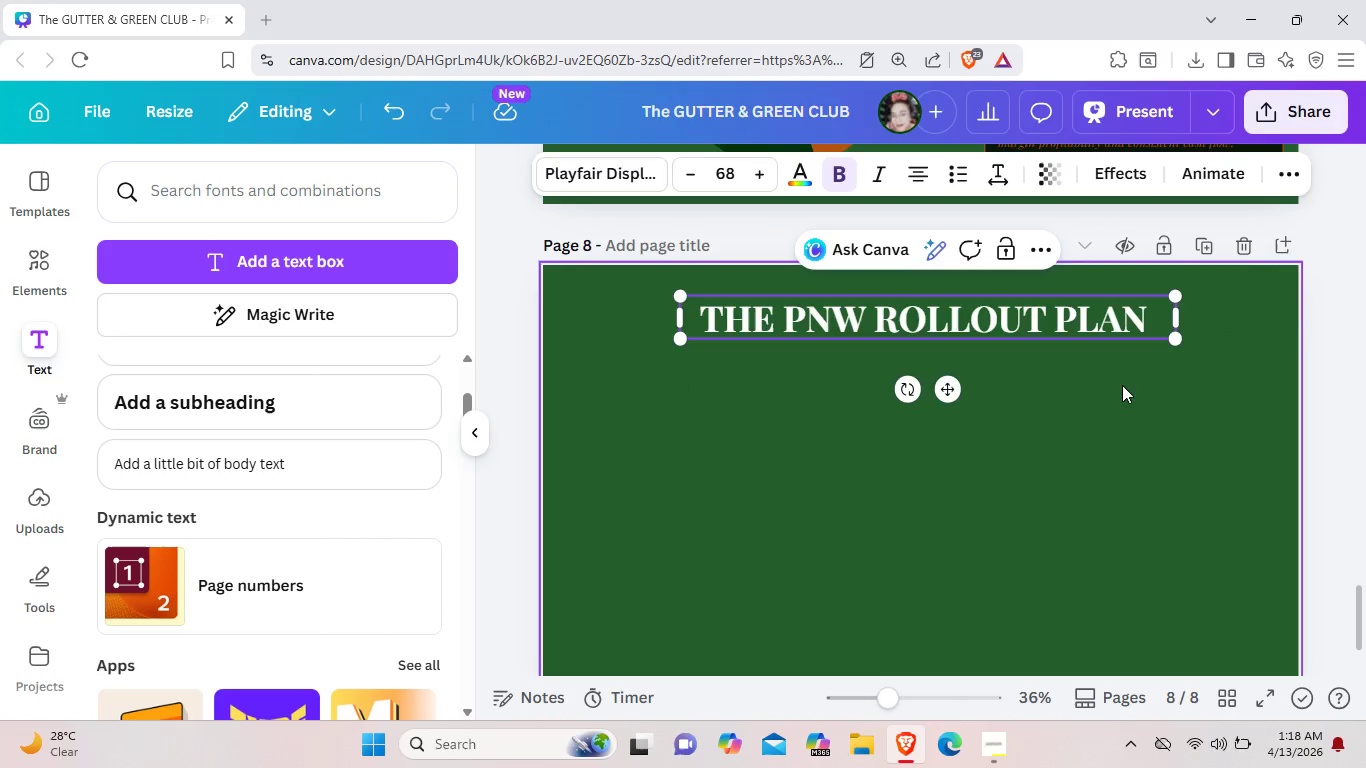 
left_click([1122, 385])
 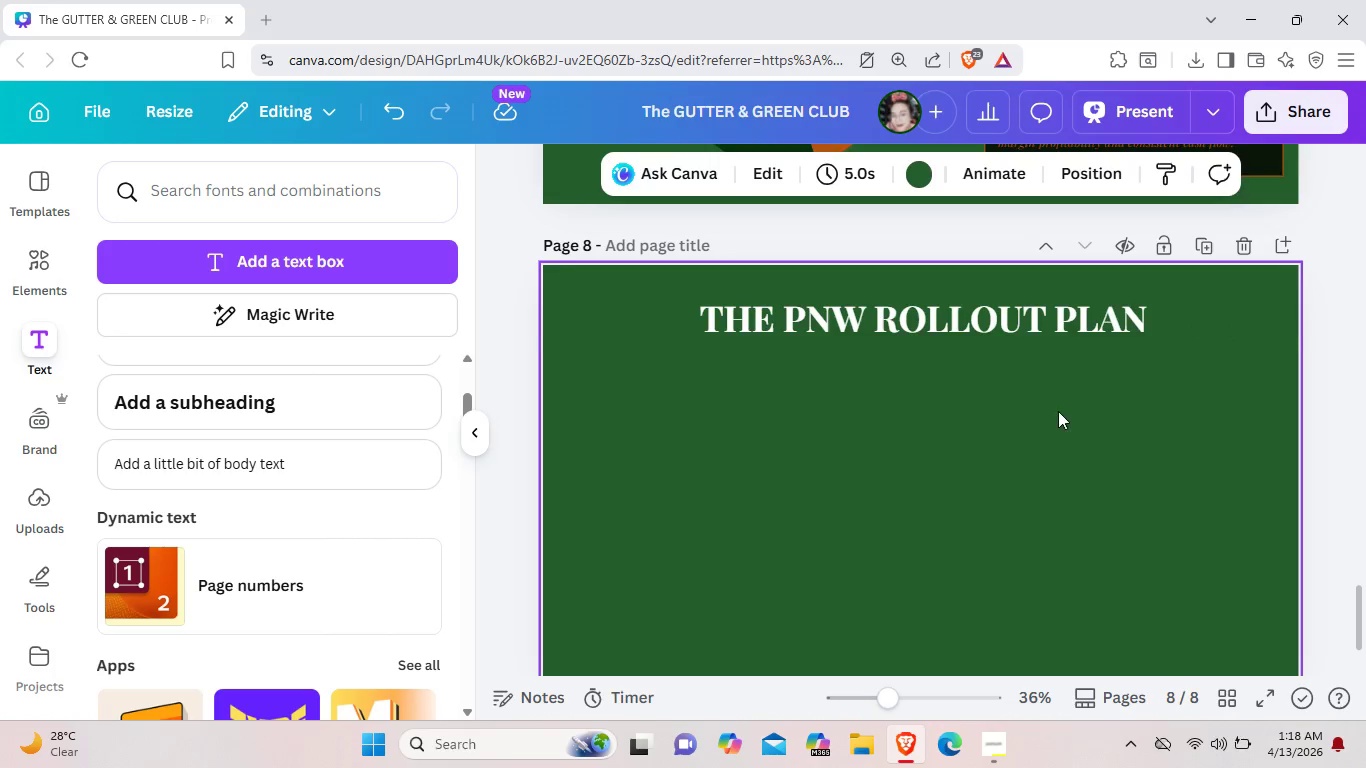 
scroll: coordinate [1055, 412], scroll_direction: up, amount: 5.0
 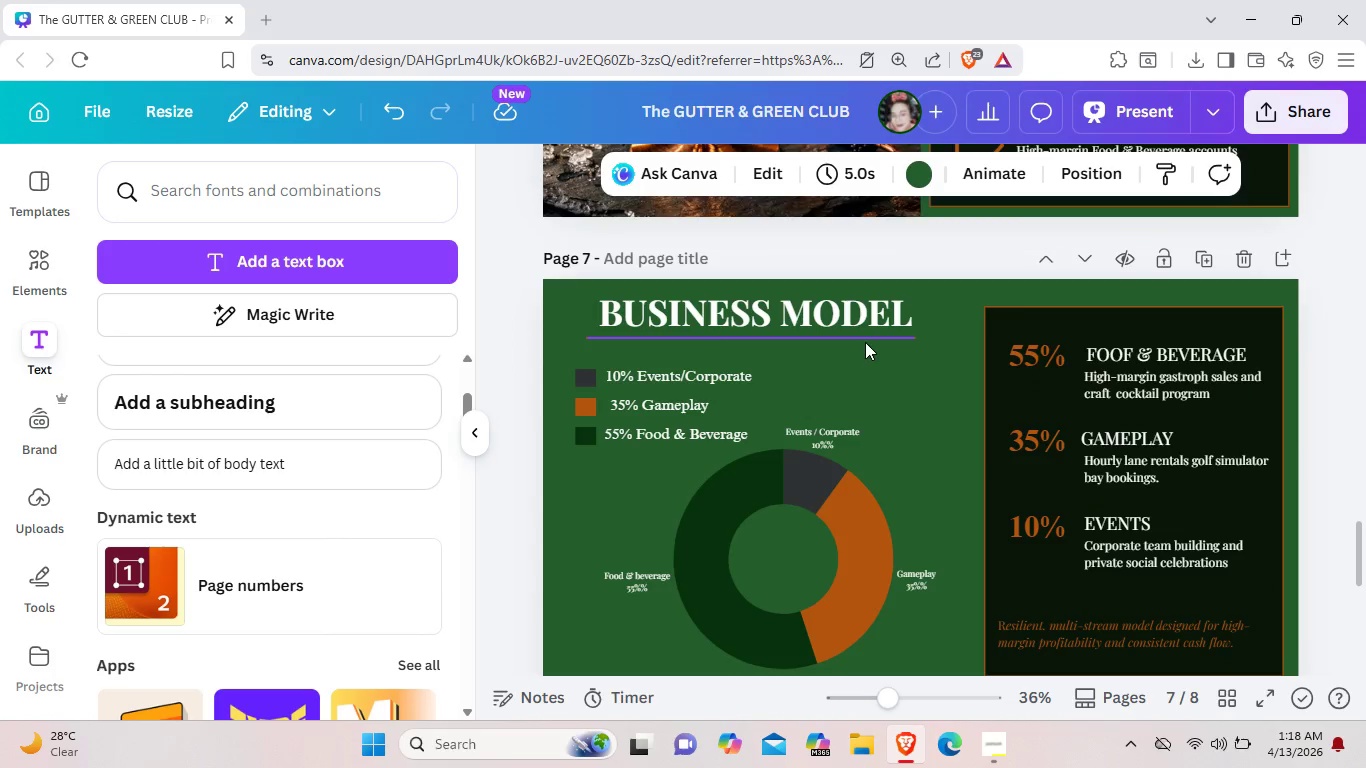 
left_click([865, 342])
 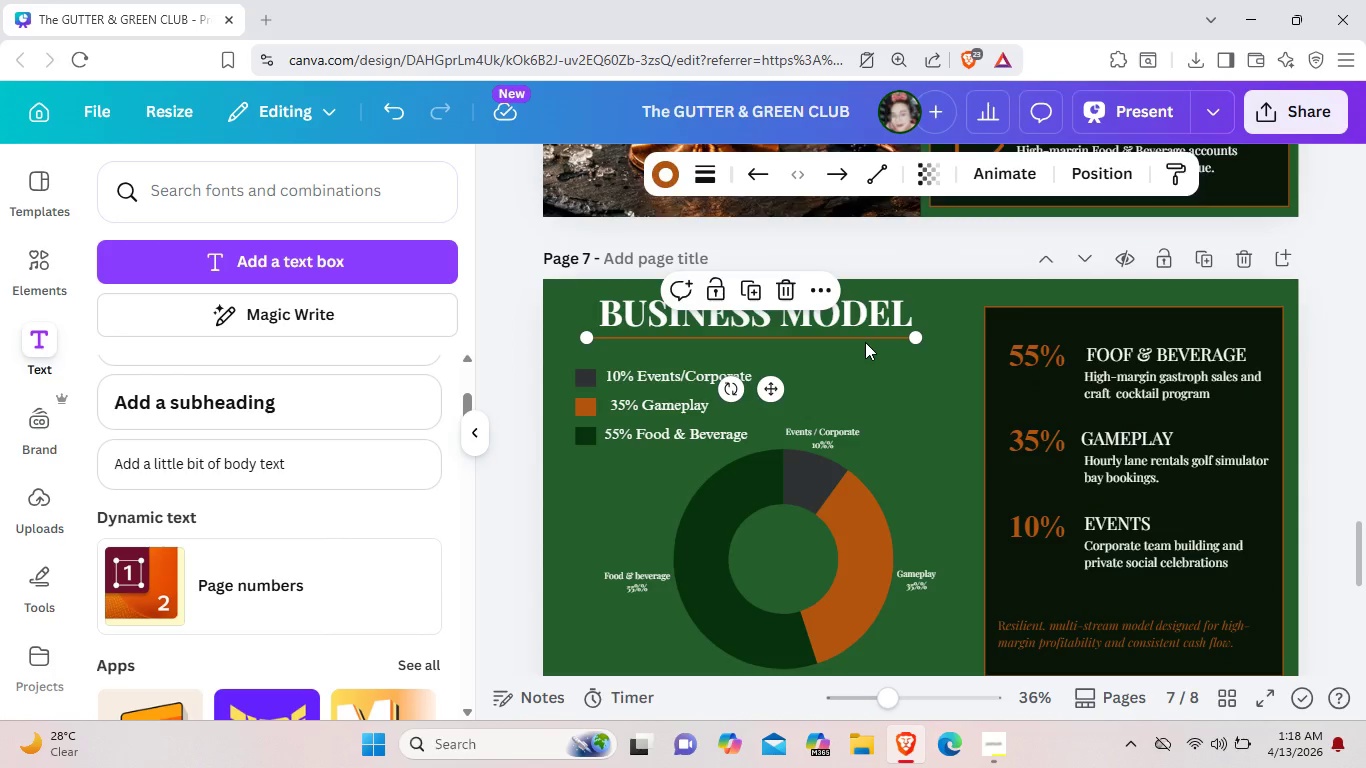 
key(Control+C)
 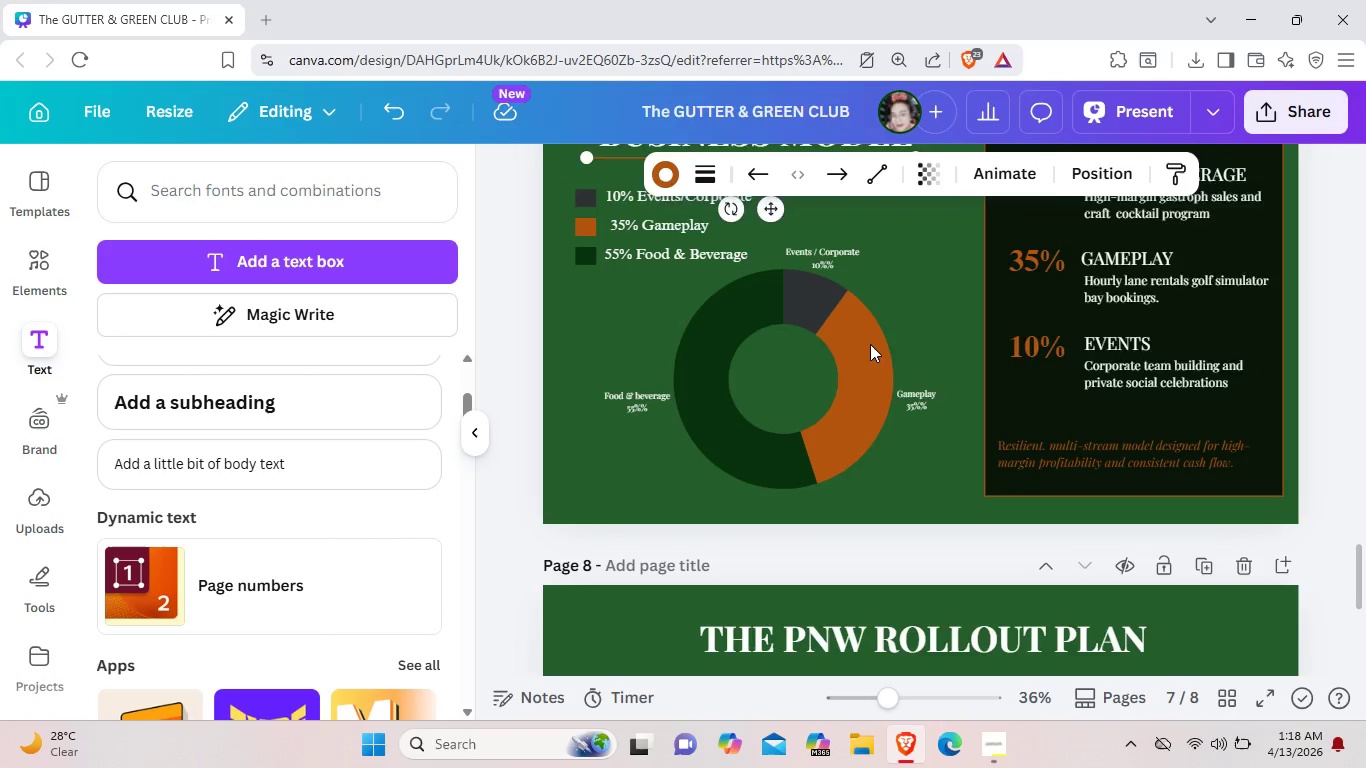 
scroll: coordinate [870, 344], scroll_direction: down, amount: 4.0
 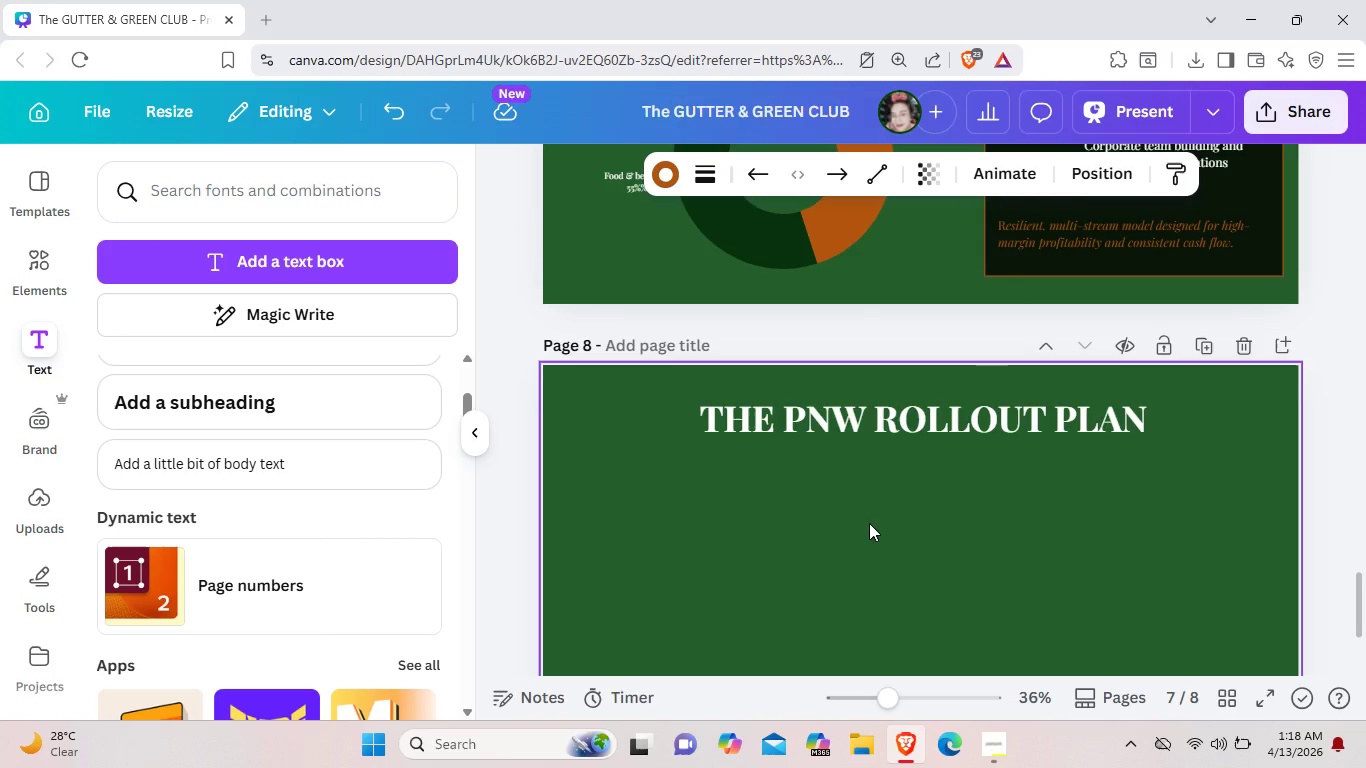 
key(Control+V)
 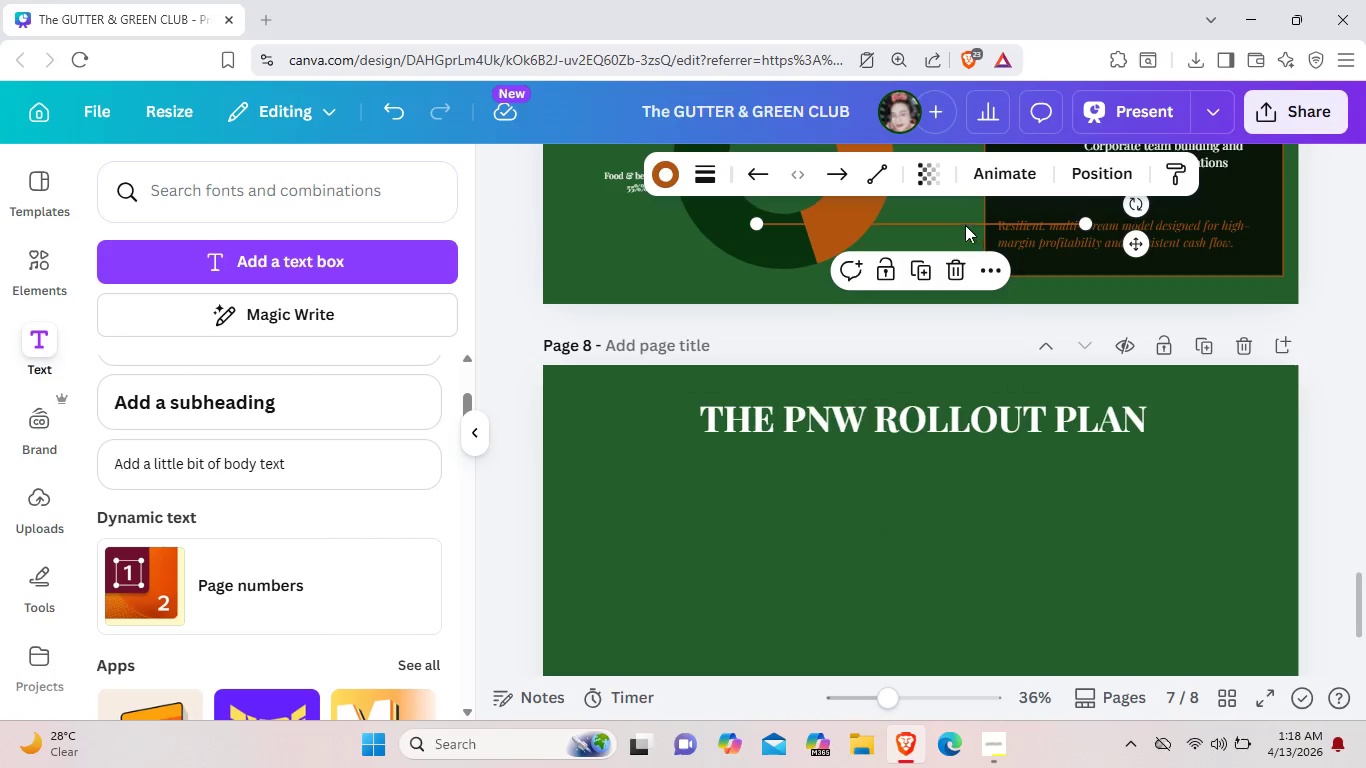 
left_click_drag(start_coordinate=[951, 221], to_coordinate=[942, 478])
 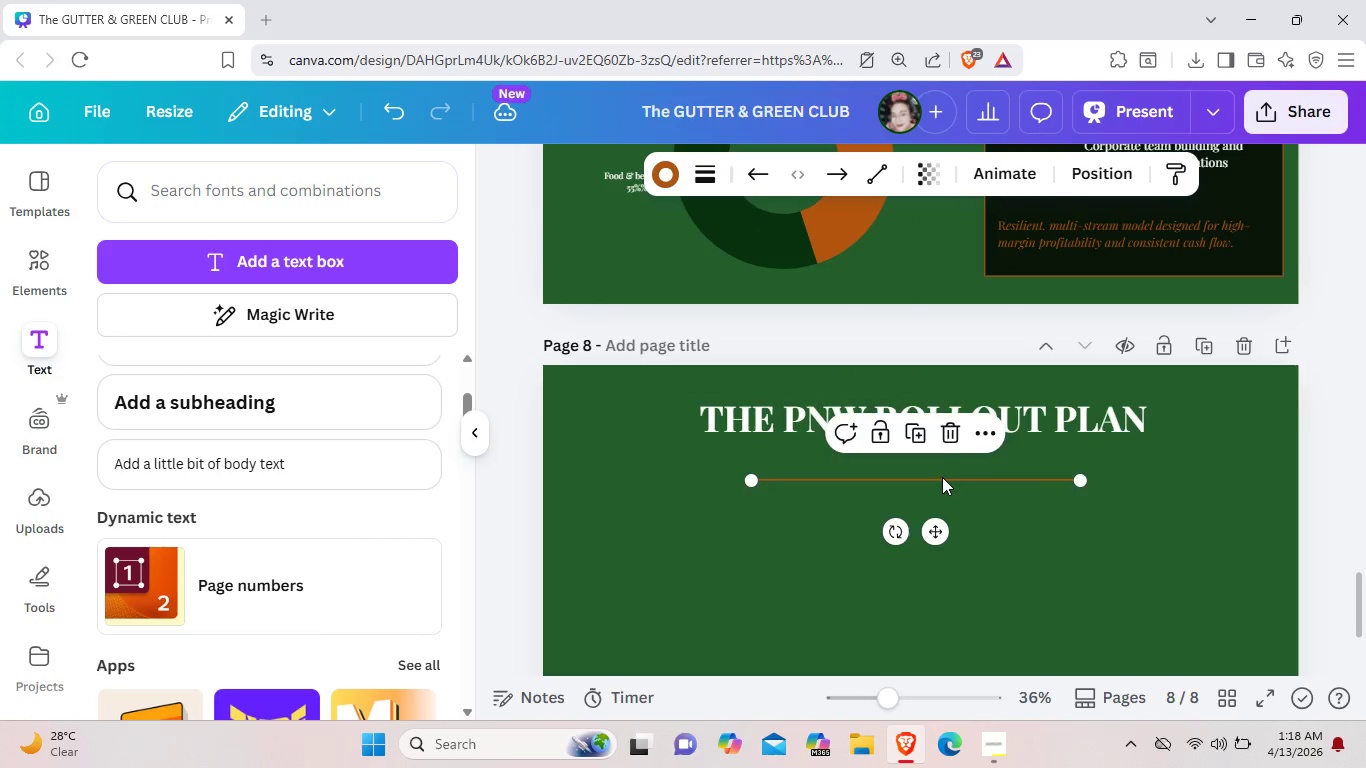 
left_click_drag(start_coordinate=[942, 478], to_coordinate=[947, 450])
 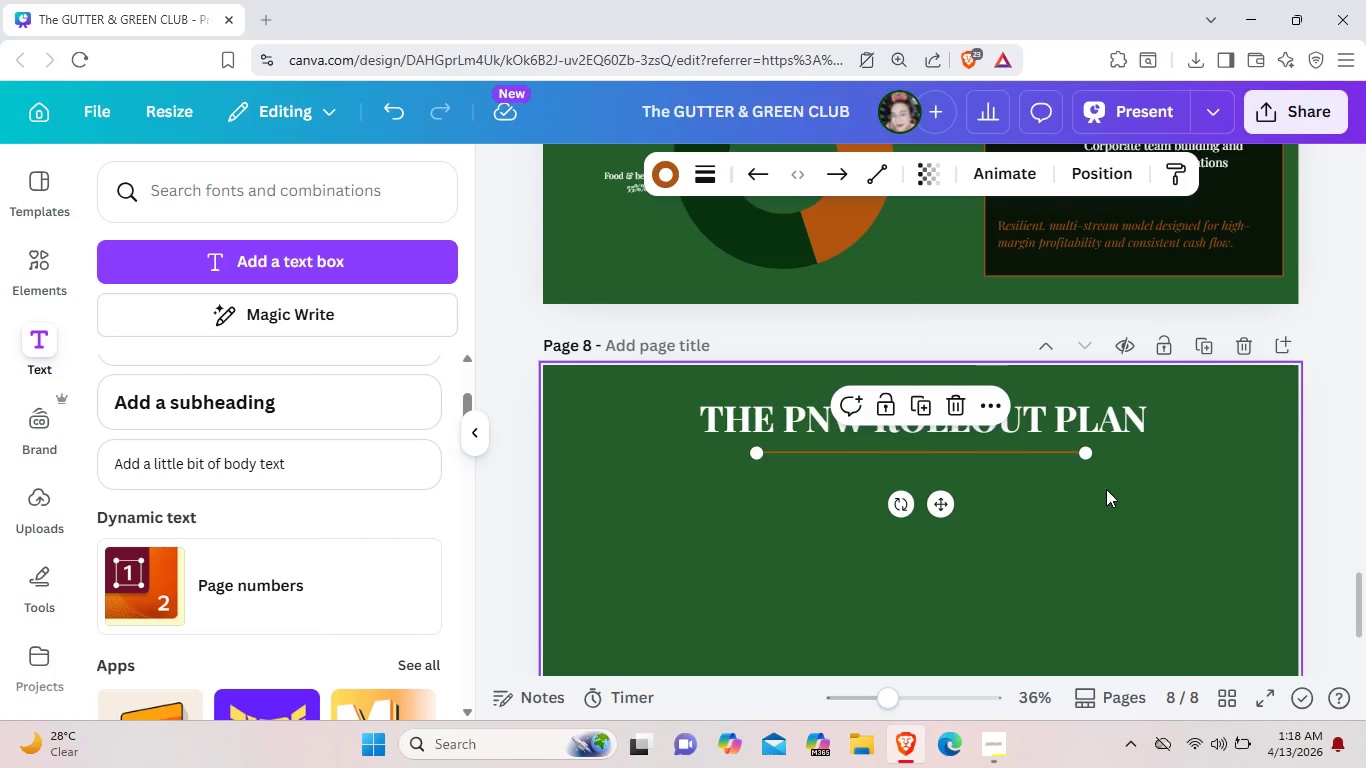 
scroll: coordinate [1097, 491], scroll_direction: up, amount: 6.0
 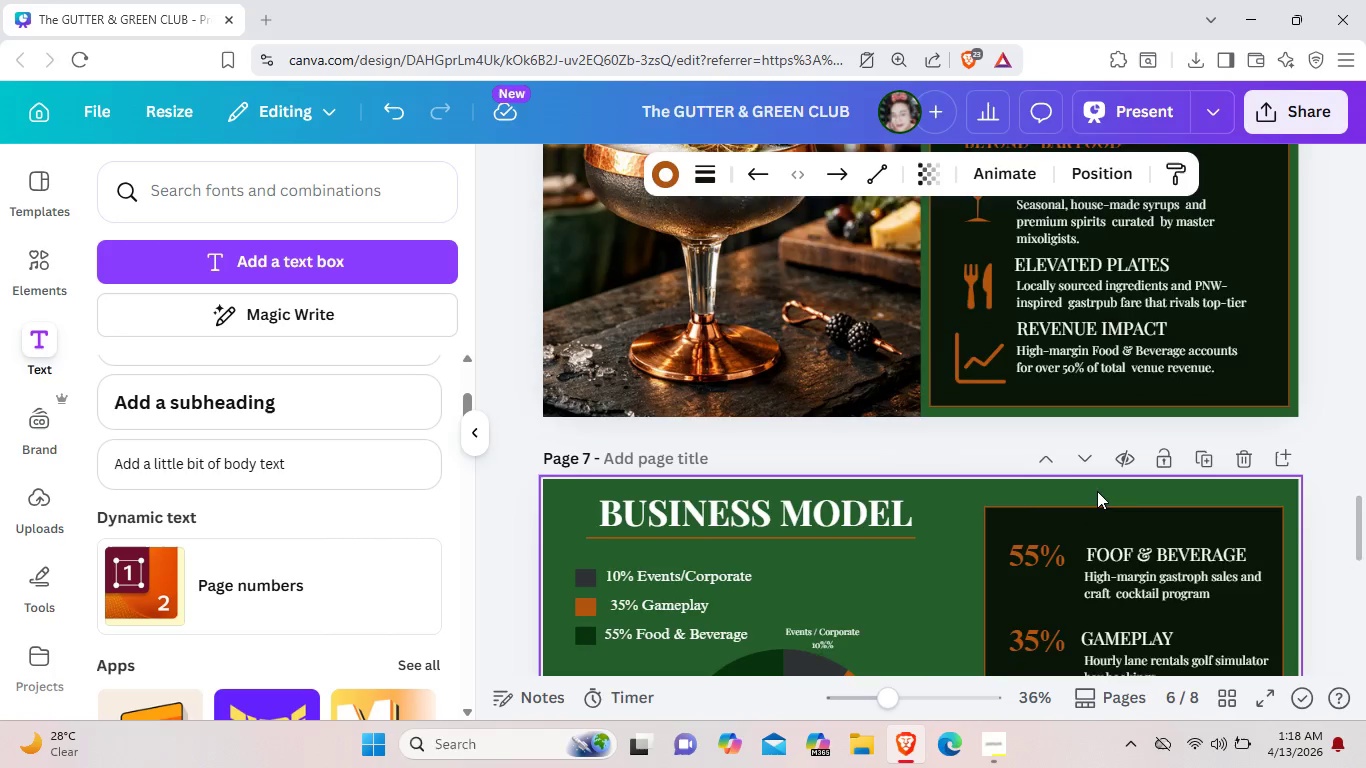 
scroll: coordinate [1097, 491], scroll_direction: down, amount: 1.0
 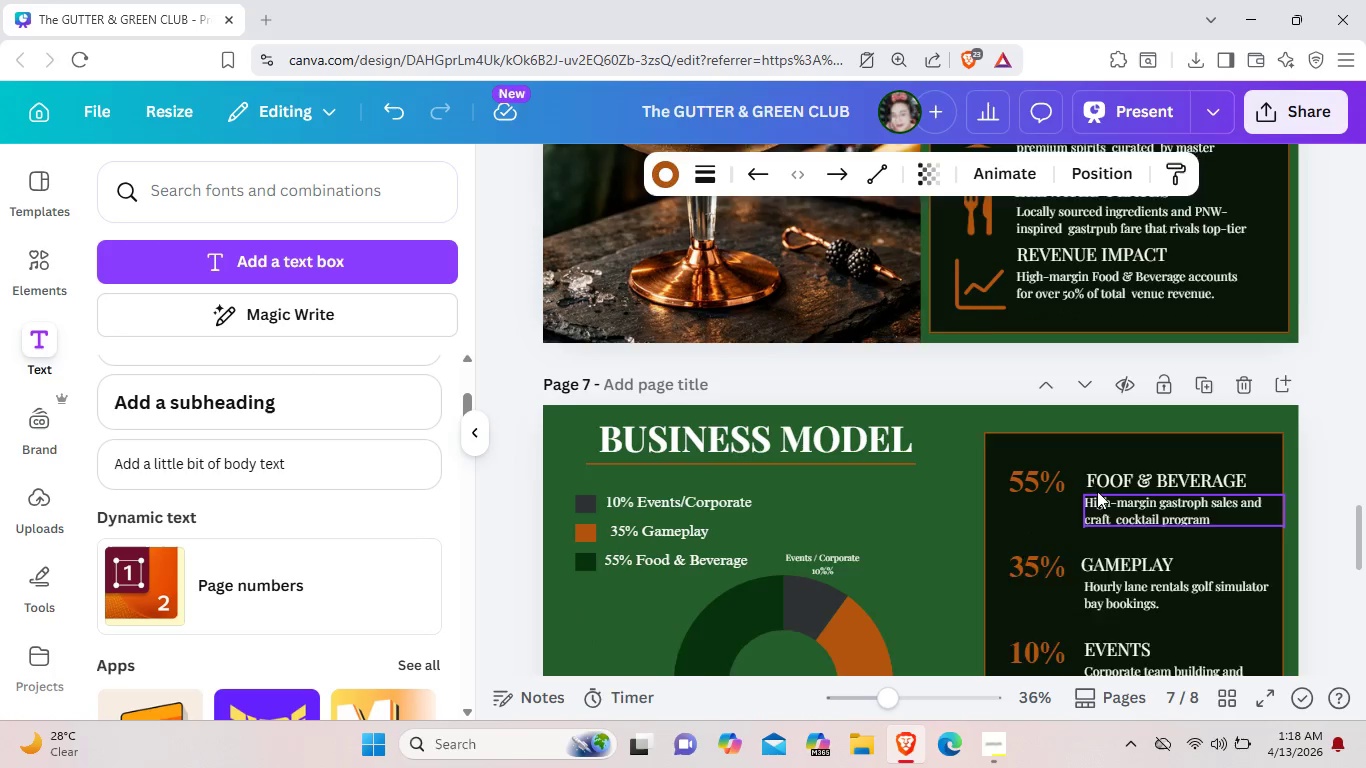 
scroll: coordinate [1097, 491], scroll_direction: up, amount: 1.0
 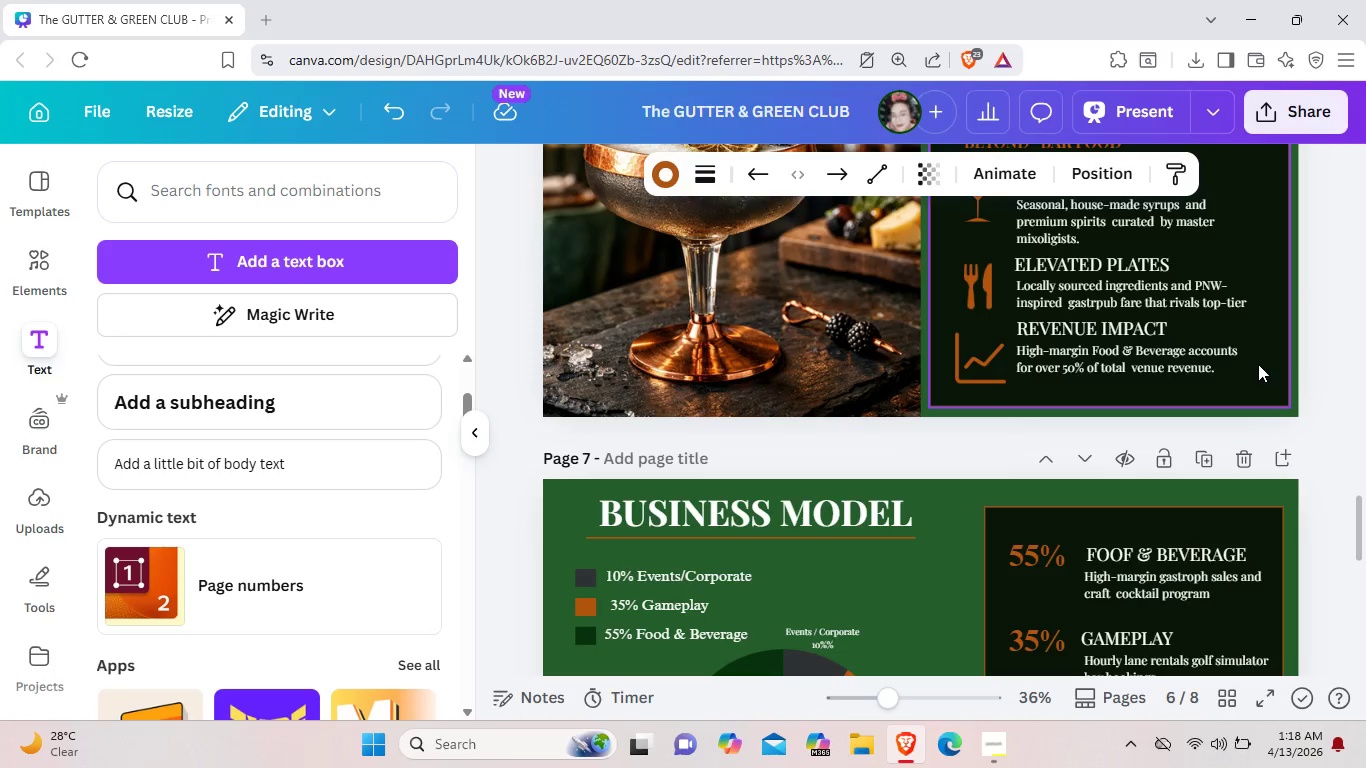 
left_click([1258, 364])
 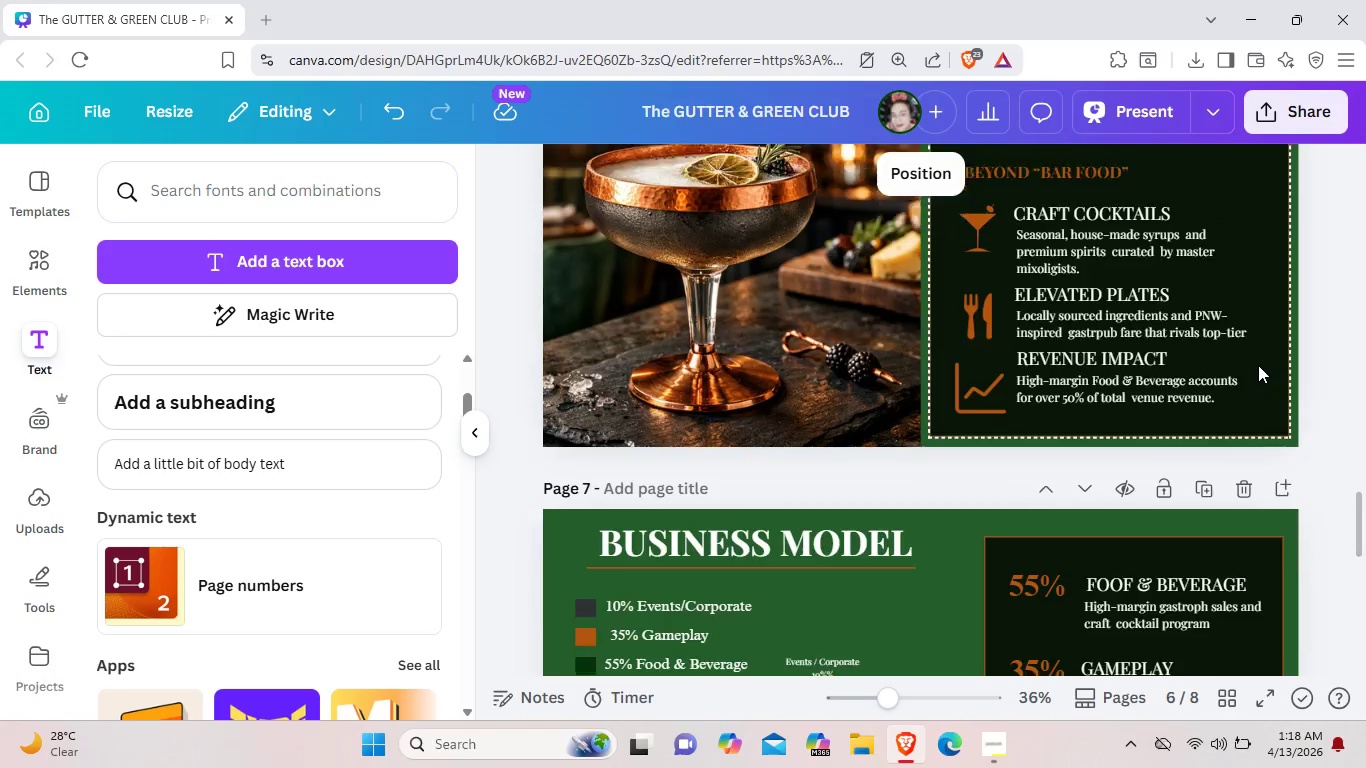 
scroll: coordinate [1258, 365], scroll_direction: up, amount: 4.0
 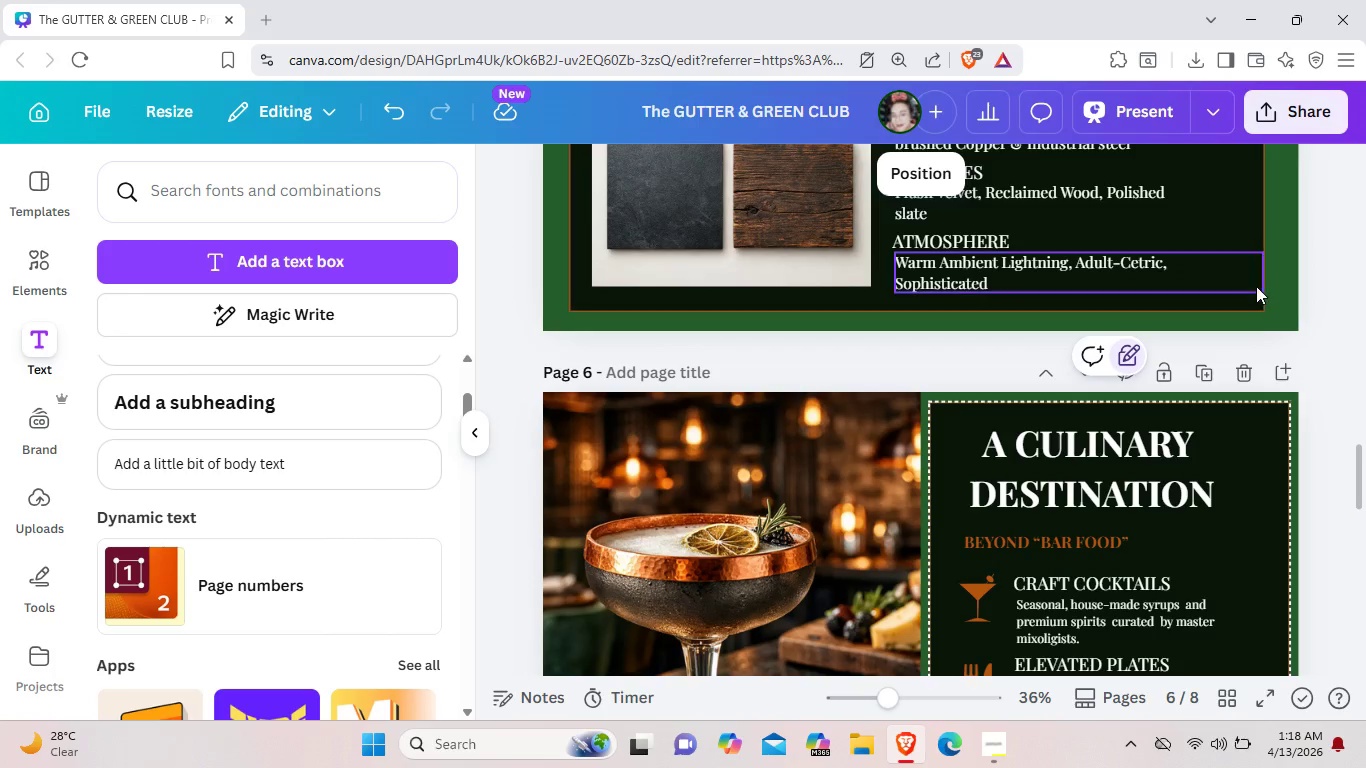 
left_click([1252, 283])
 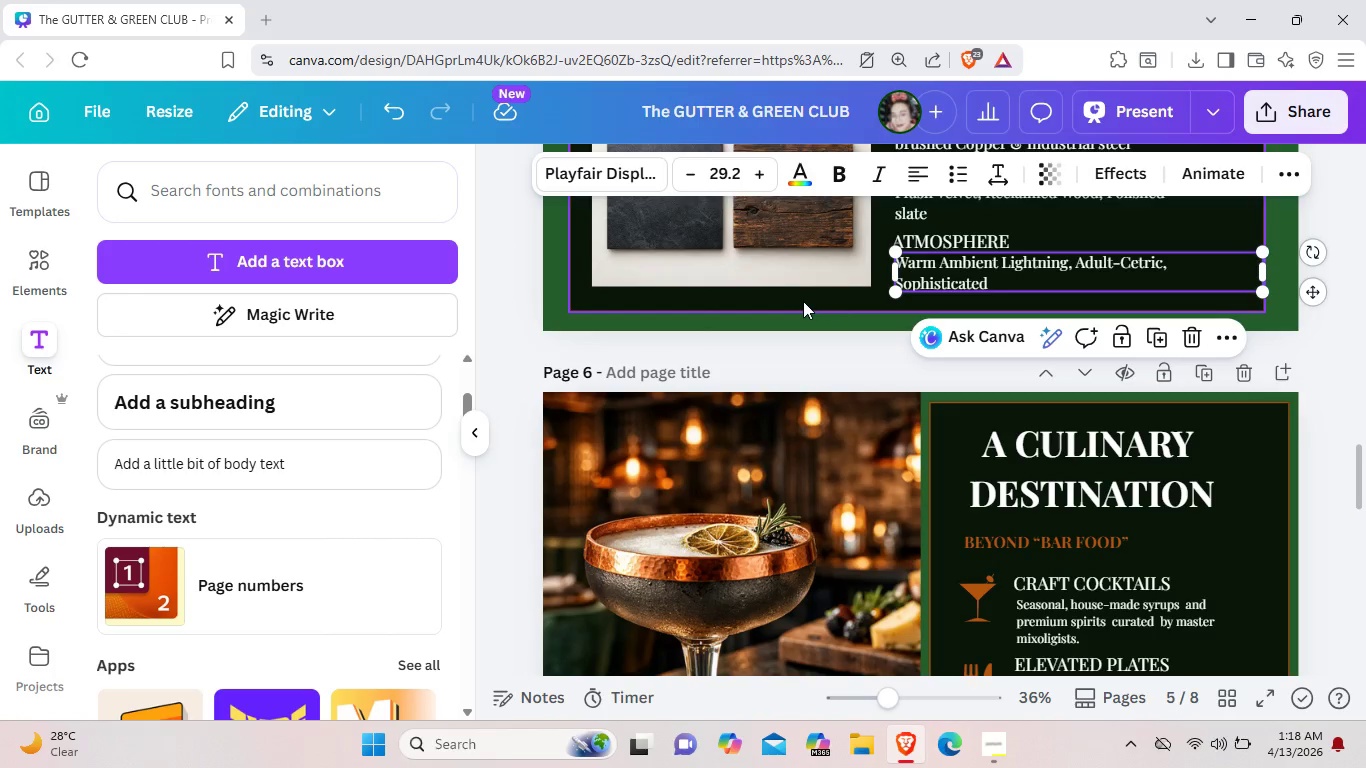 
left_click([803, 301])
 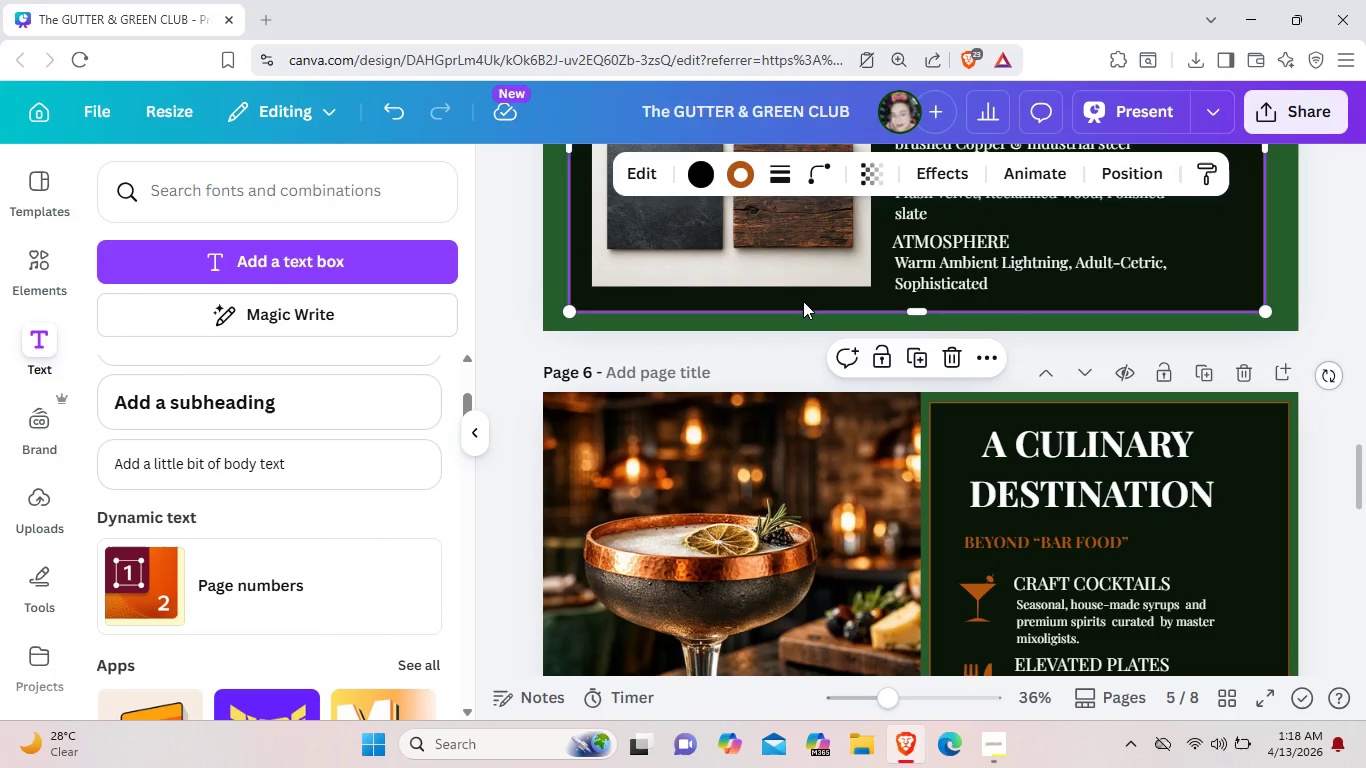 
key(Control+C)
 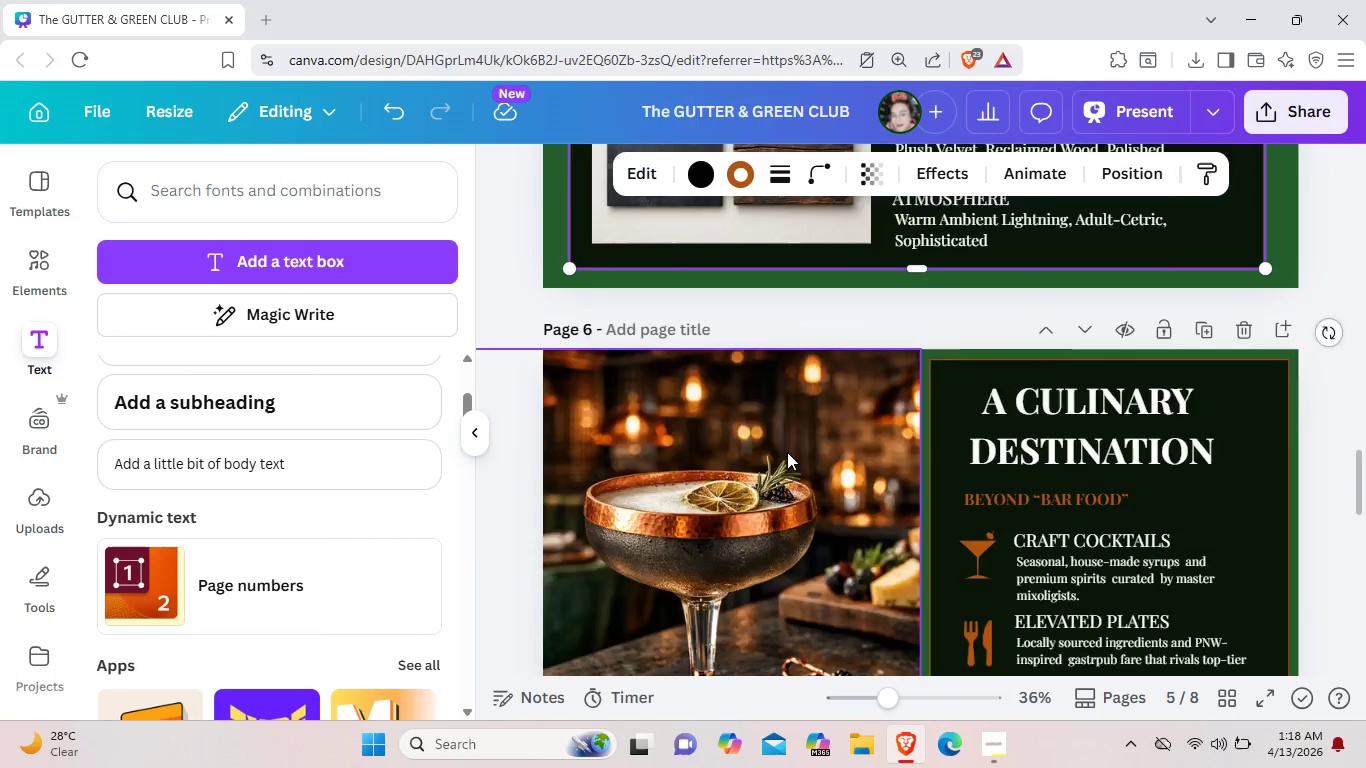 
scroll: coordinate [787, 452], scroll_direction: down, amount: 12.0
 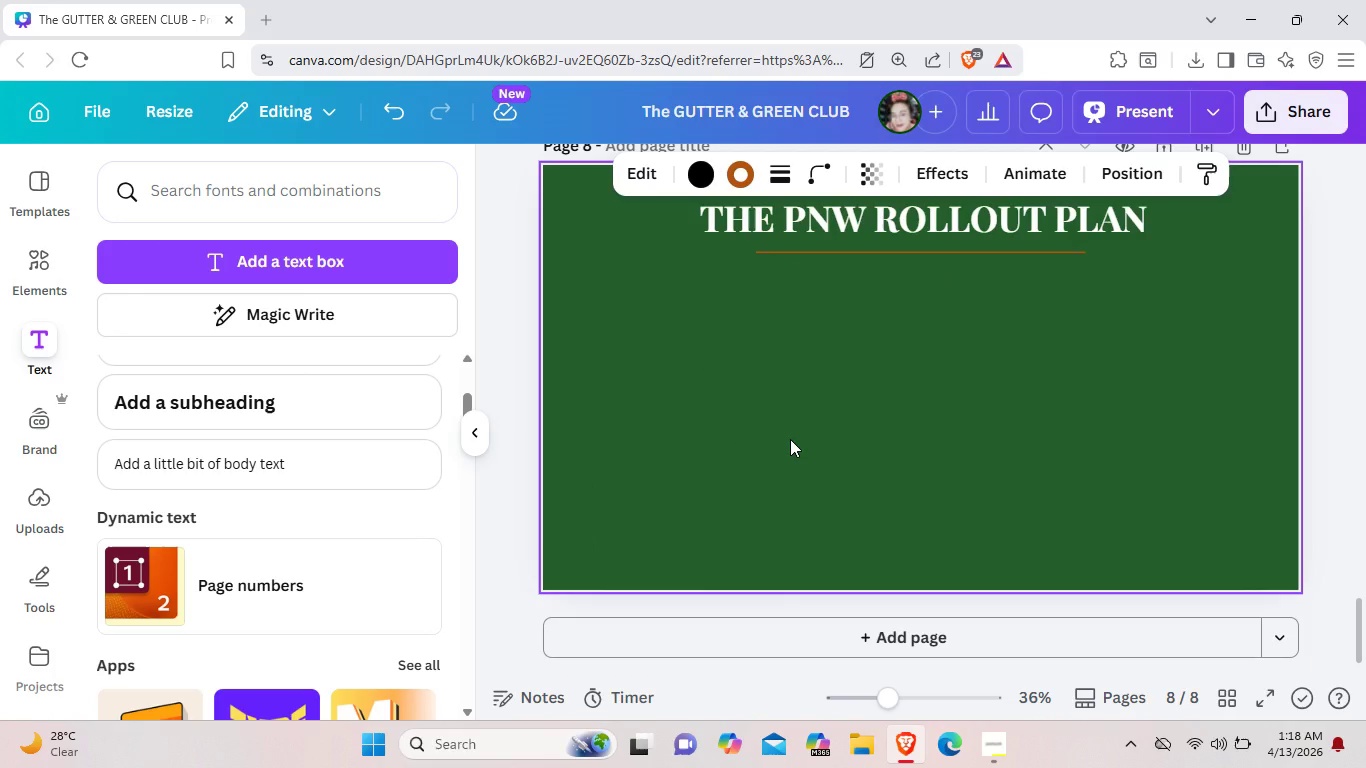 
key(Control+V)
 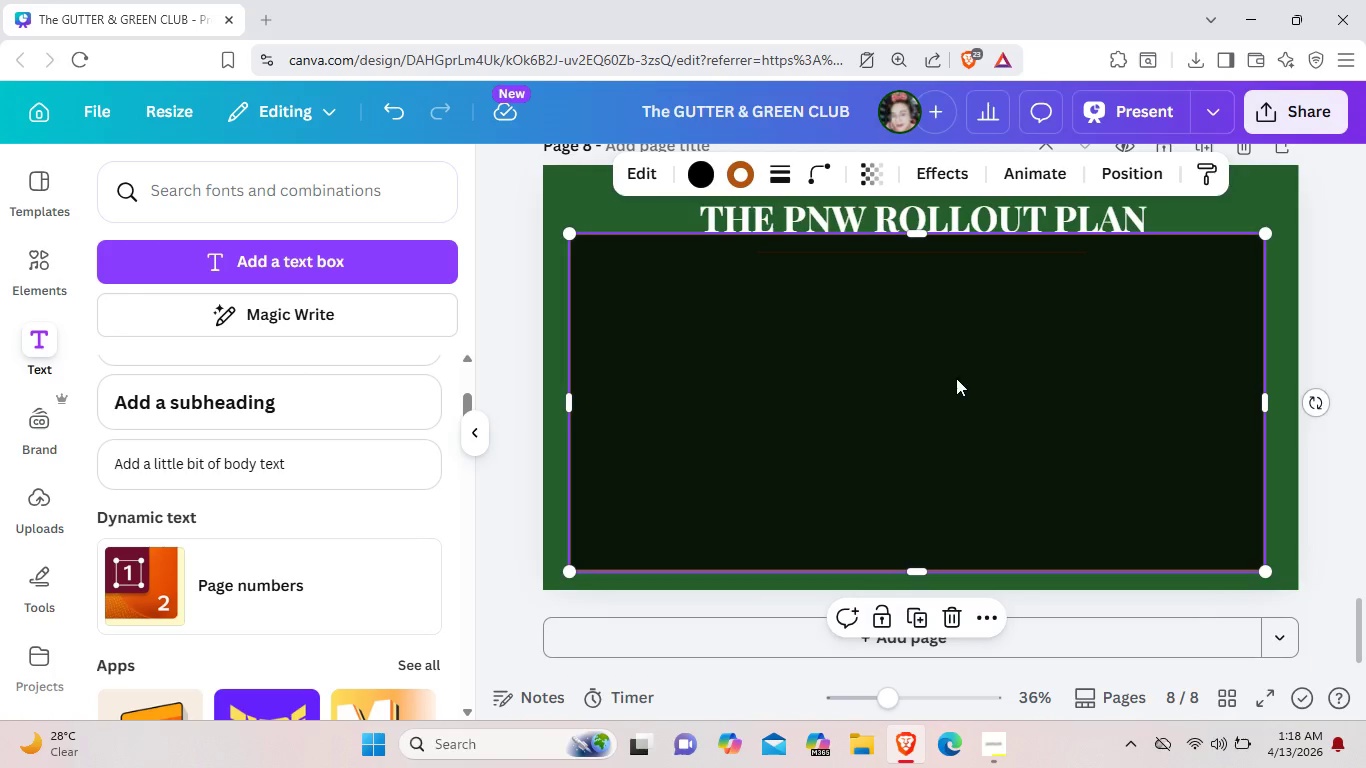 
left_click_drag(start_coordinate=[956, 378], to_coordinate=[958, 398])
 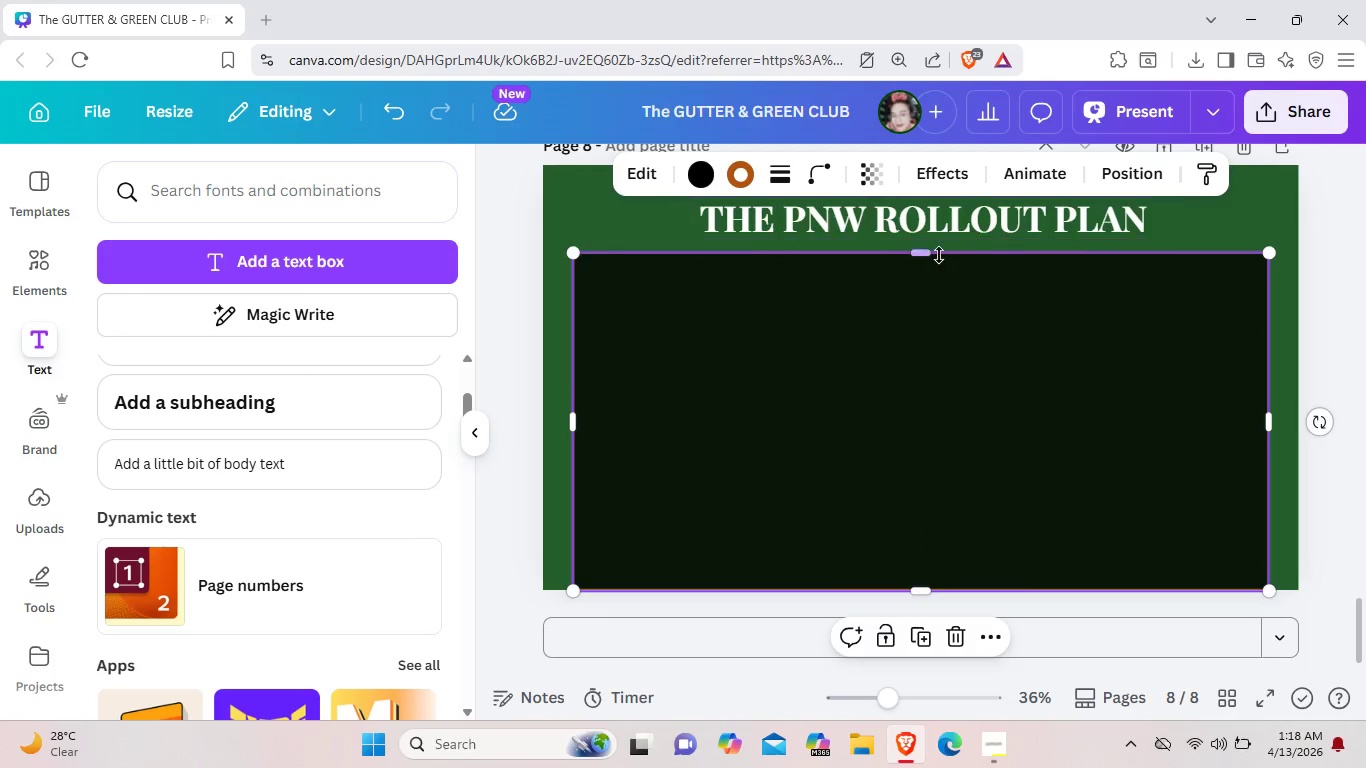 
left_click_drag(start_coordinate=[935, 253], to_coordinate=[948, 393])
 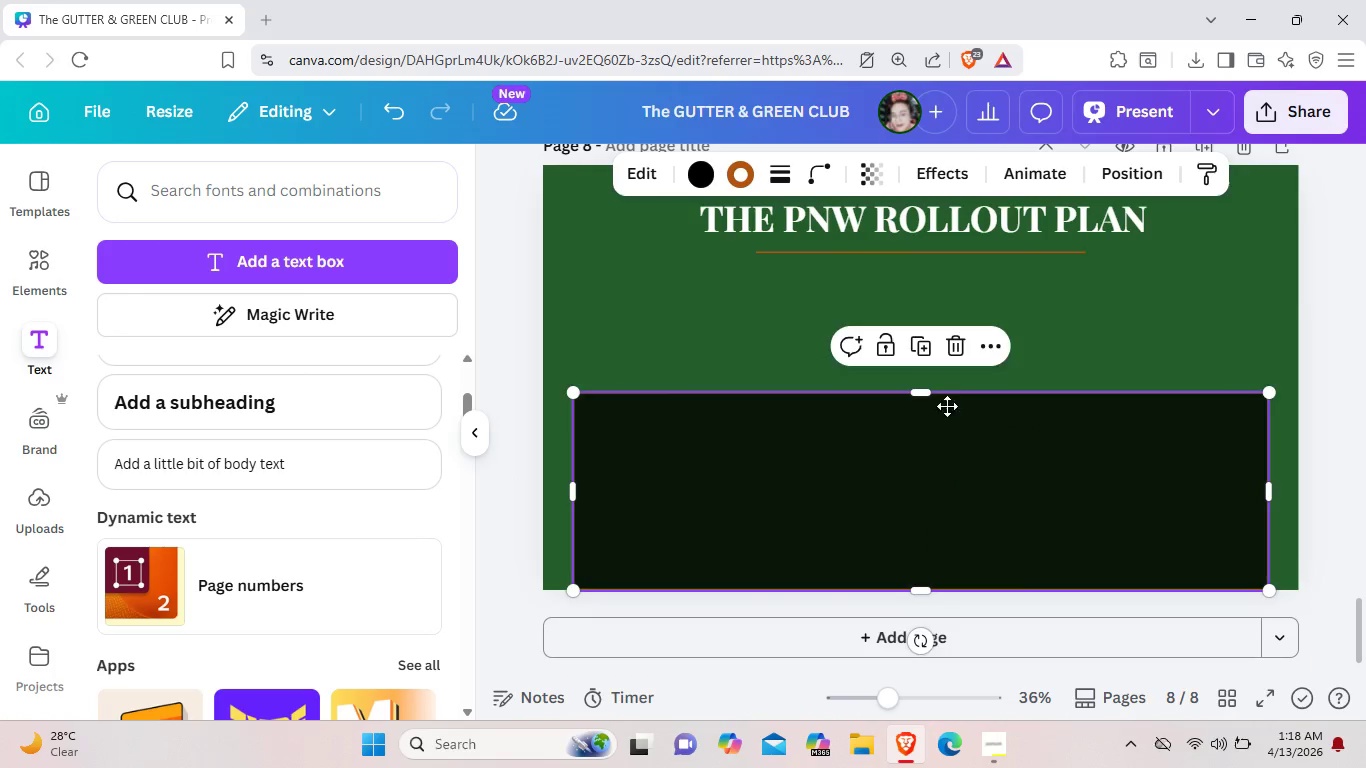 
left_click_drag(start_coordinate=[956, 463], to_coordinate=[942, 358])
 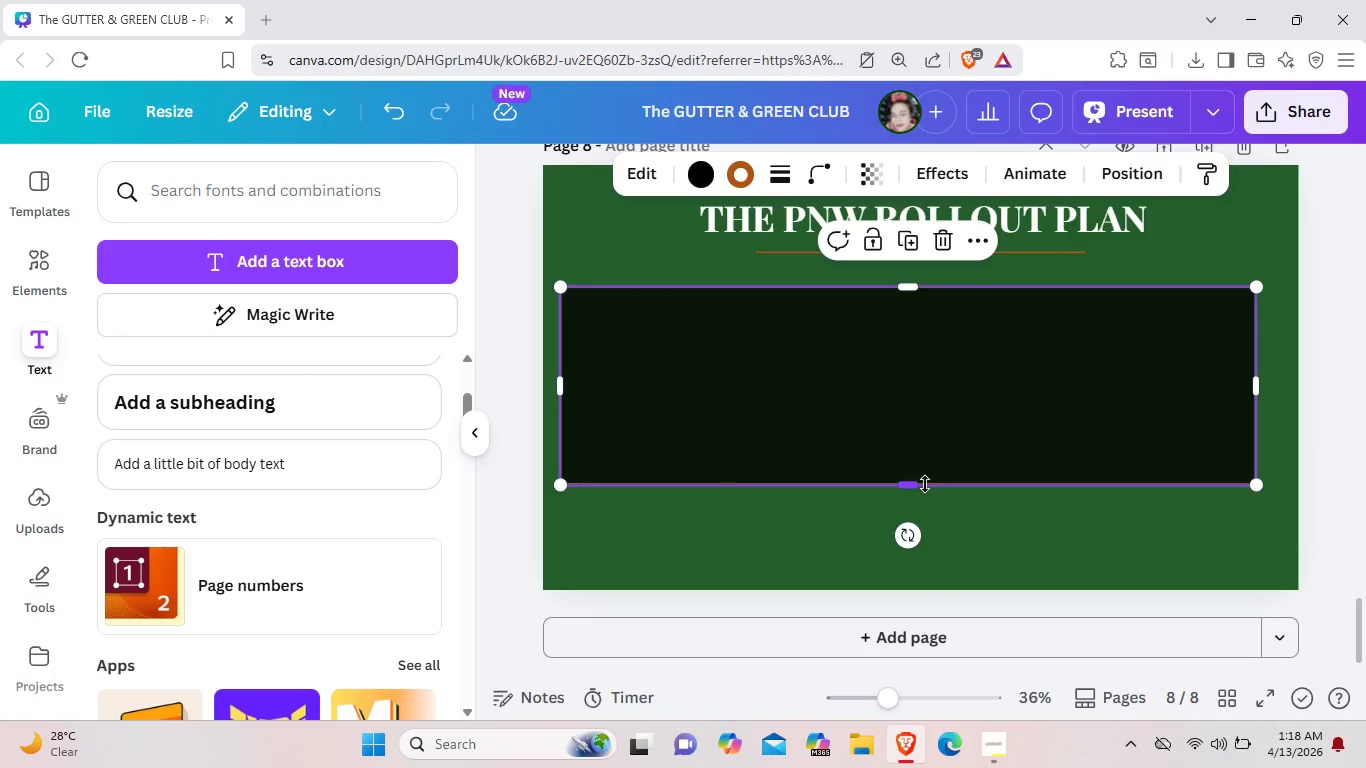 
left_click_drag(start_coordinate=[925, 484], to_coordinate=[934, 550])
 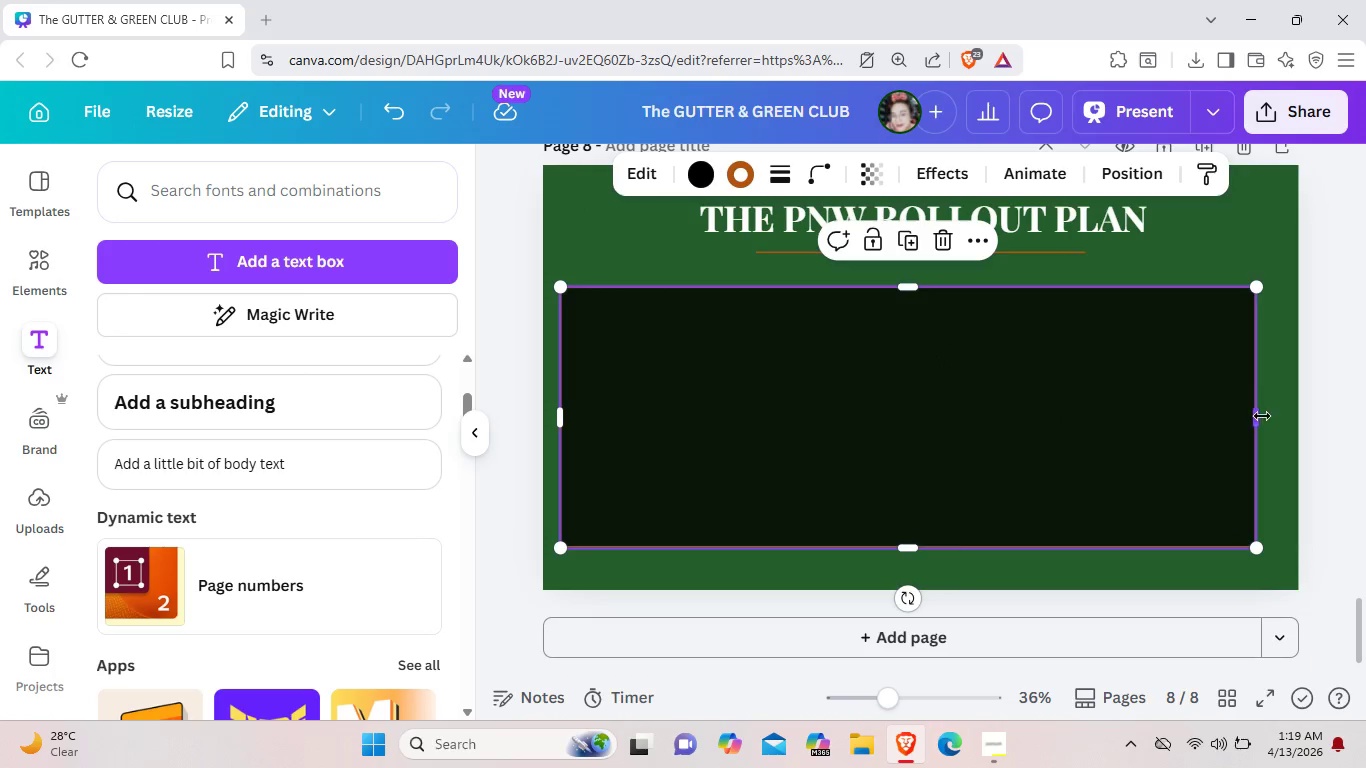 
left_click_drag(start_coordinate=[1262, 416], to_coordinate=[782, 407])
 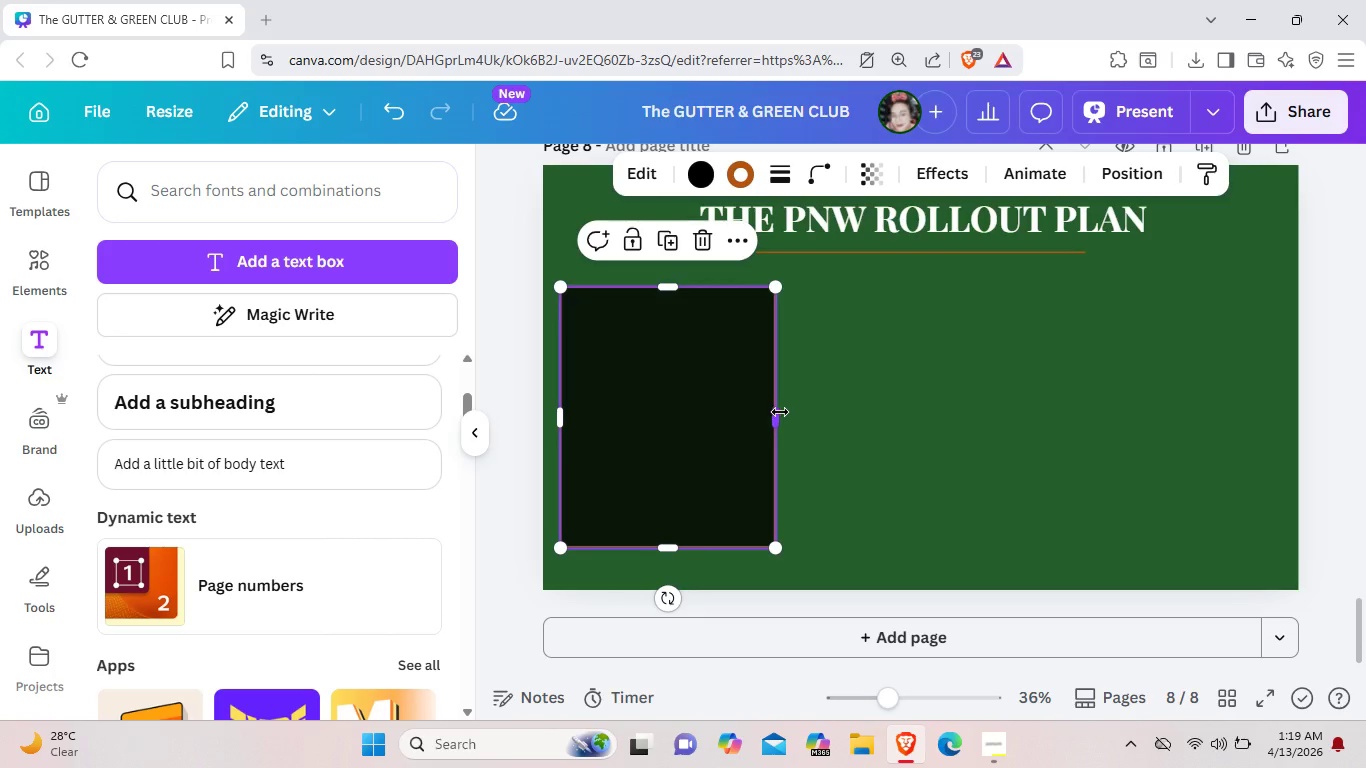 
left_click_drag(start_coordinate=[778, 412], to_coordinate=[788, 412])
 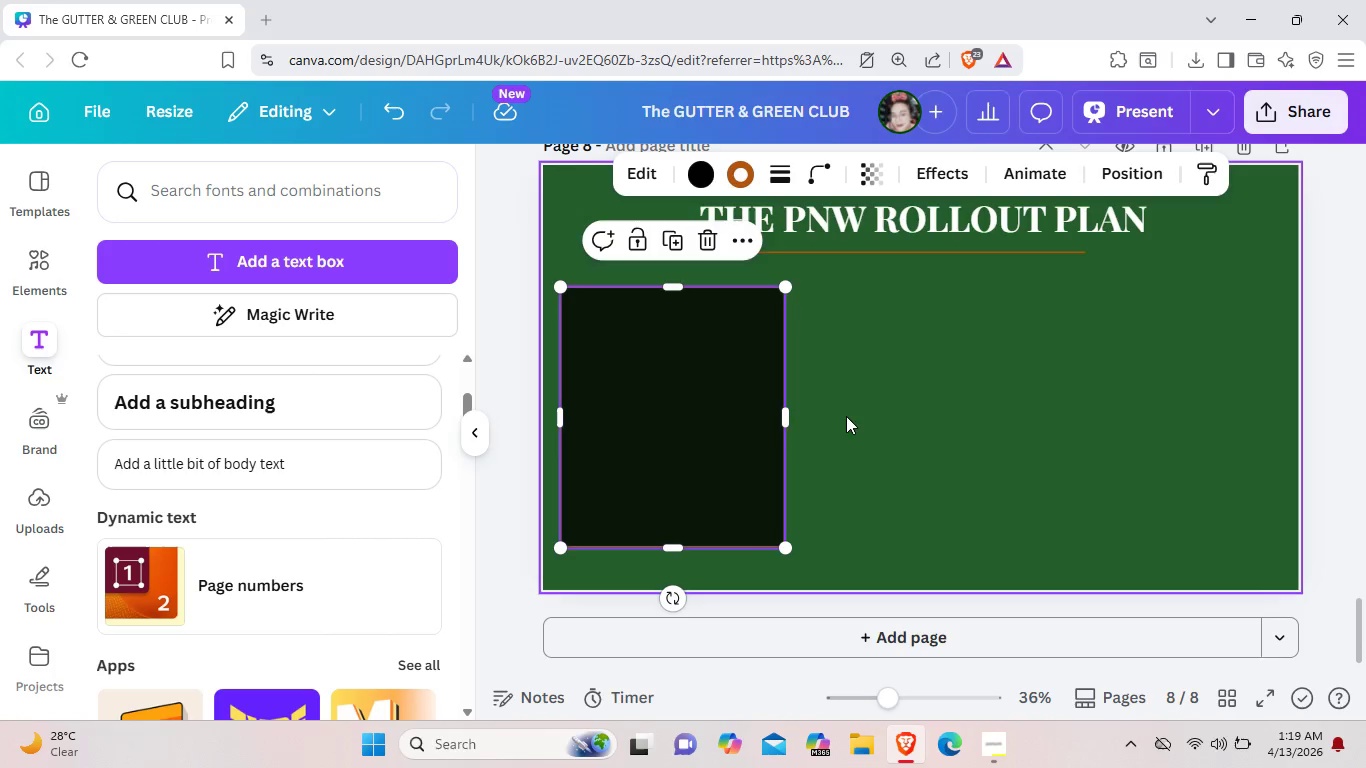 
left_click([846, 416])
 